 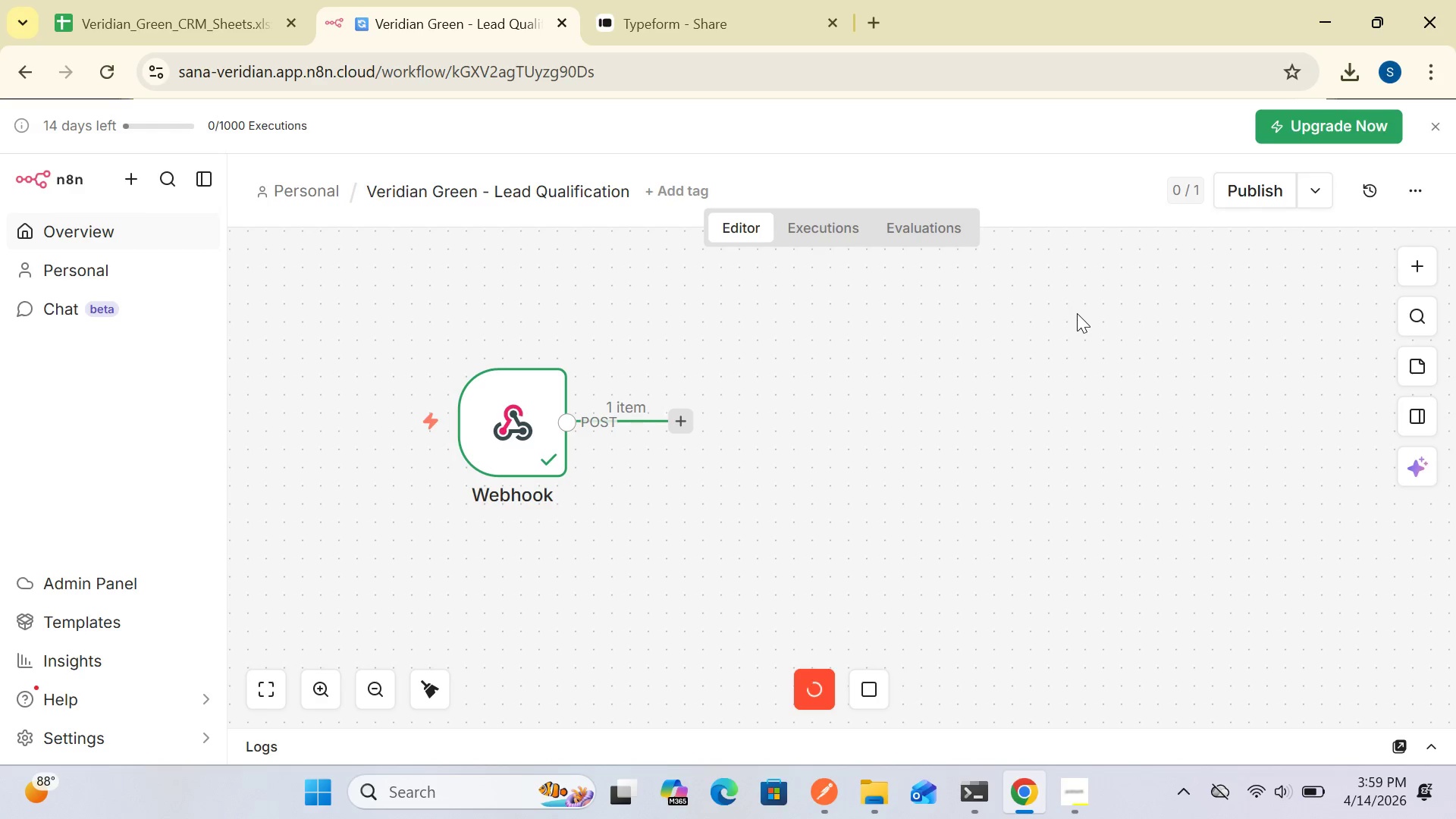 
left_click([40, 168])
 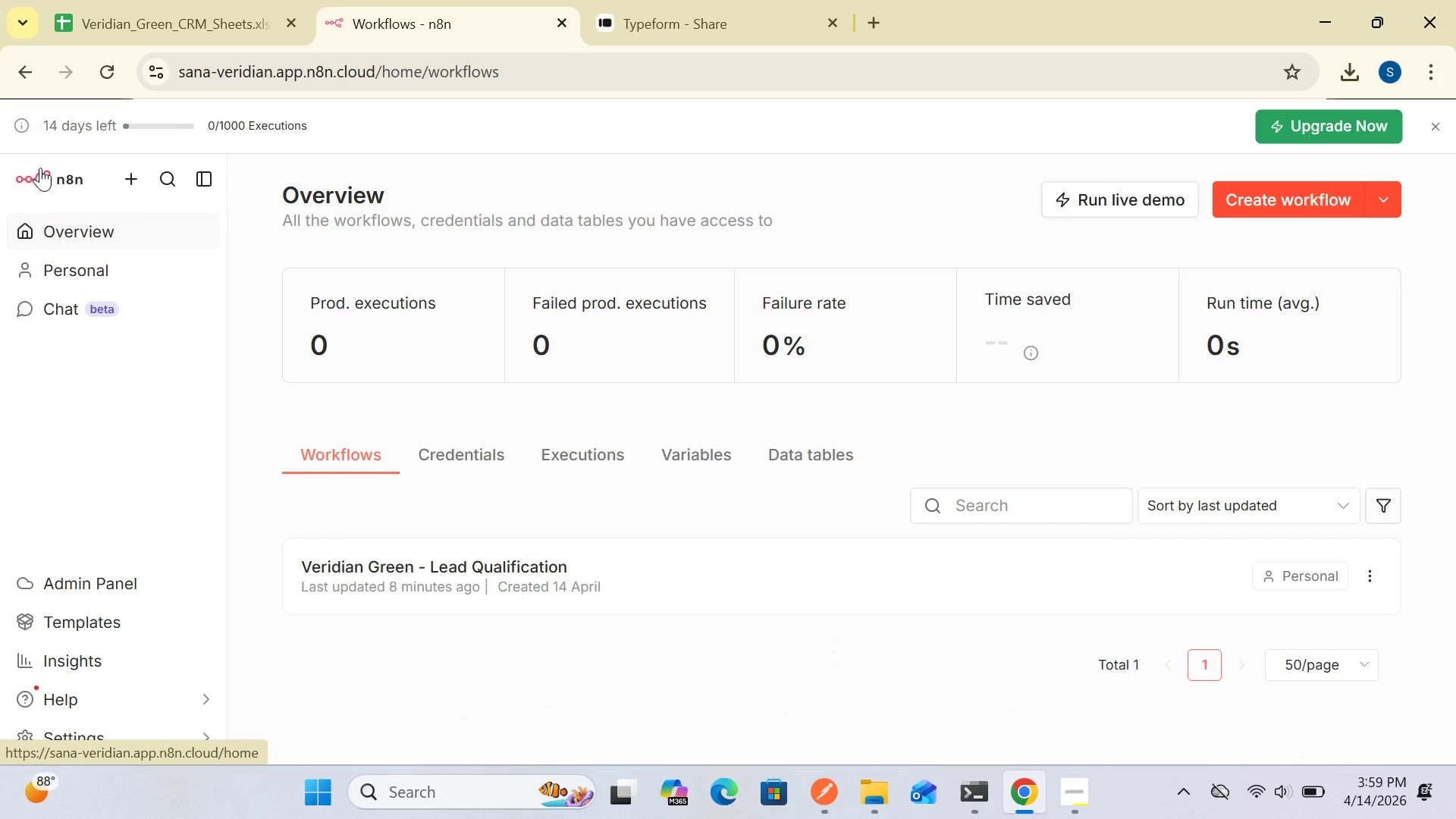 
wait(14.2)
 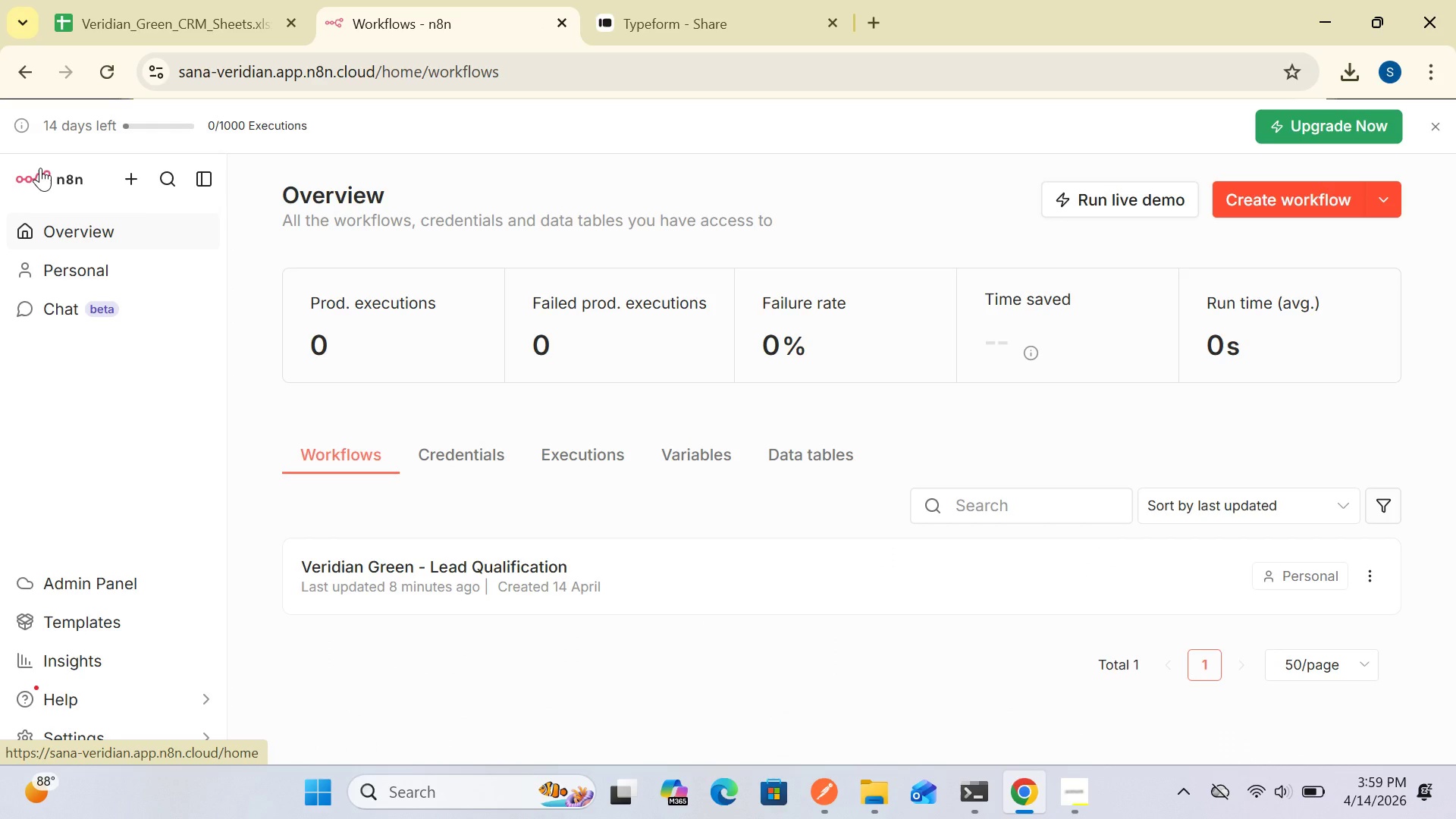 
double_click([400, 572])
 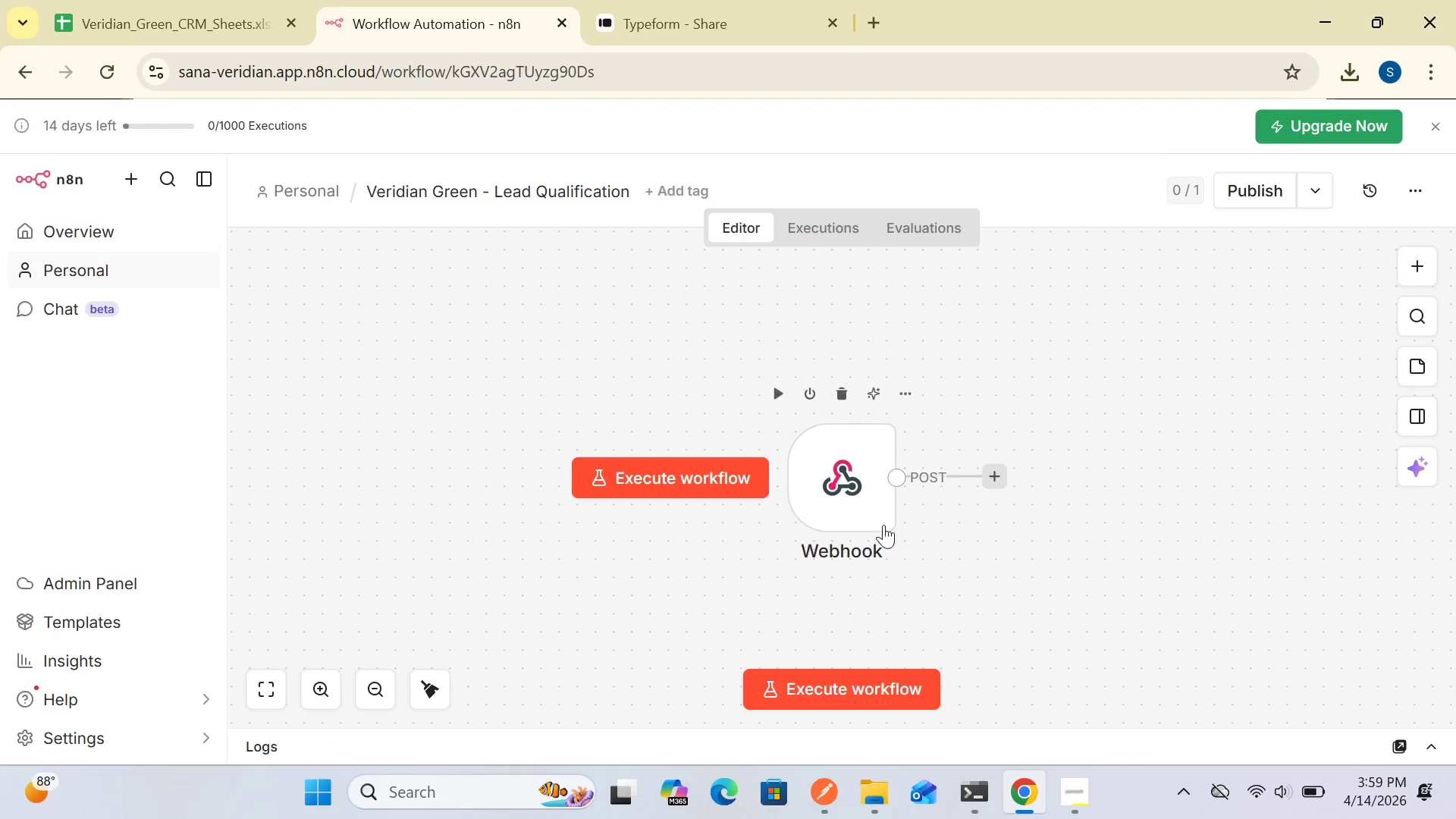 
wait(7.88)
 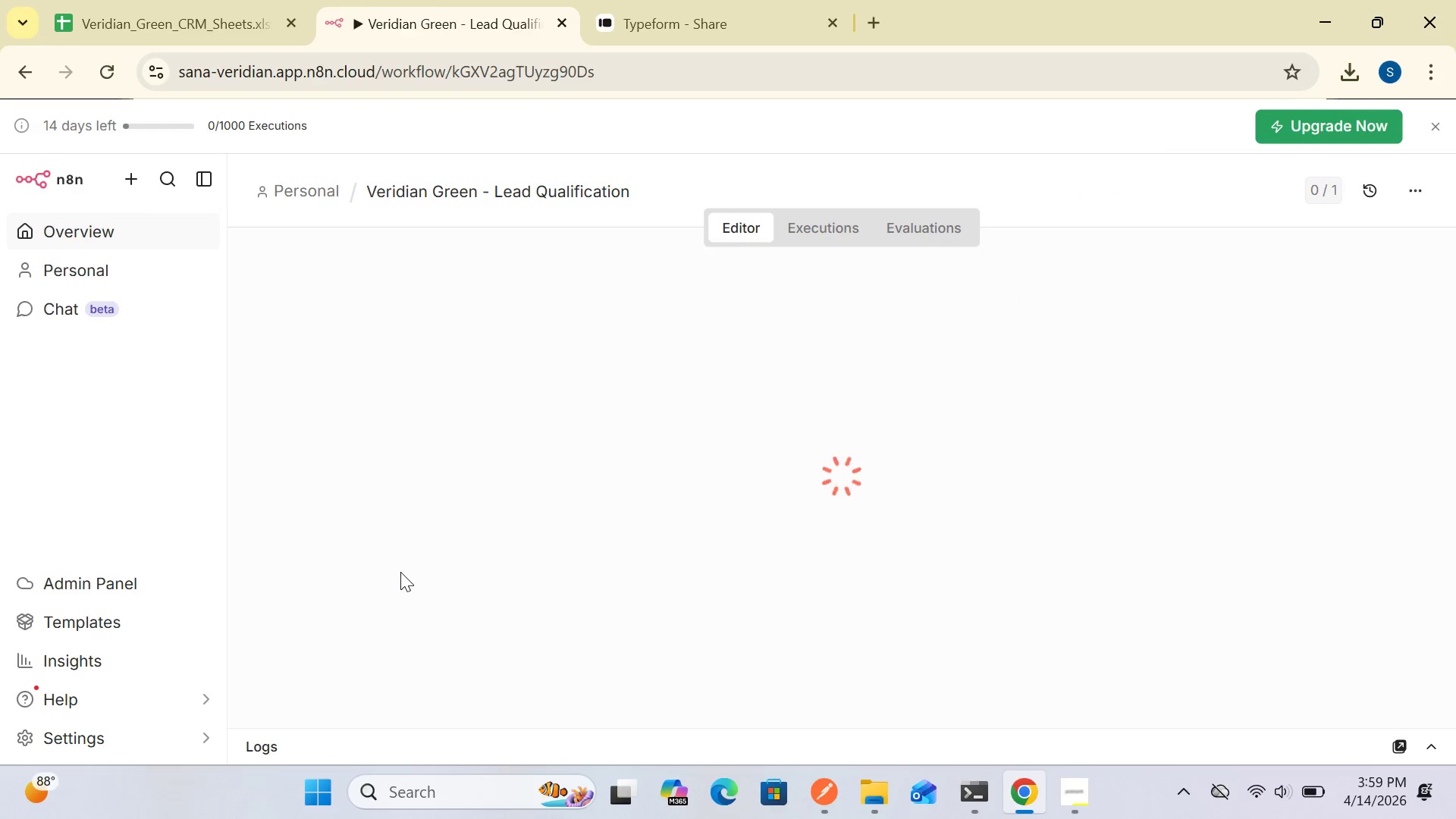 
double_click([856, 513])
 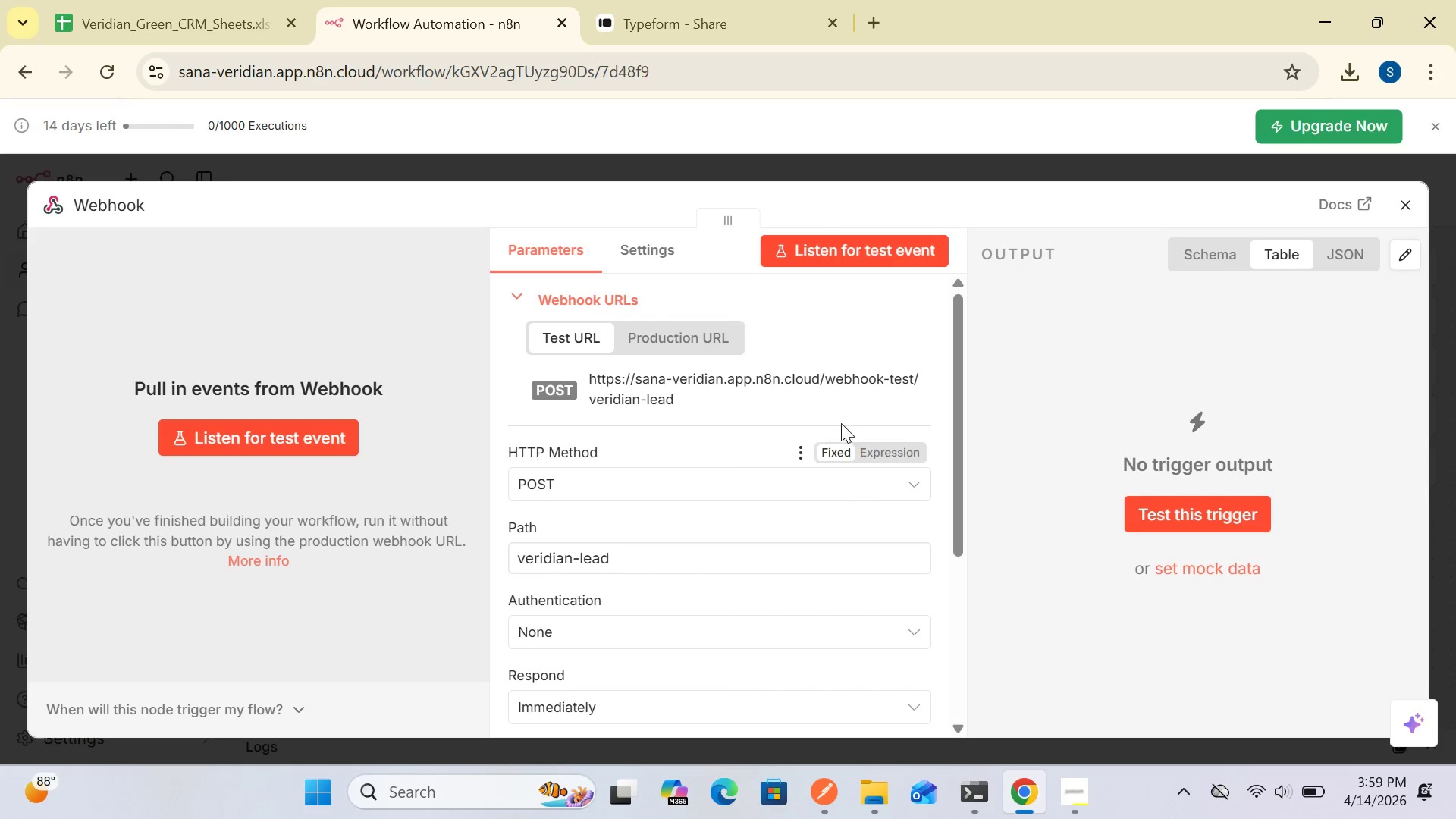 
left_click([836, 369])
 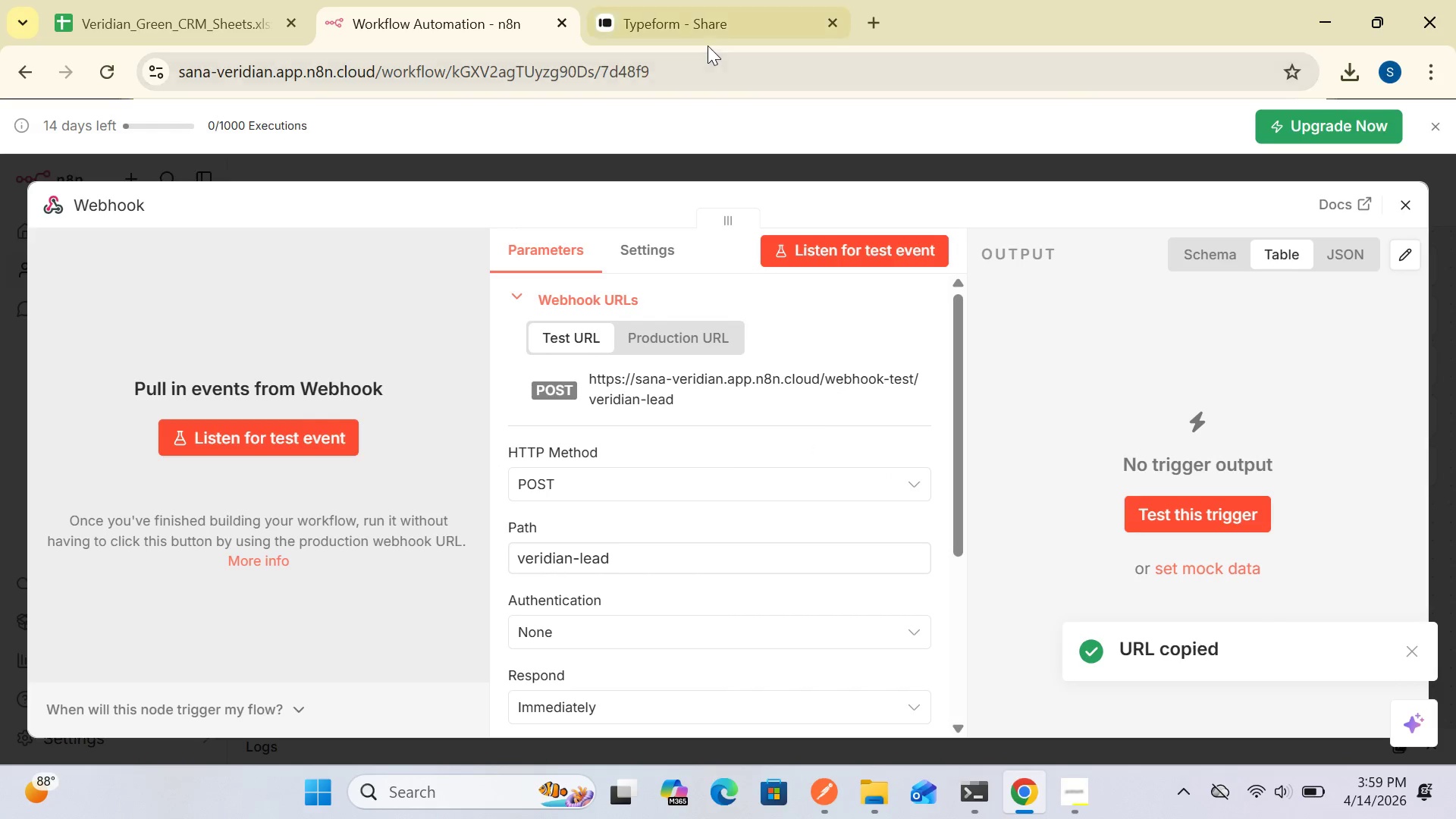 
left_click([688, 33])
 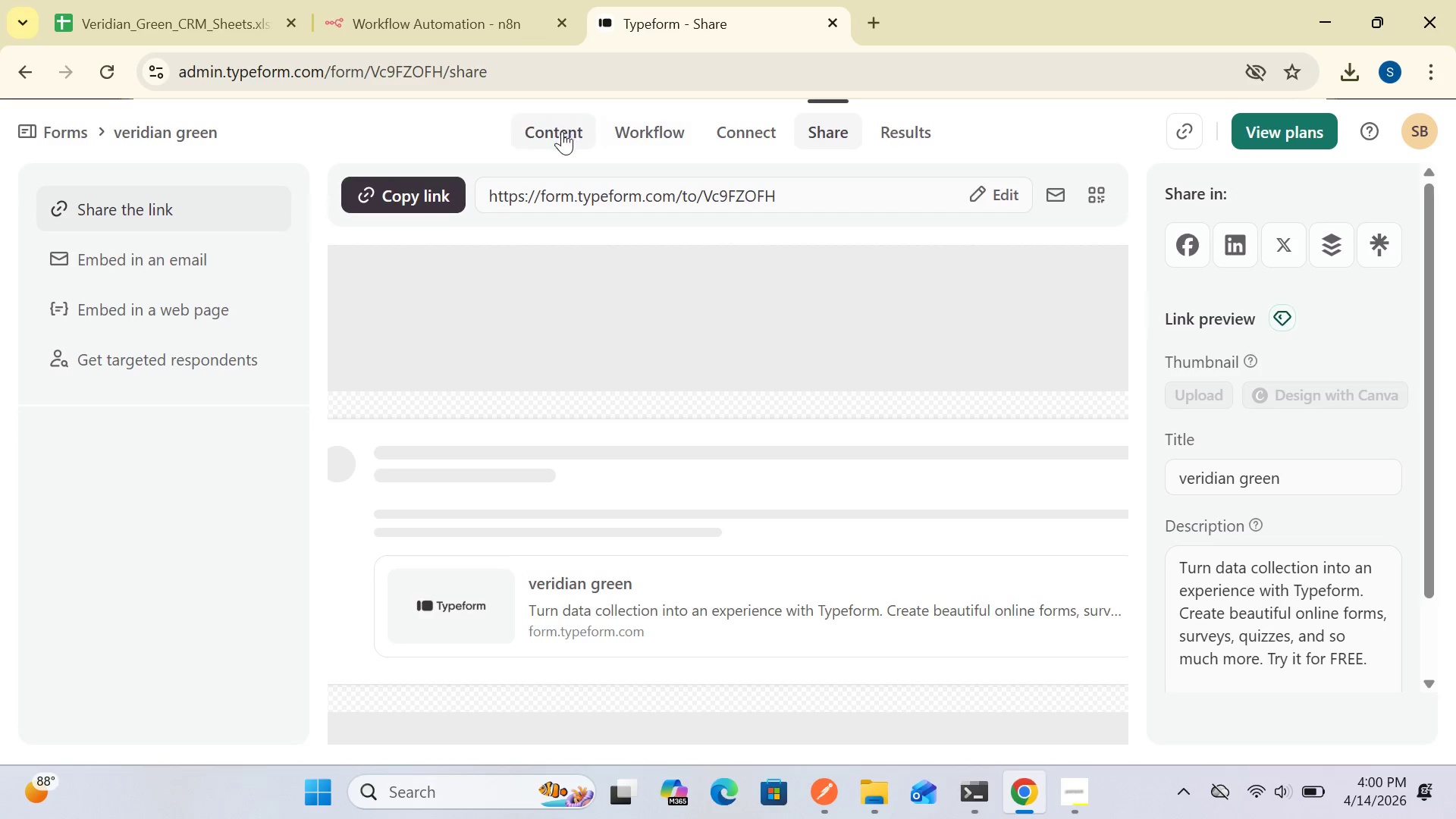 
left_click([550, 133])
 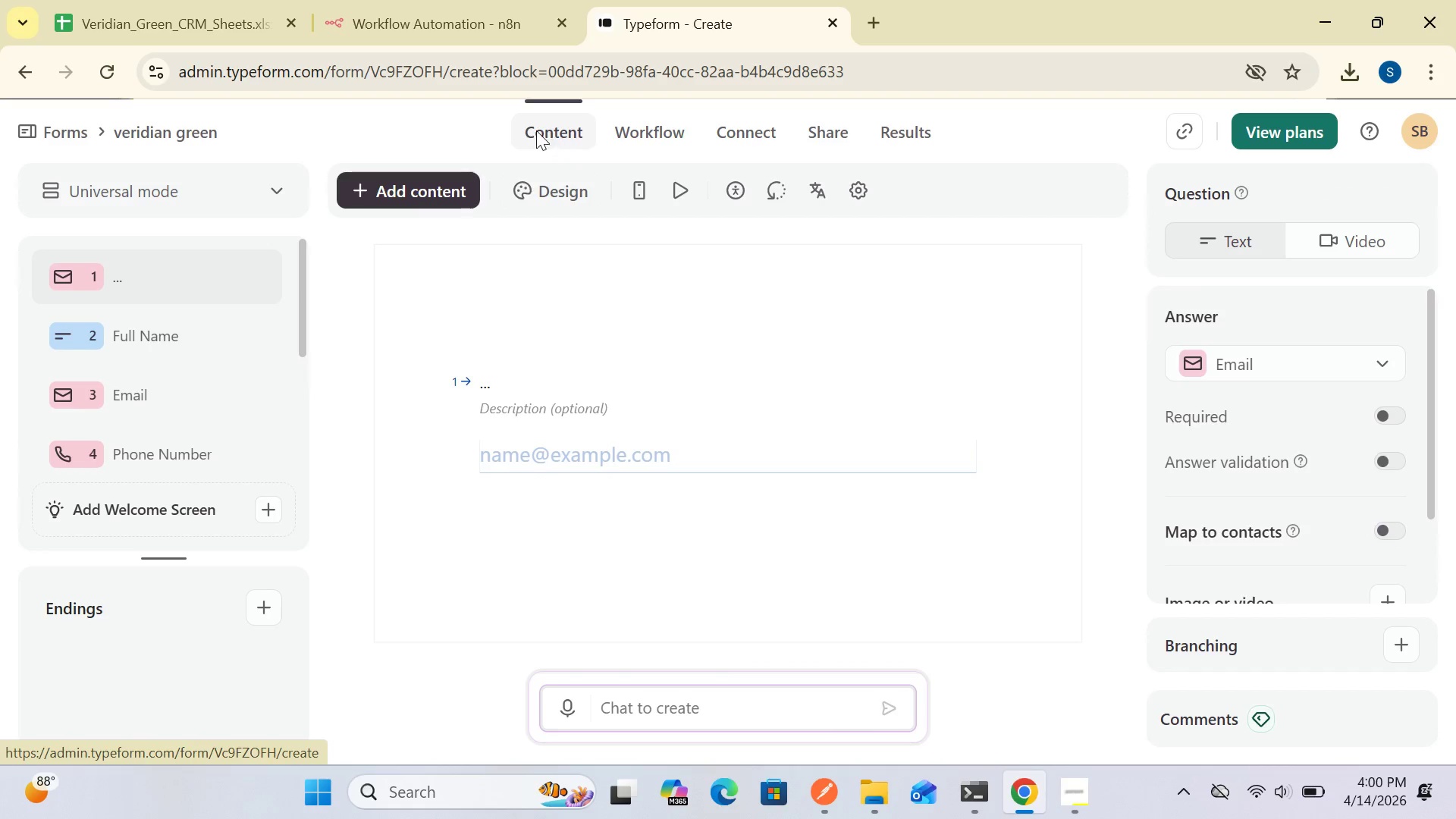 
wait(5.69)
 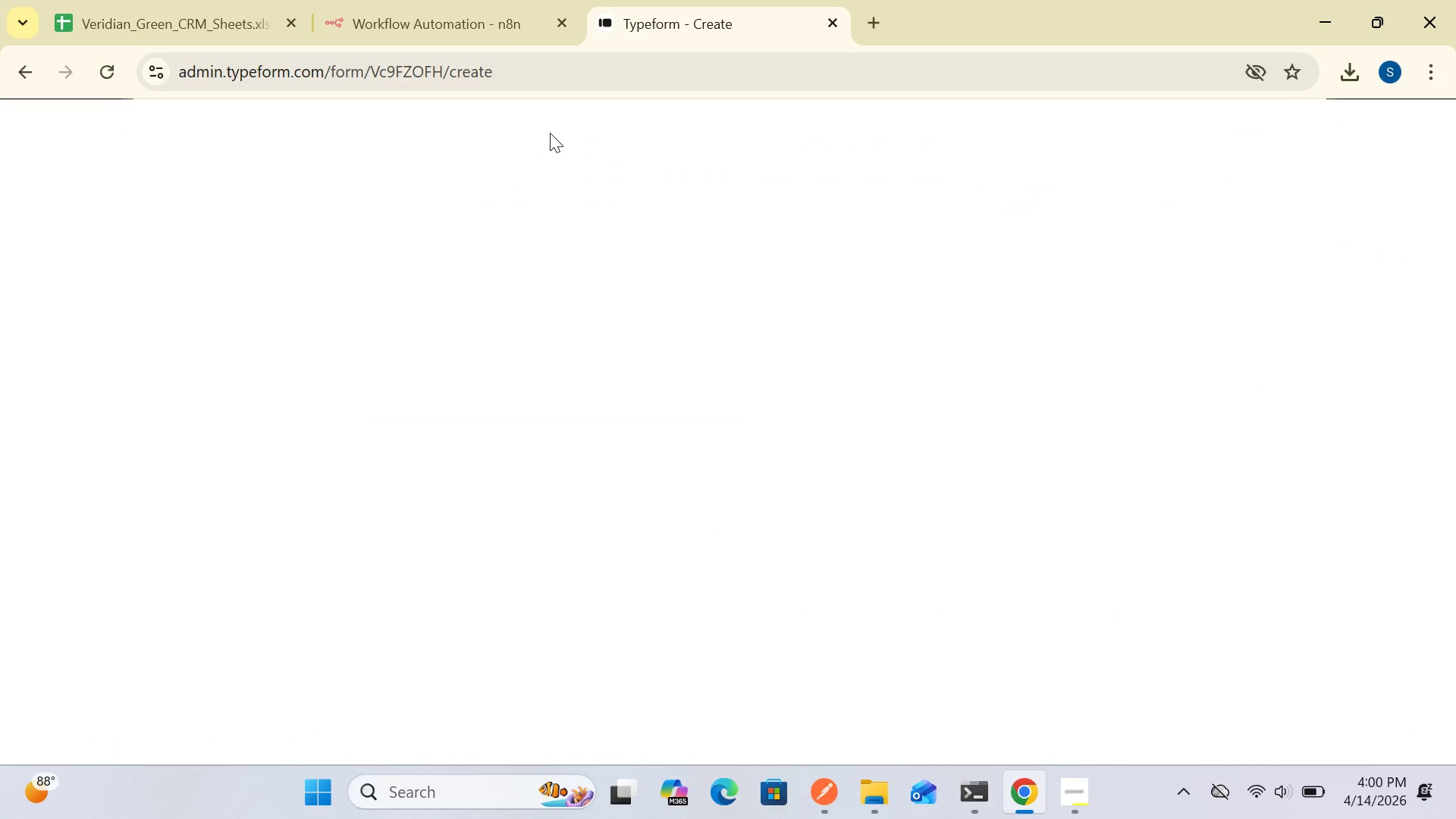 
left_click([747, 125])
 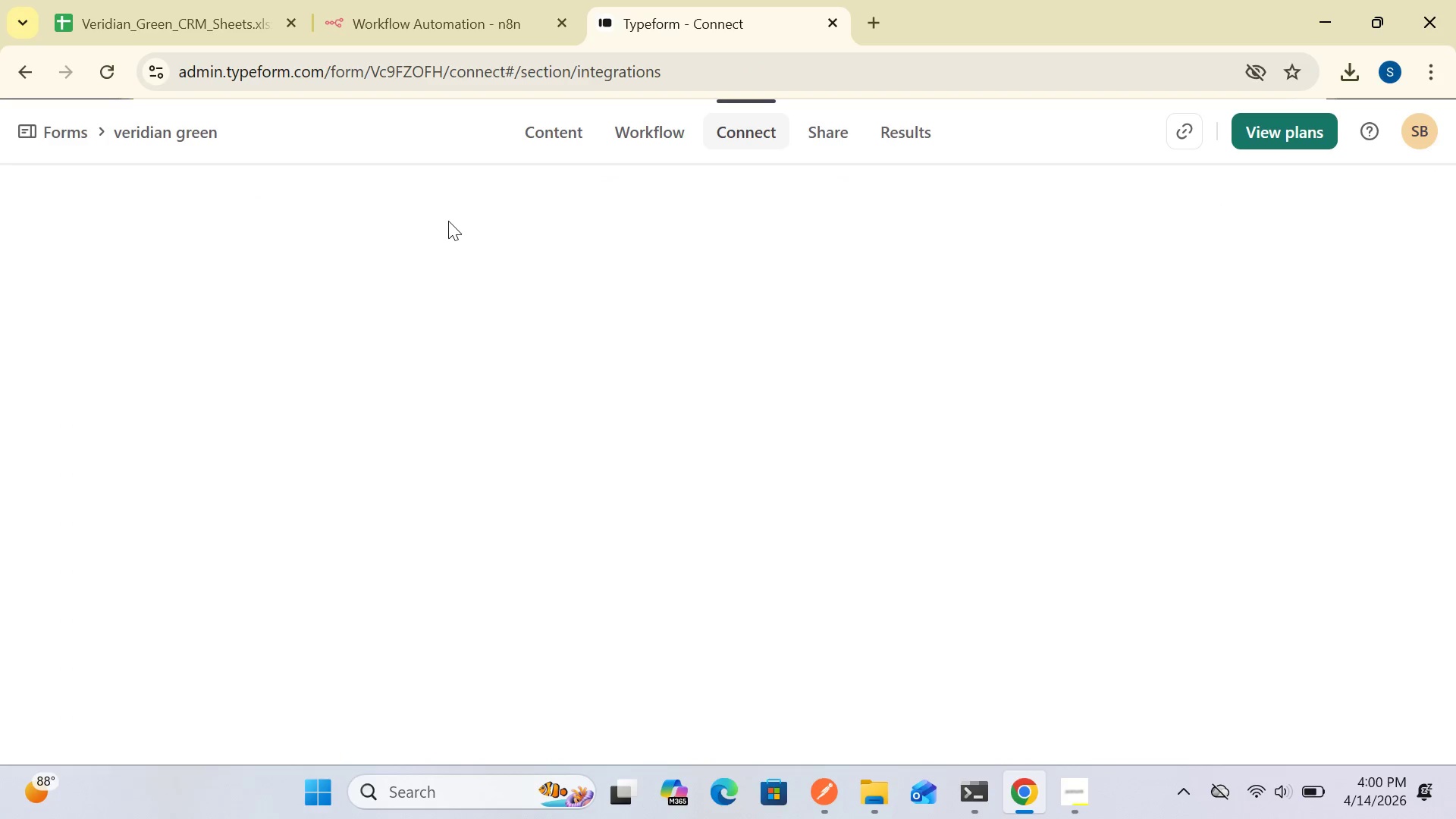 
left_click([353, 193])
 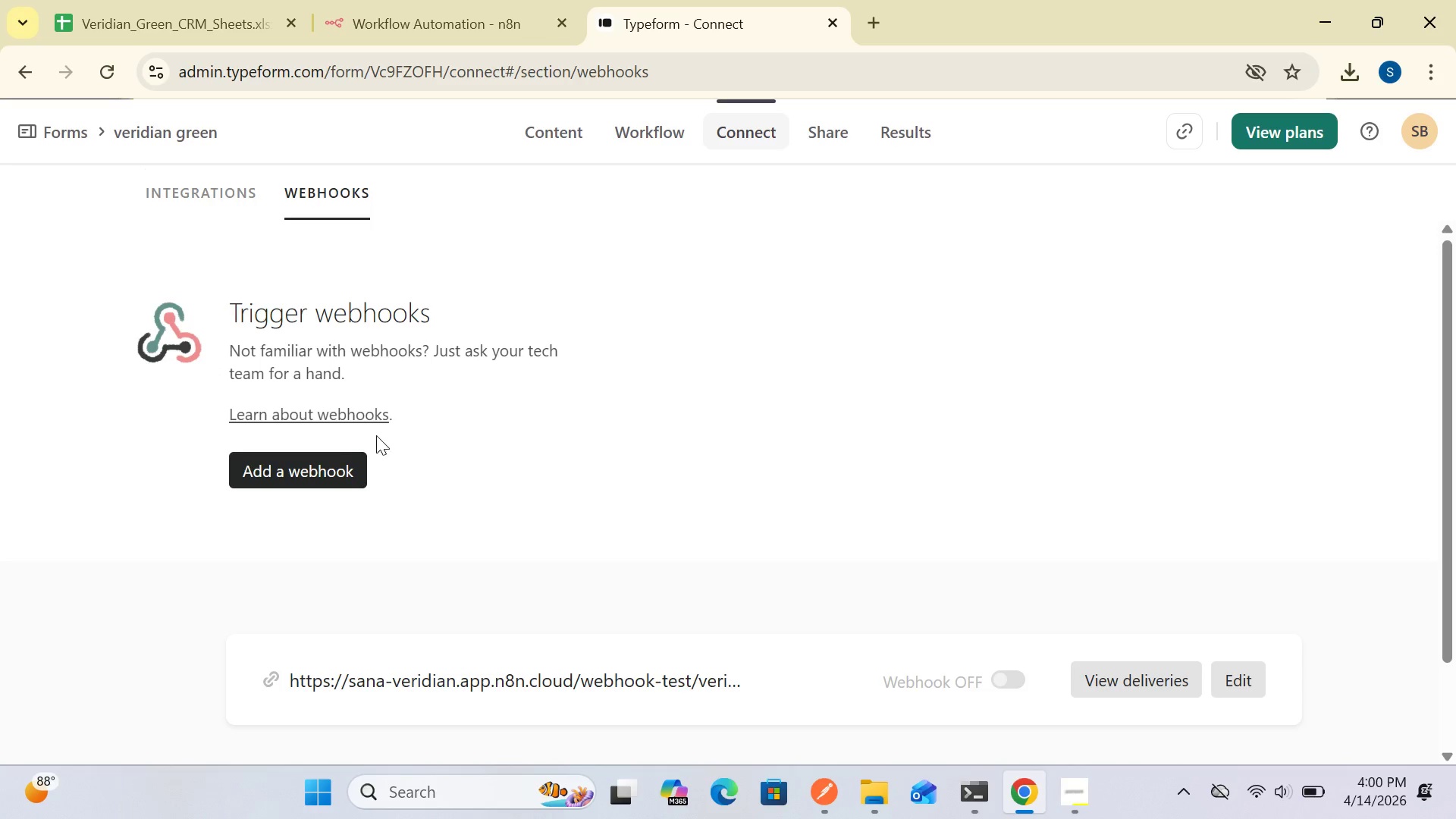 
left_click([310, 463])
 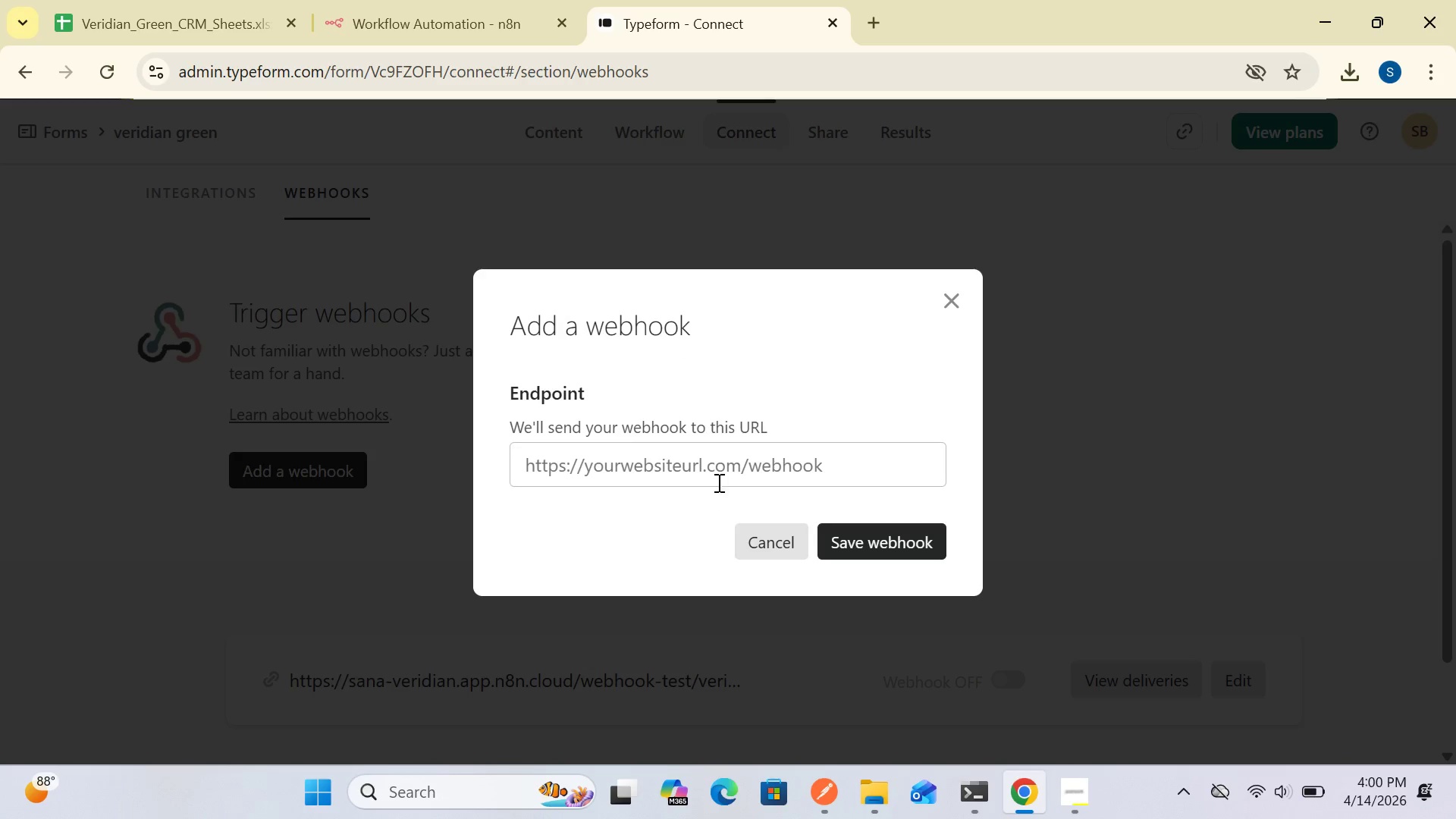 
left_click([717, 470])
 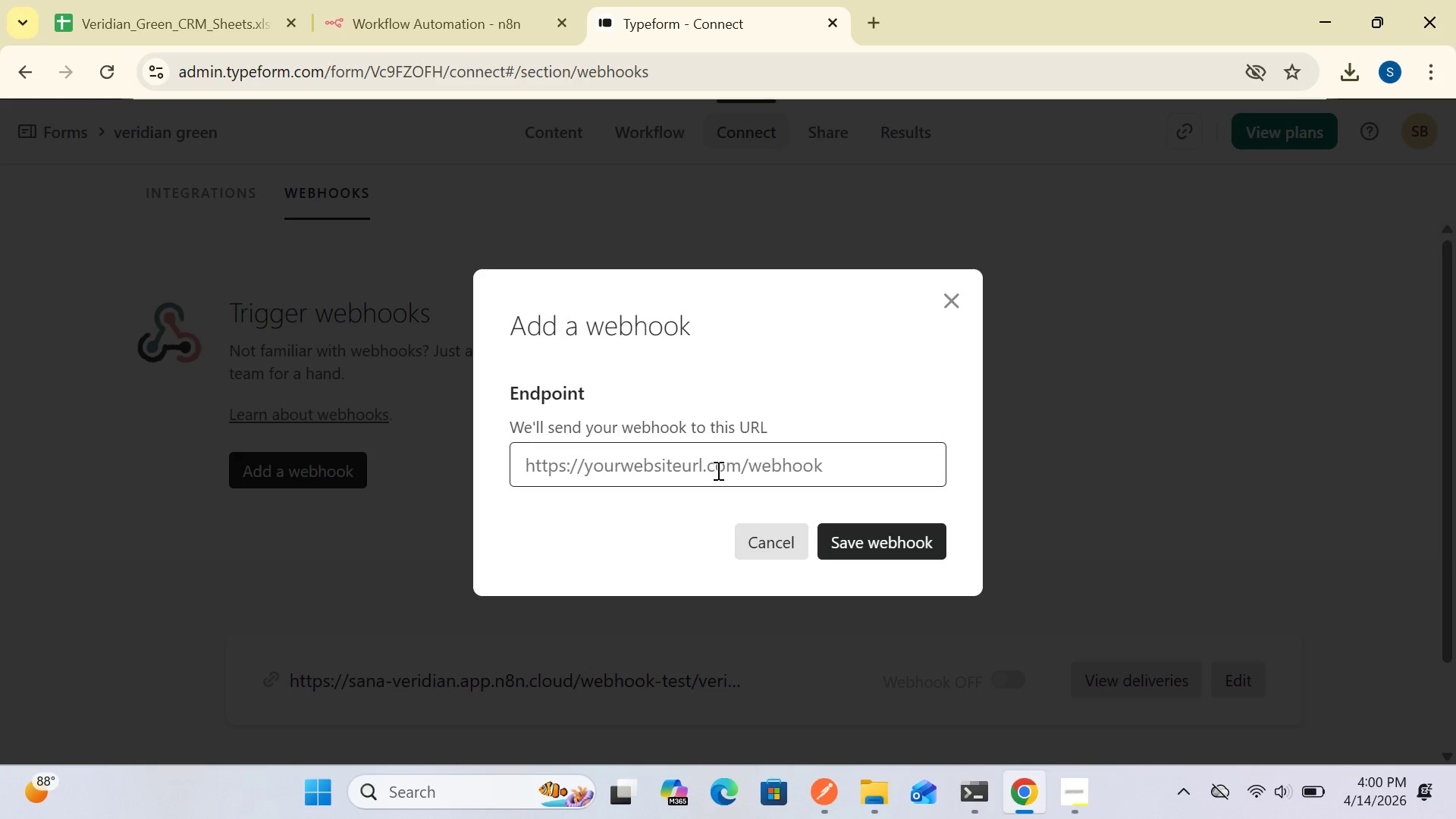 
key(Control+V)
 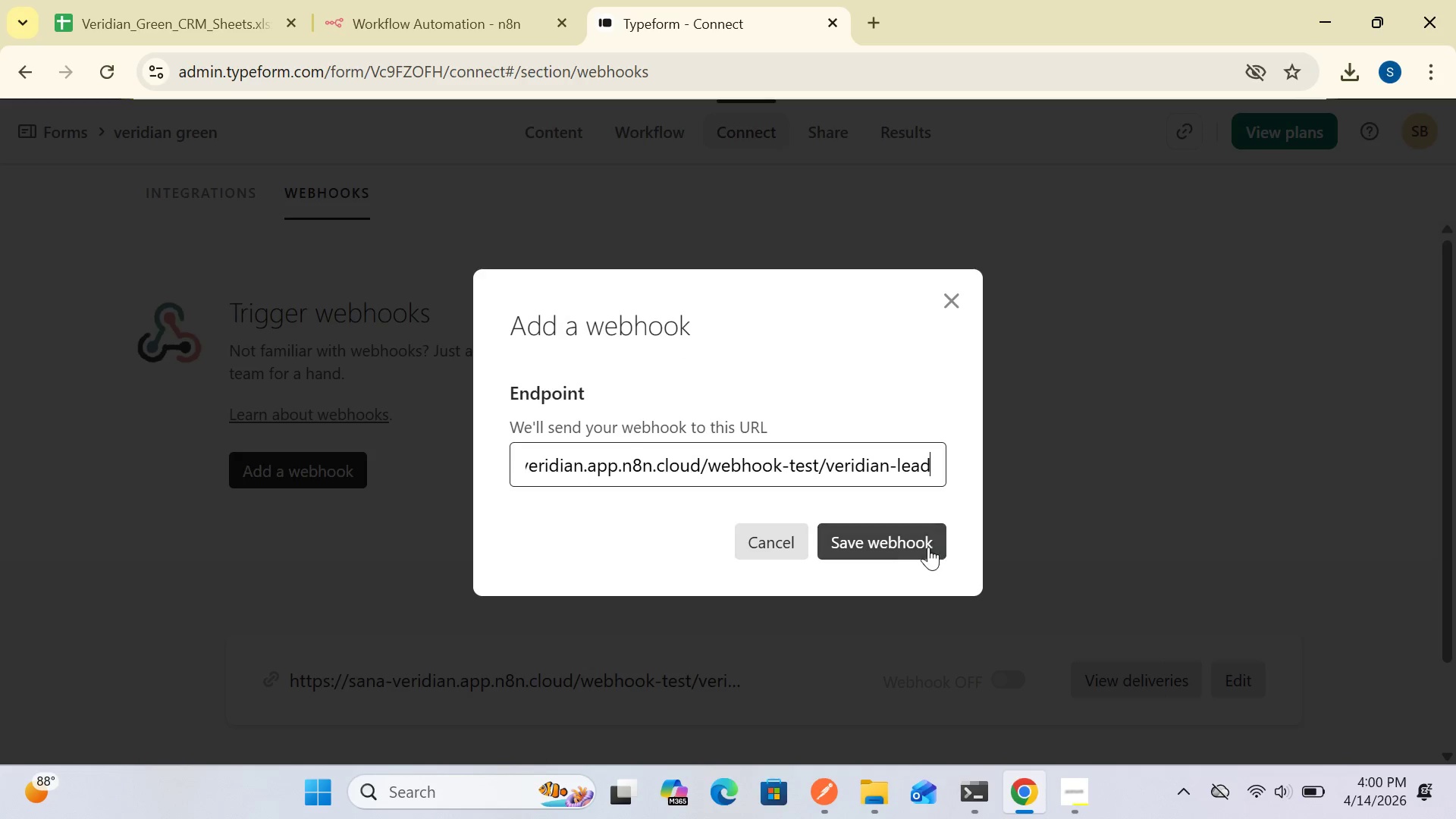 
left_click([907, 531])
 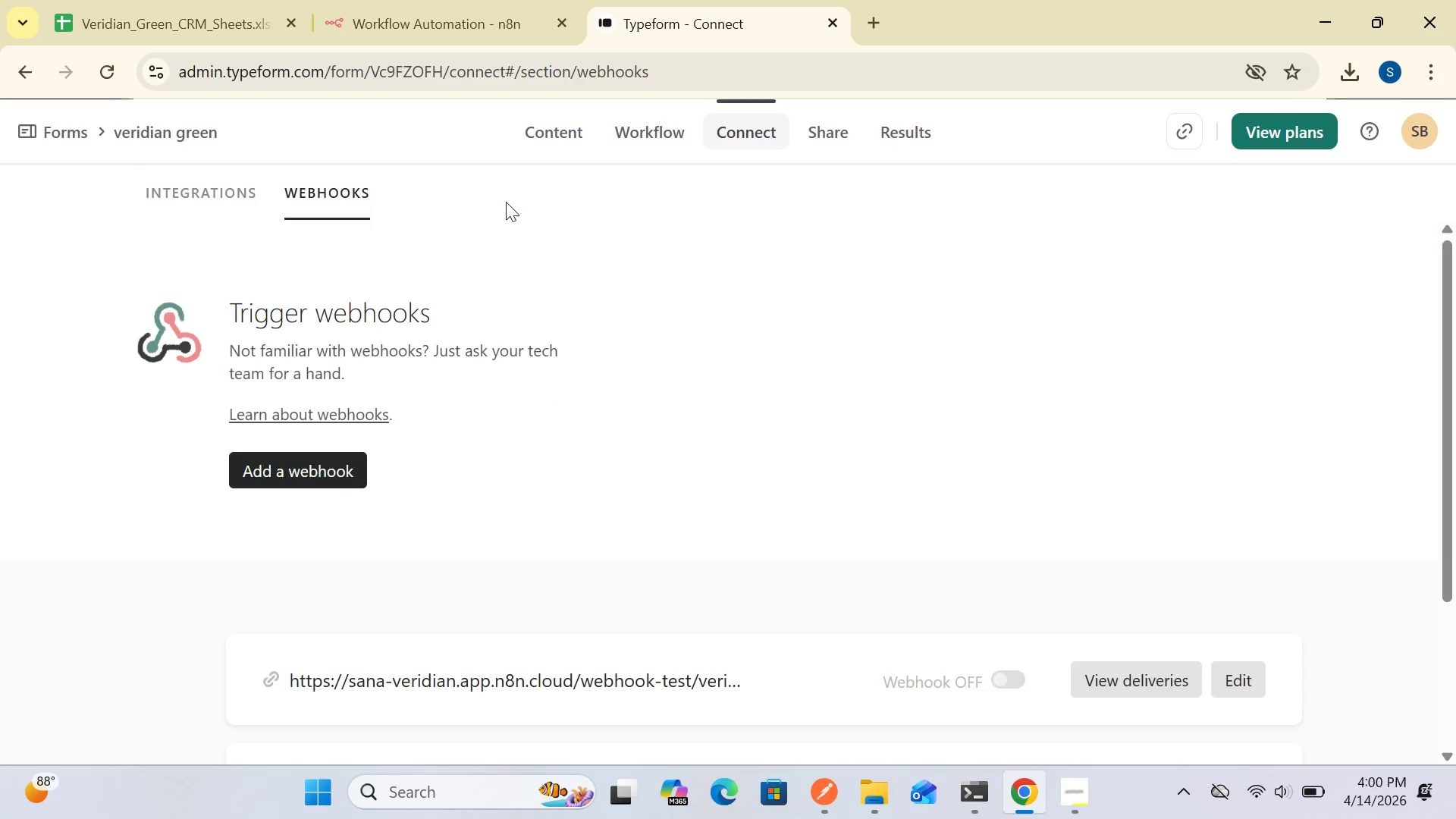 
left_click([414, 15])
 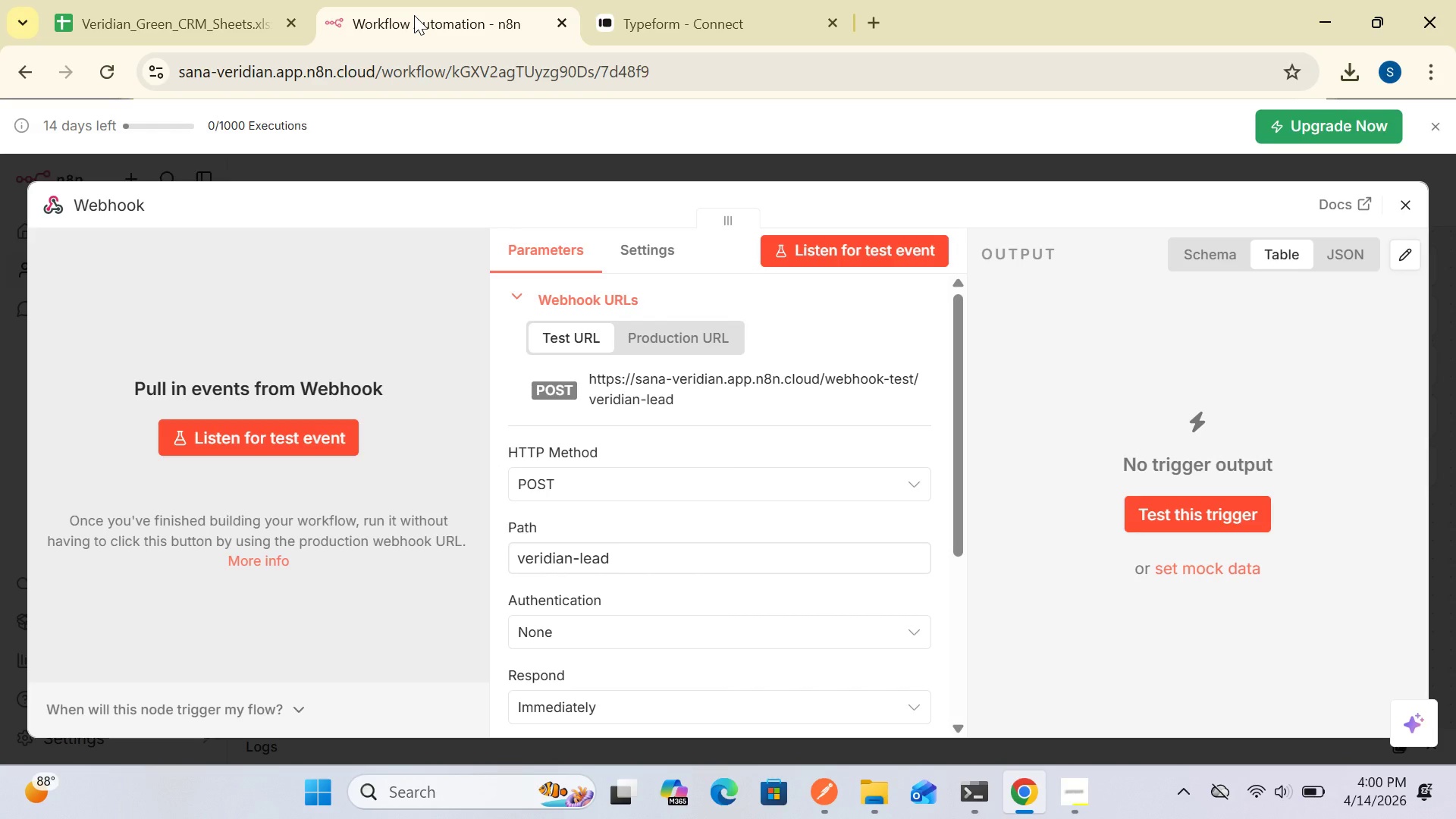 
wait(16.61)
 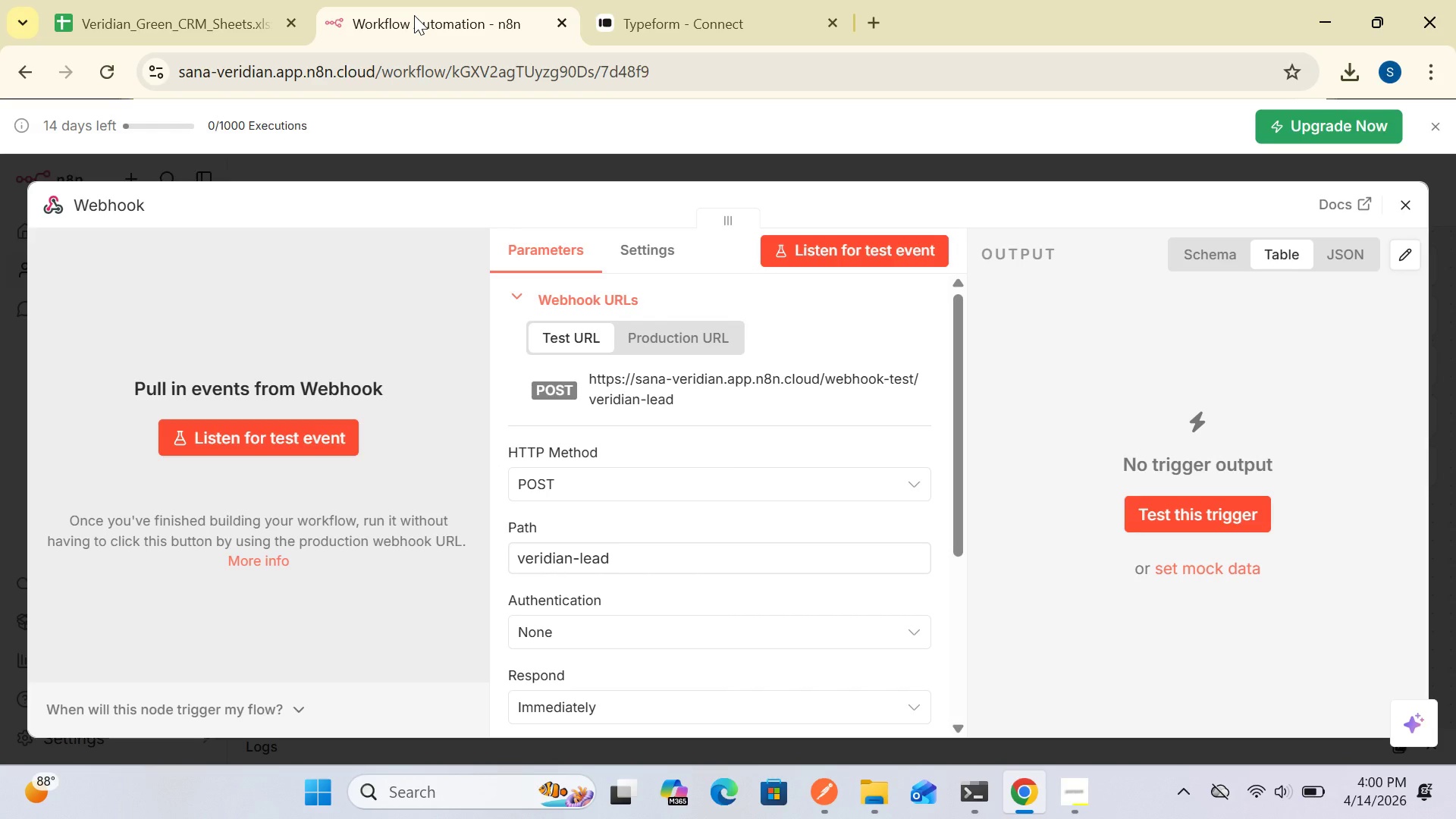 
left_click([687, 25])
 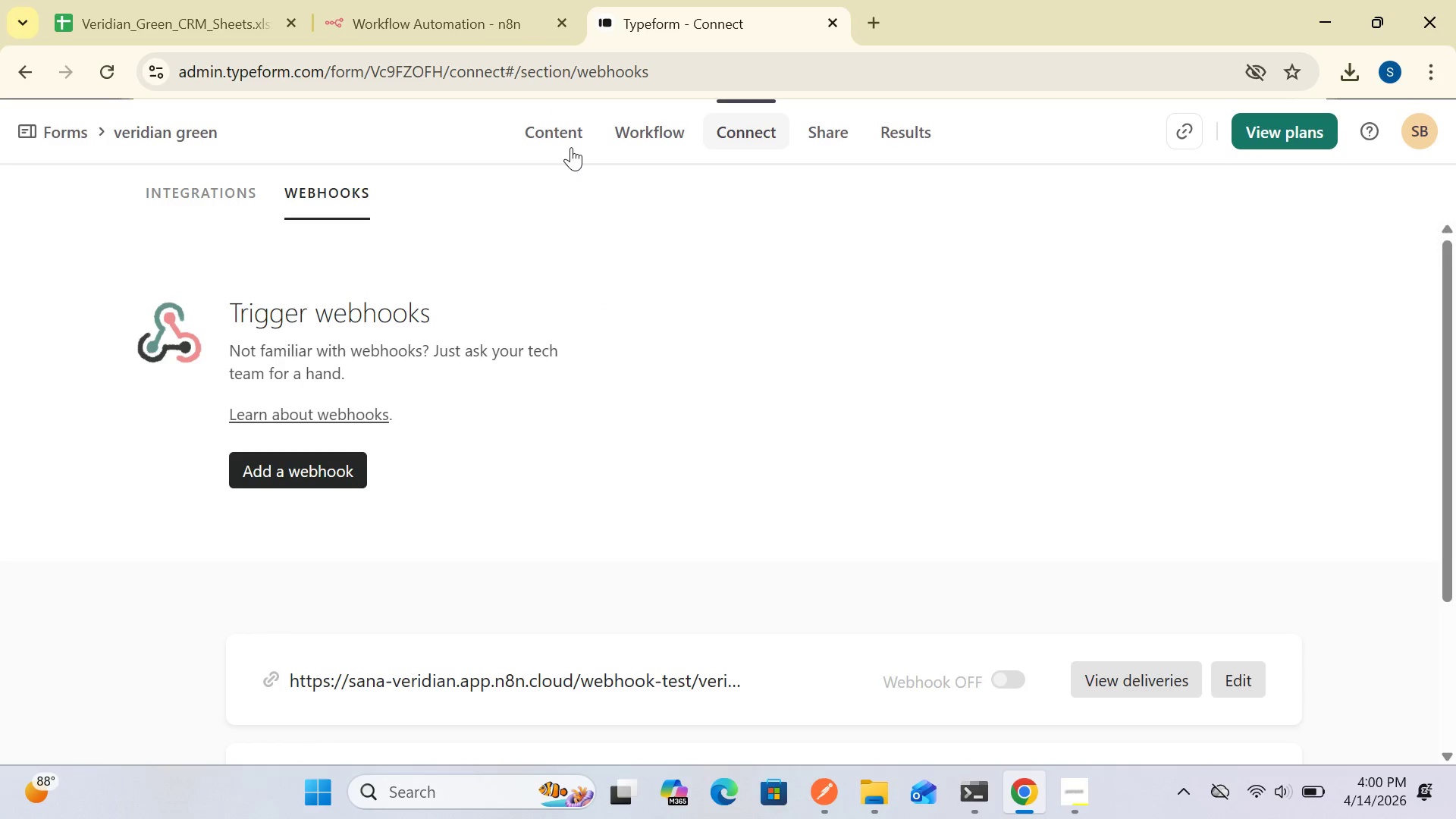 
left_click([561, 142])
 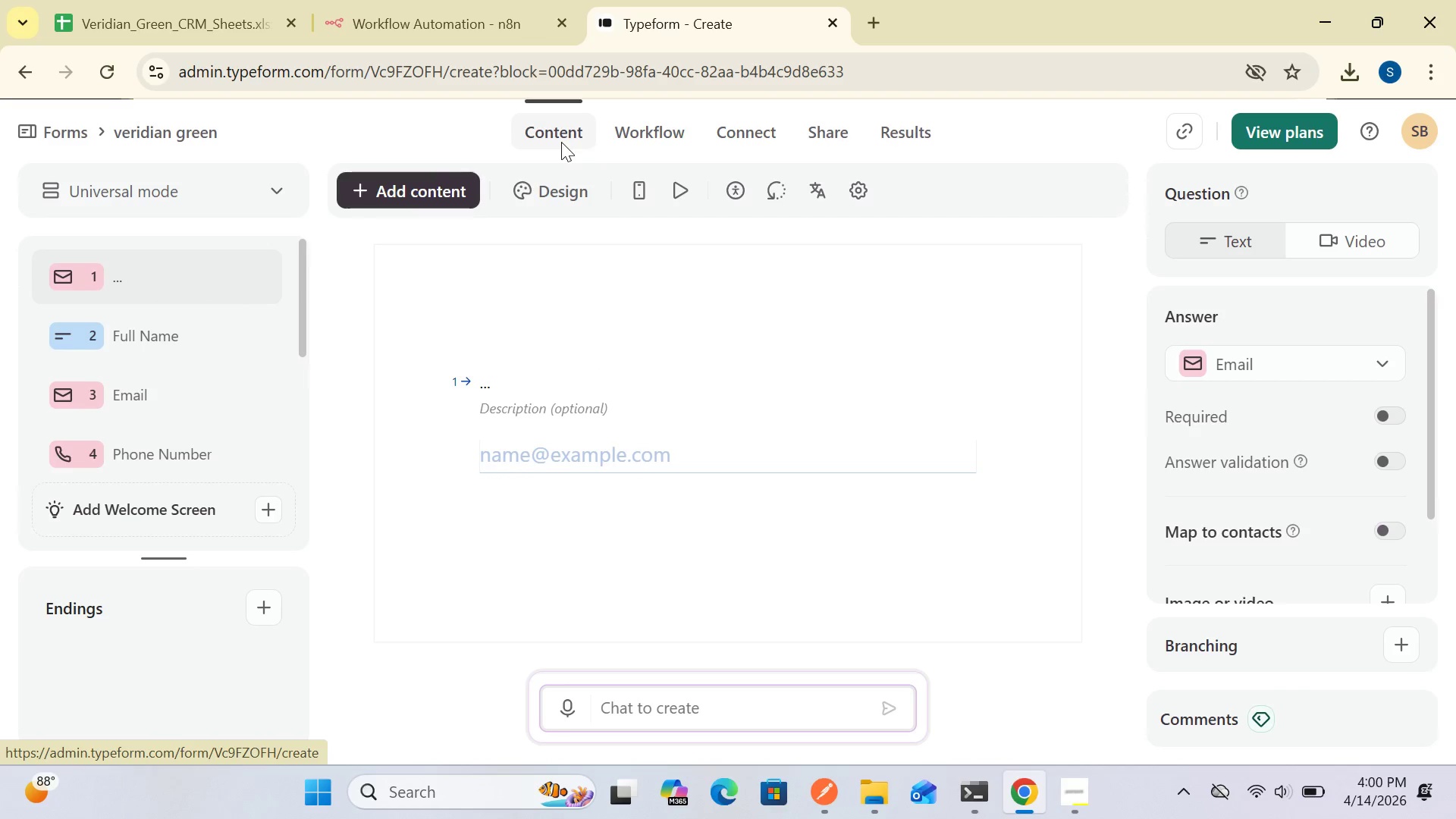 
left_click([738, 137])
 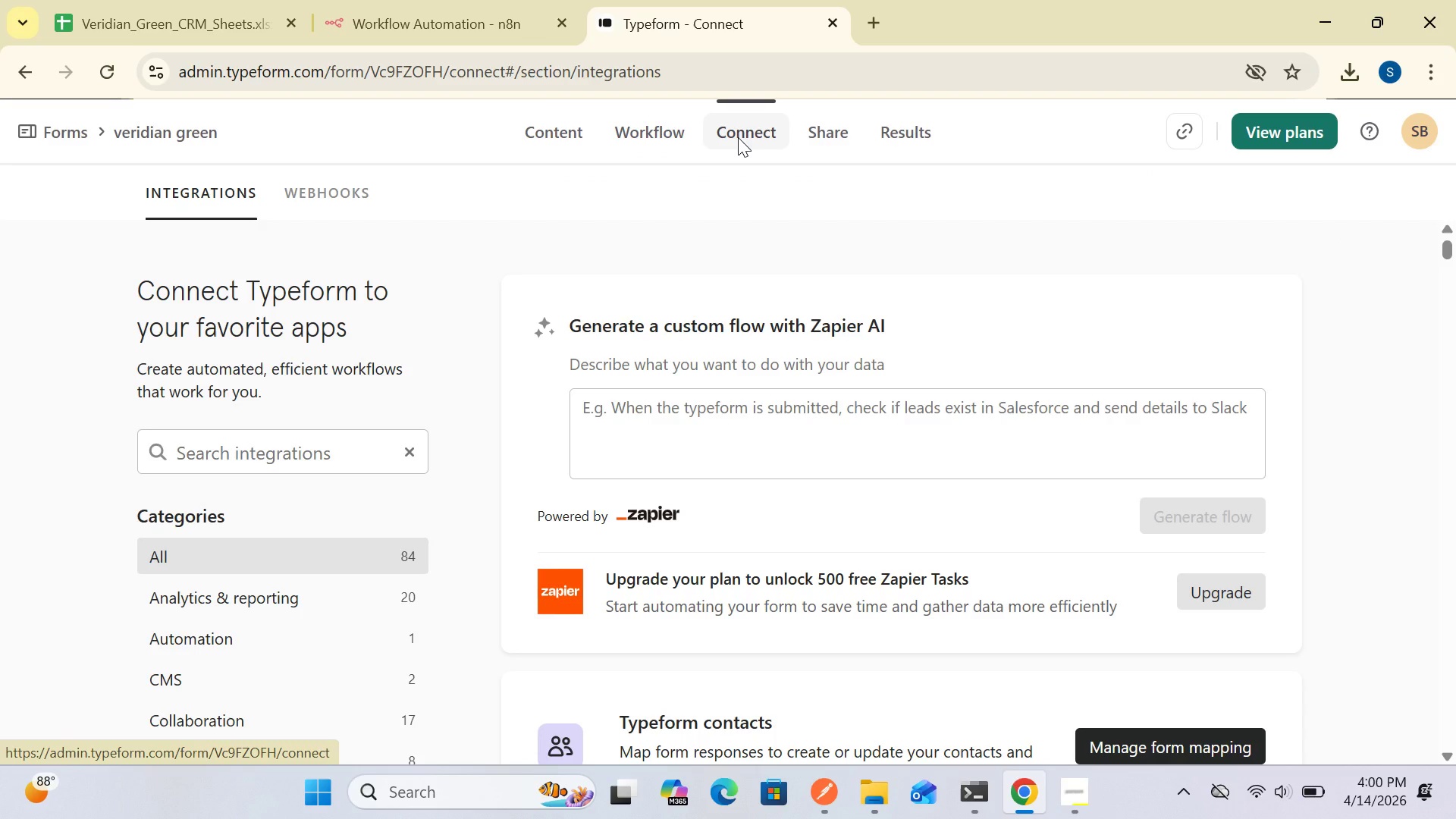 
left_click([830, 139])
 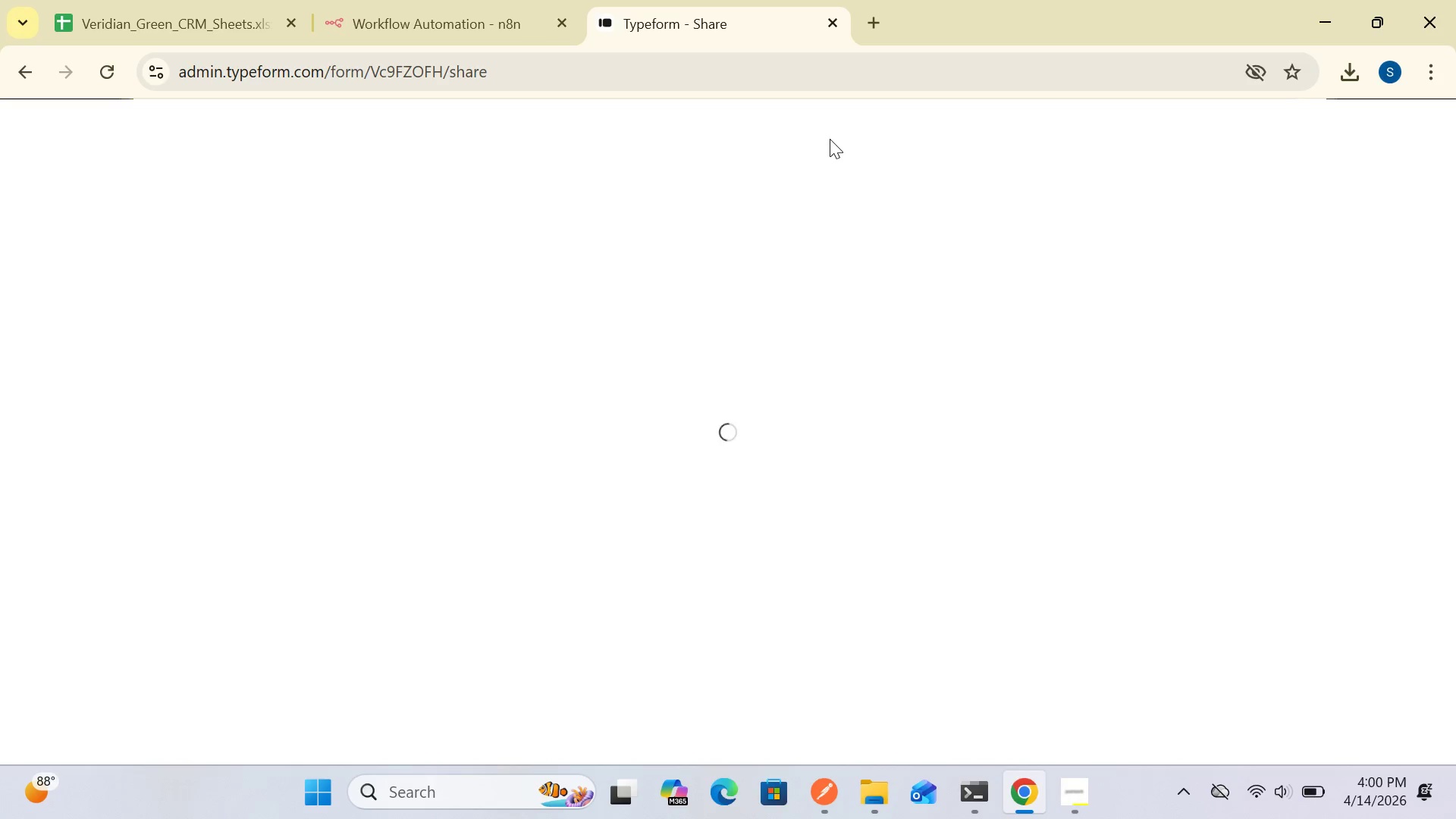 
wait(10.5)
 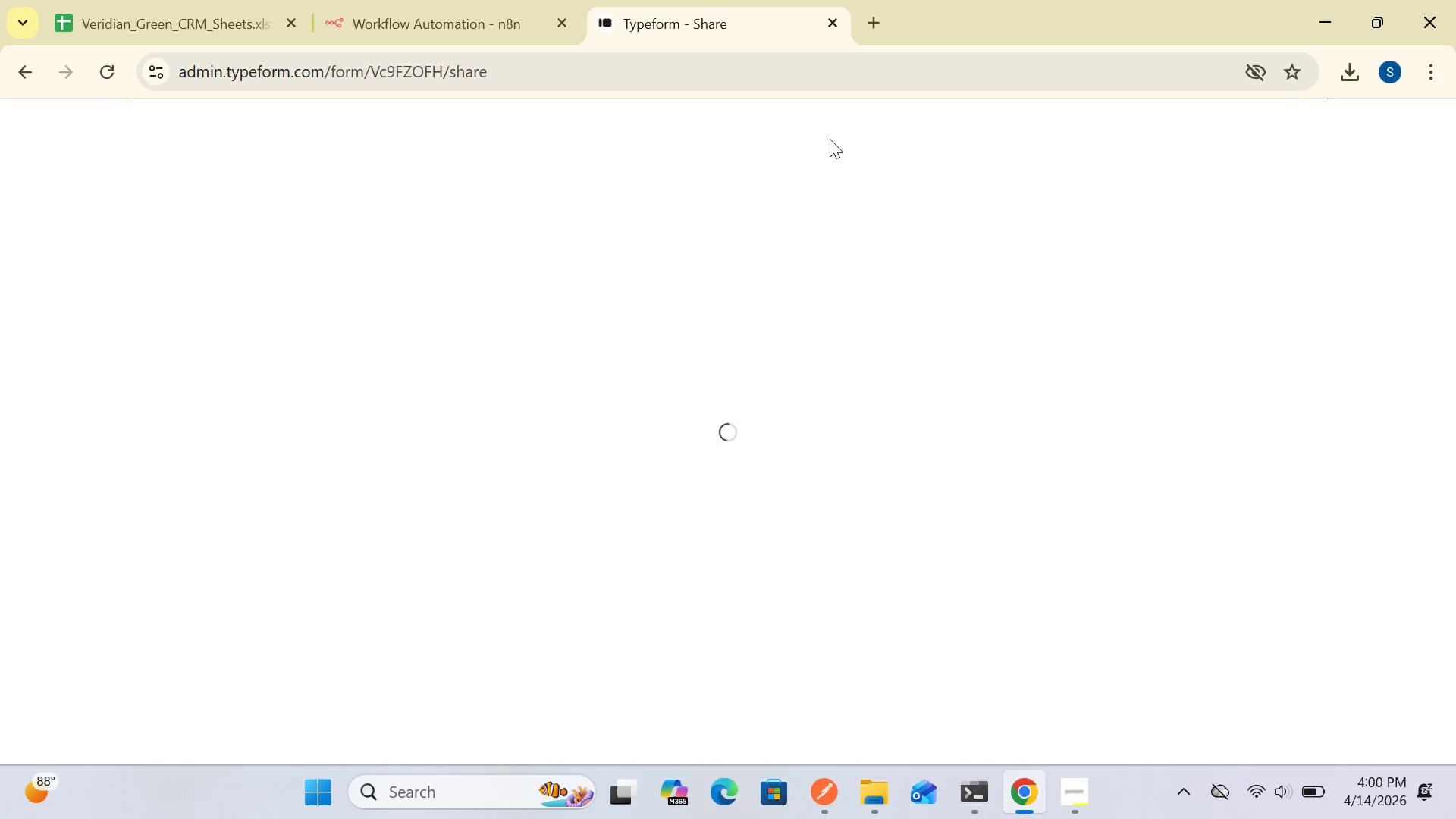 
left_click([783, 191])
 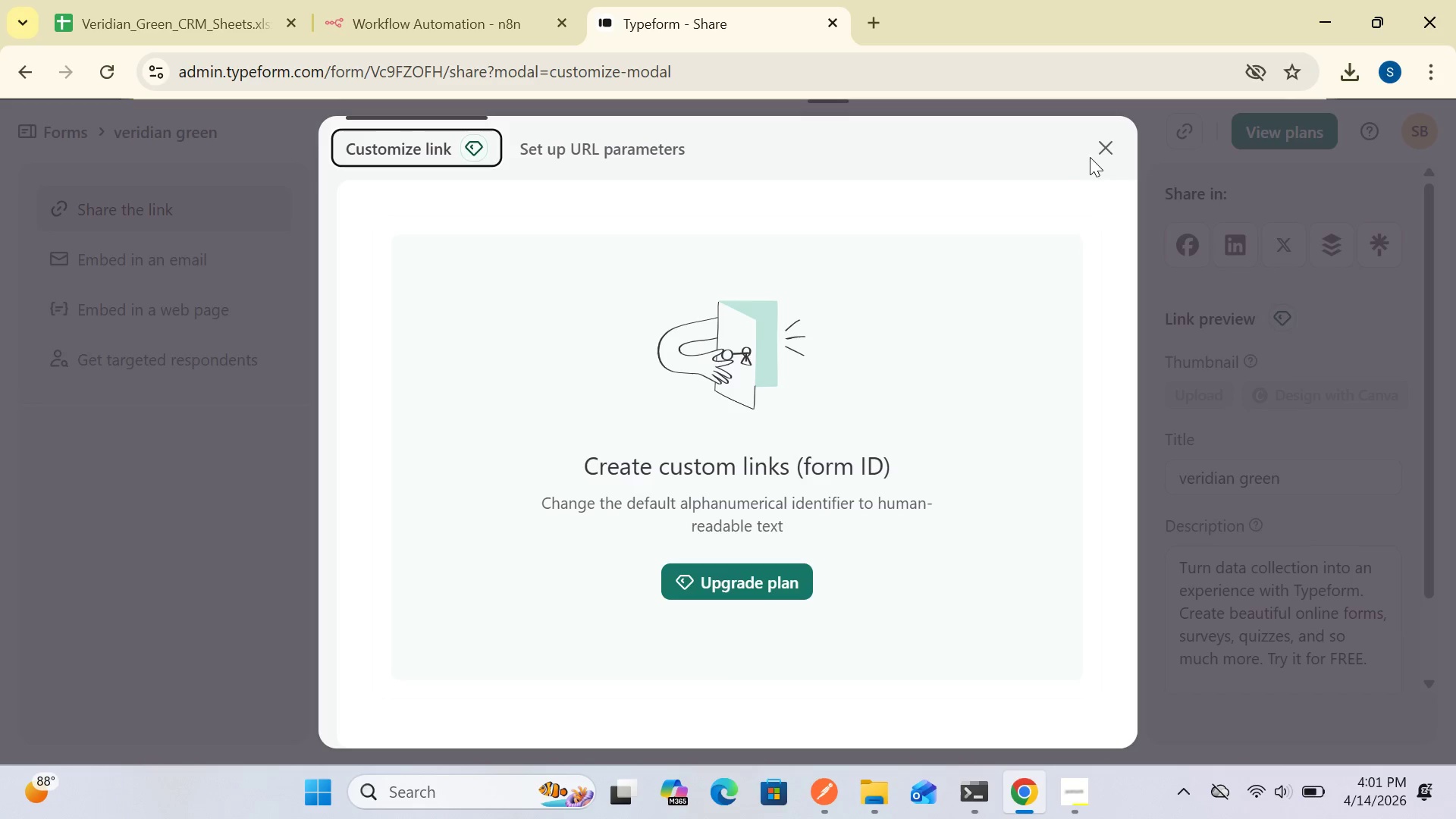 
left_click([1109, 145])
 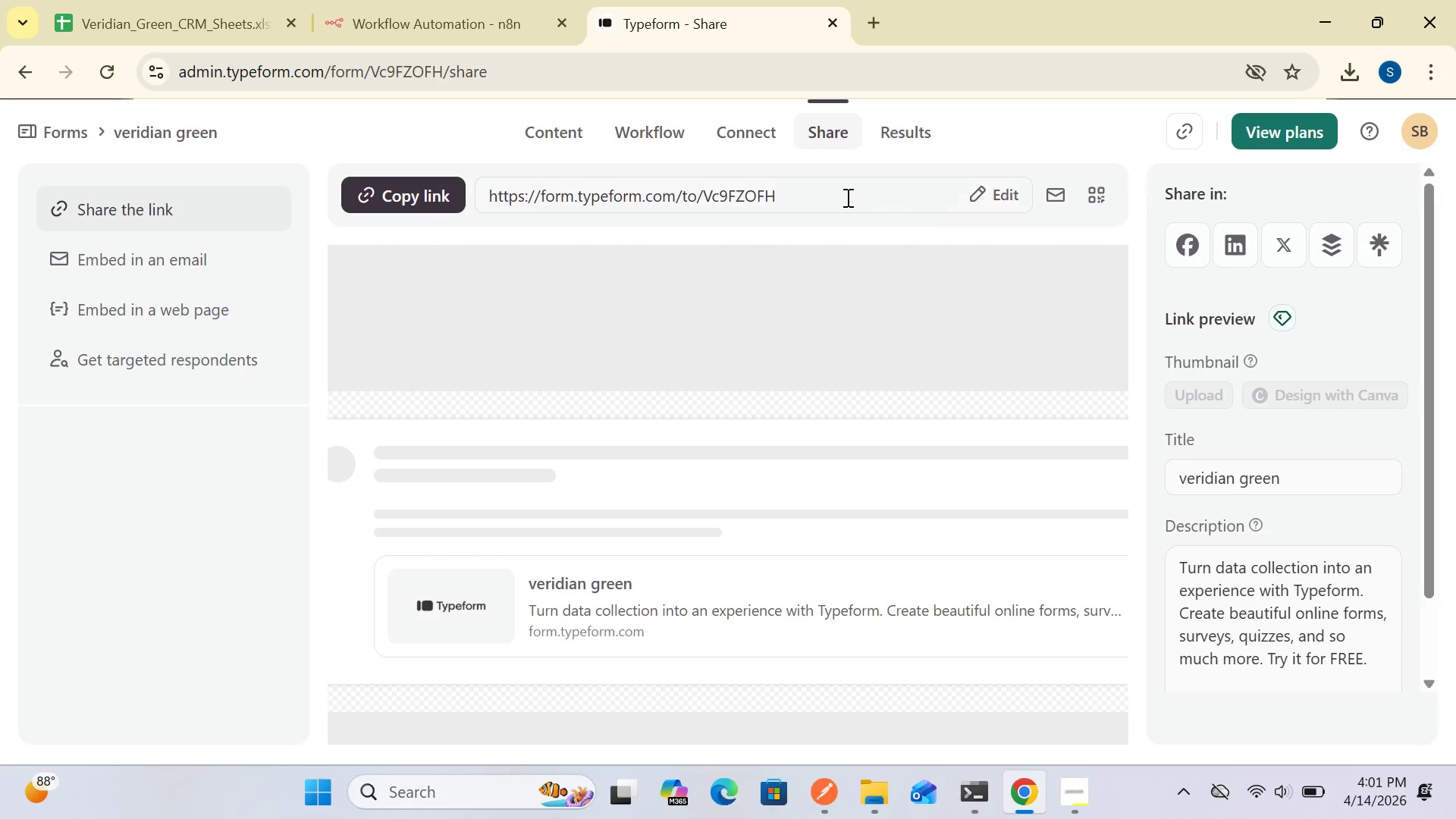 
left_click([844, 197])
 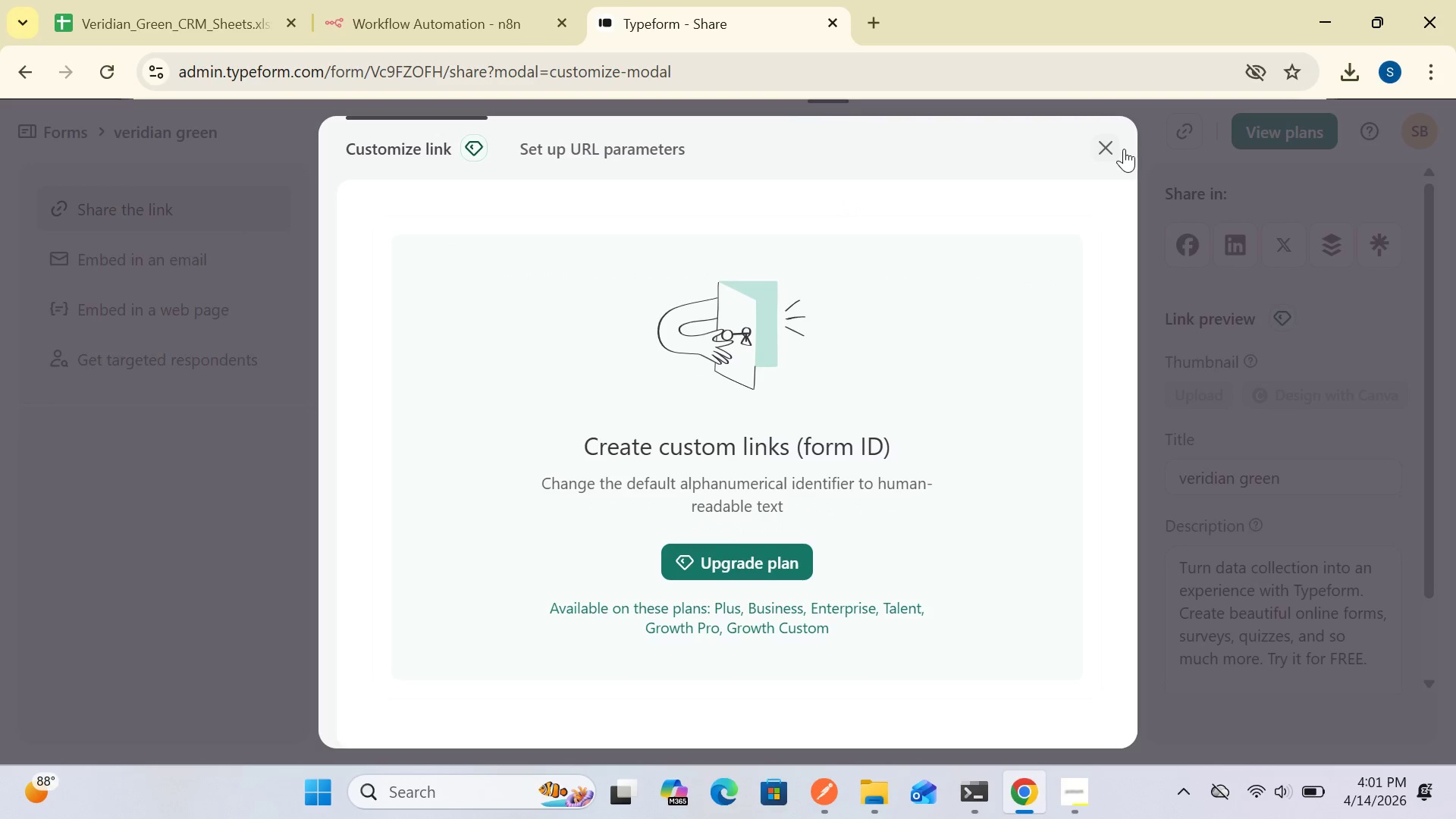 
left_click([1106, 146])
 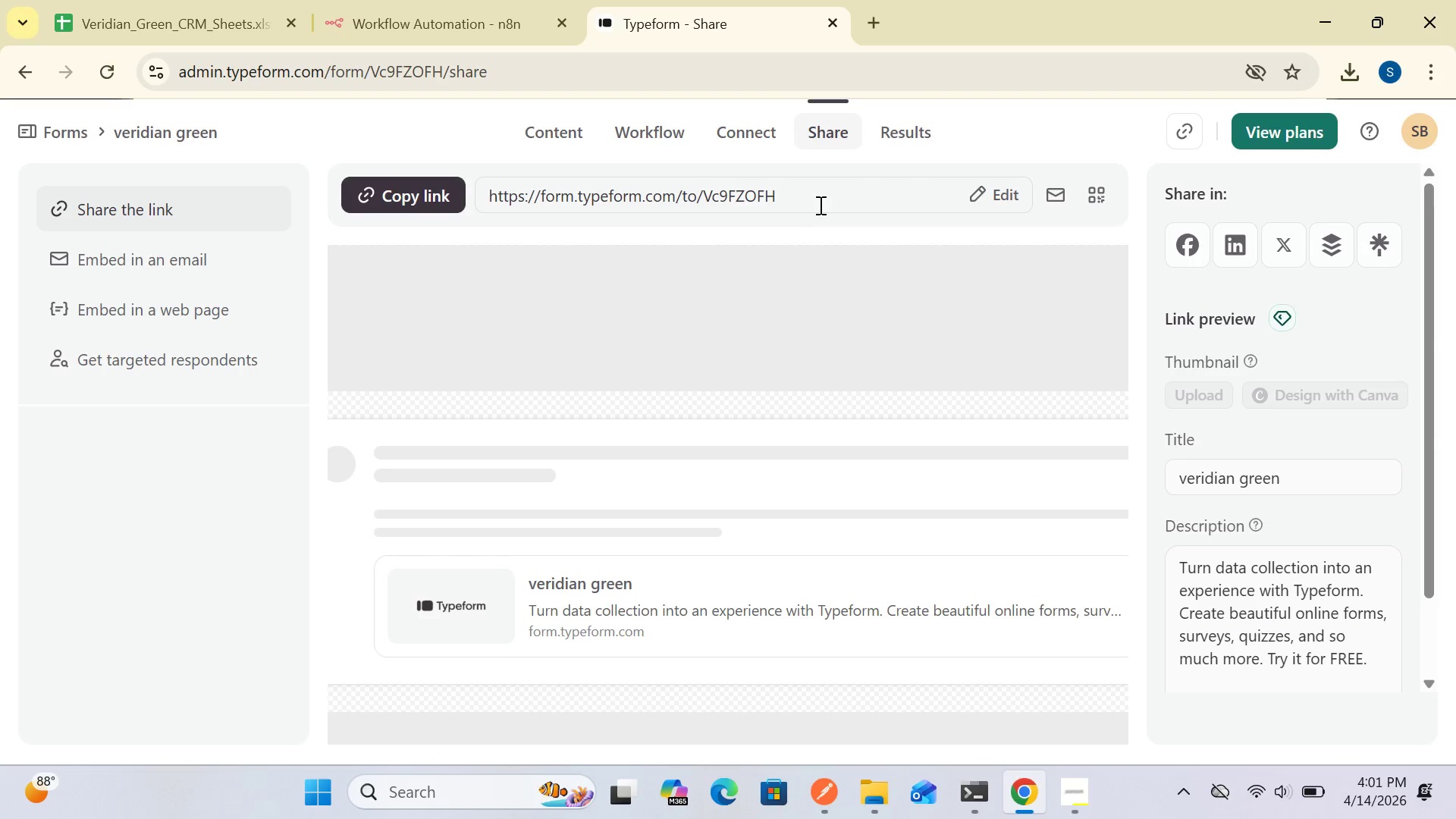 
left_click_drag(start_coordinate=[815, 200], to_coordinate=[1106, 146])
 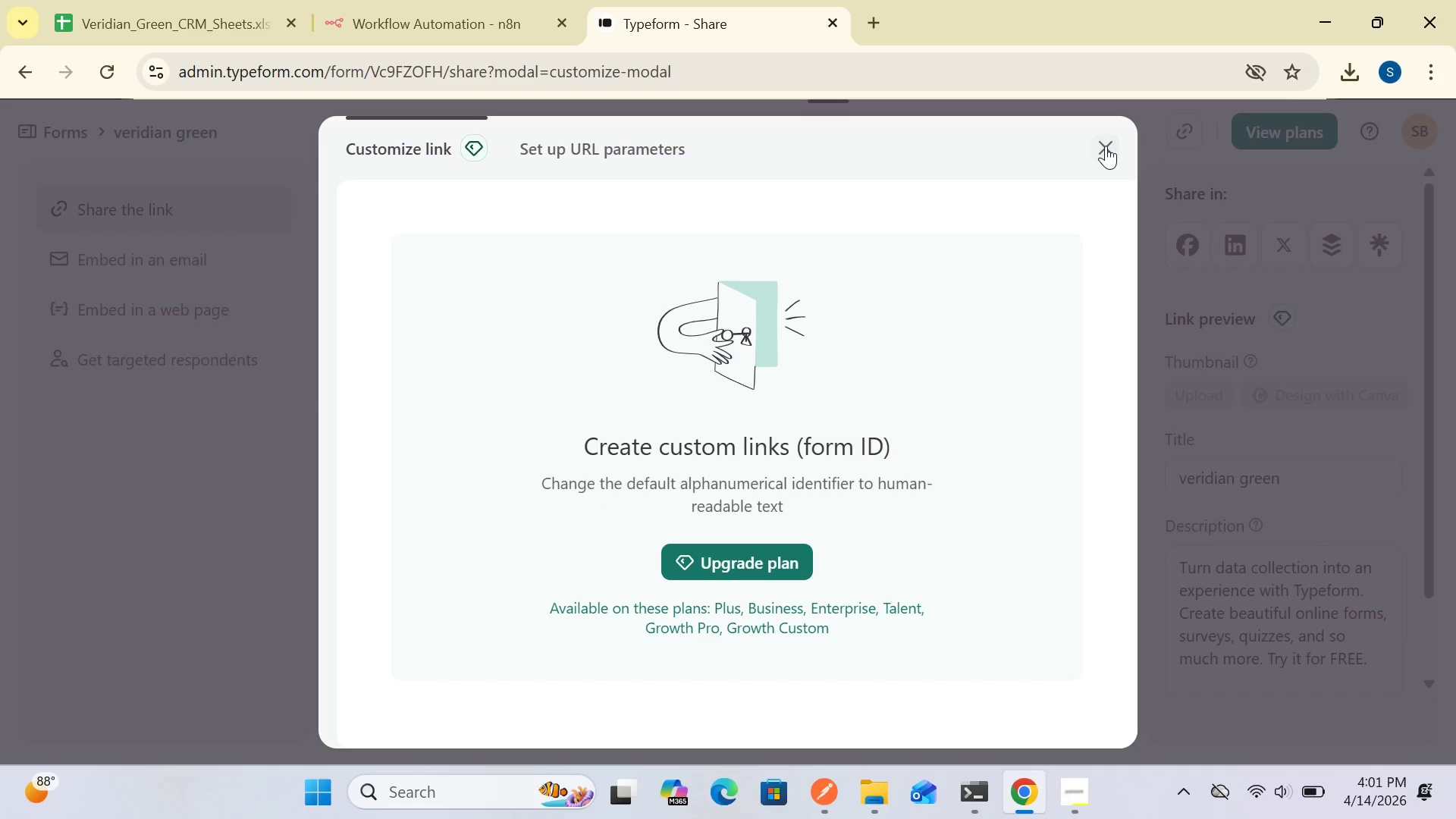 
left_click([1106, 146])
 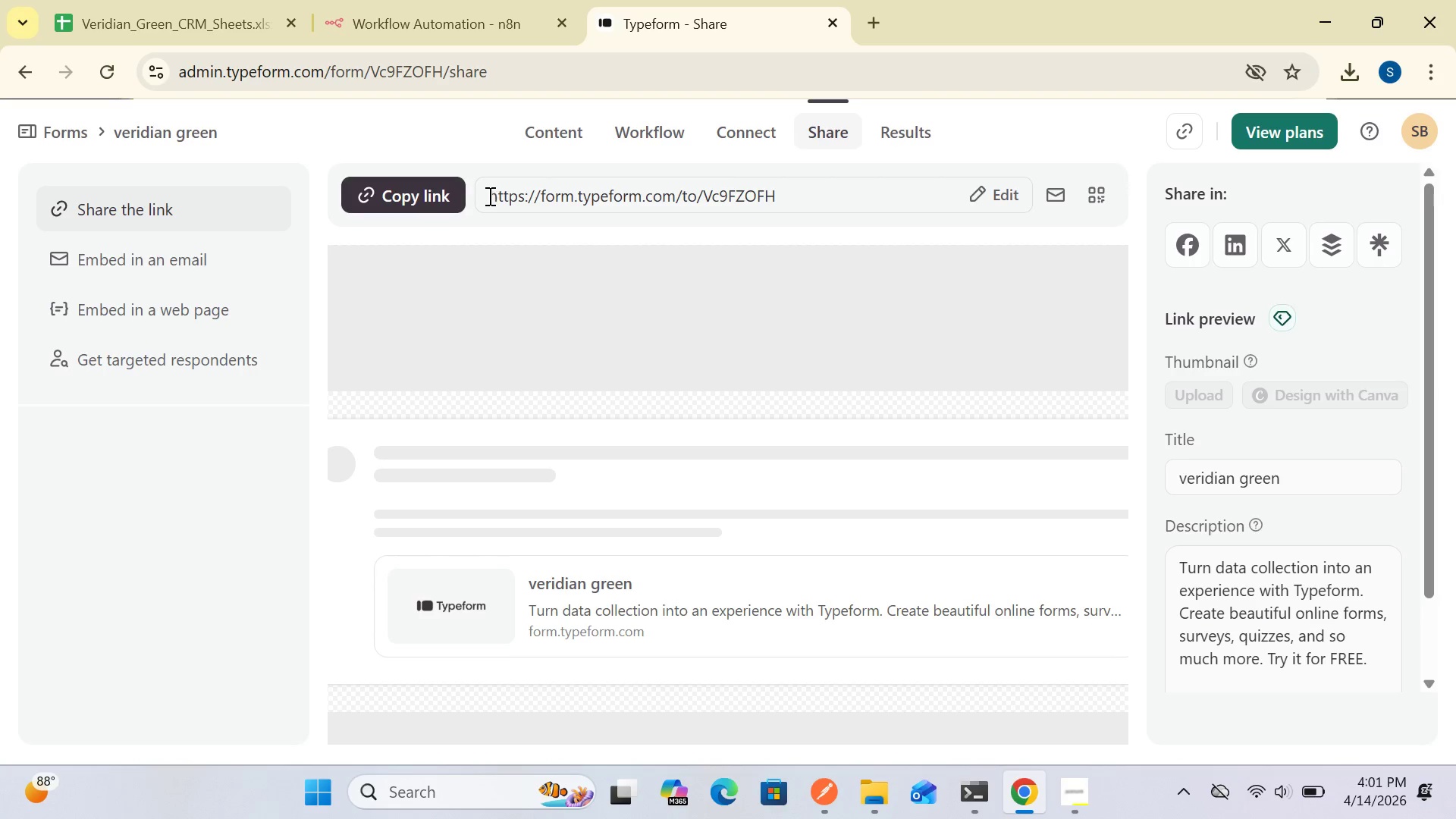 
left_click([427, 205])
 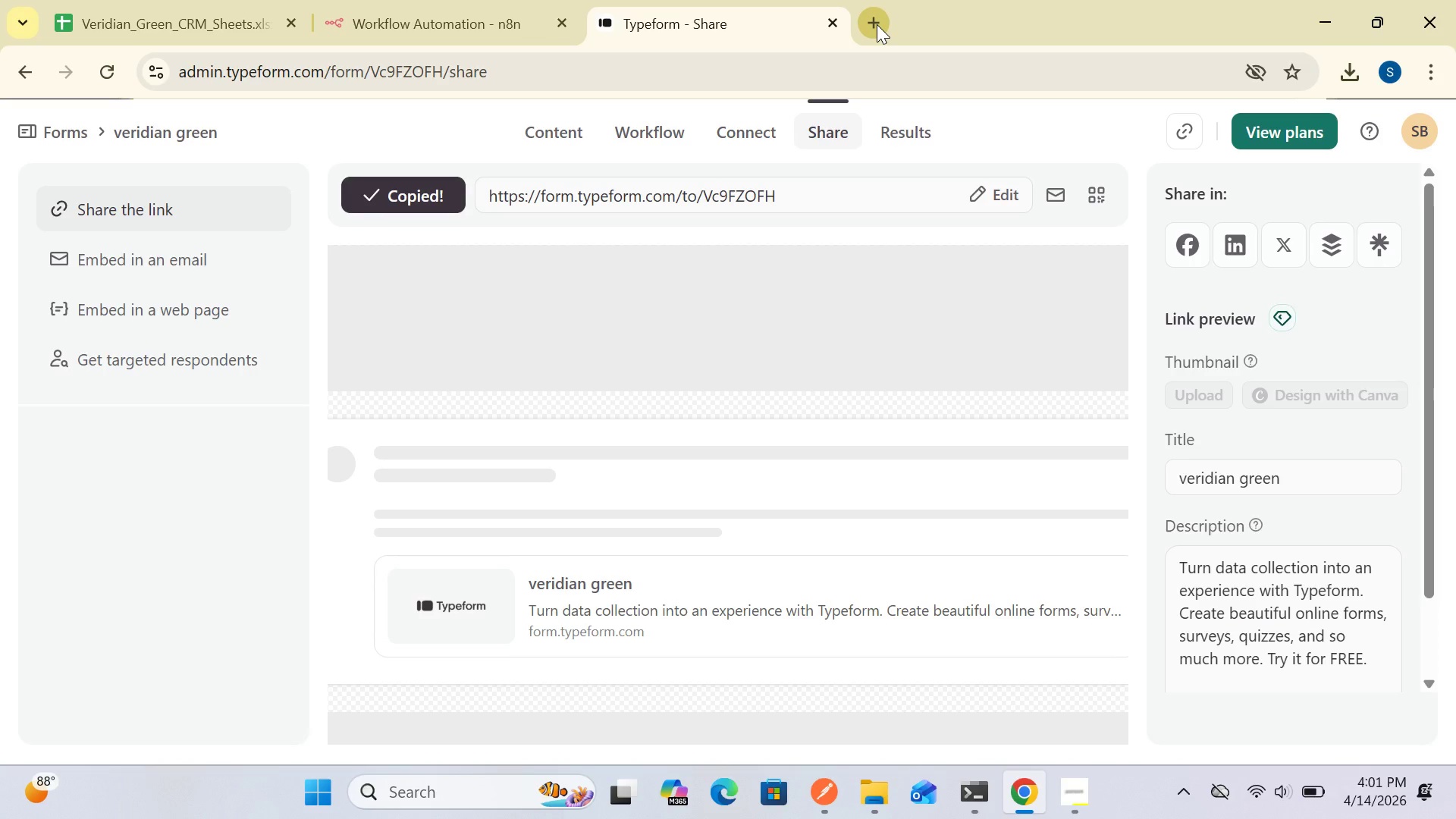 
left_click([877, 24])
 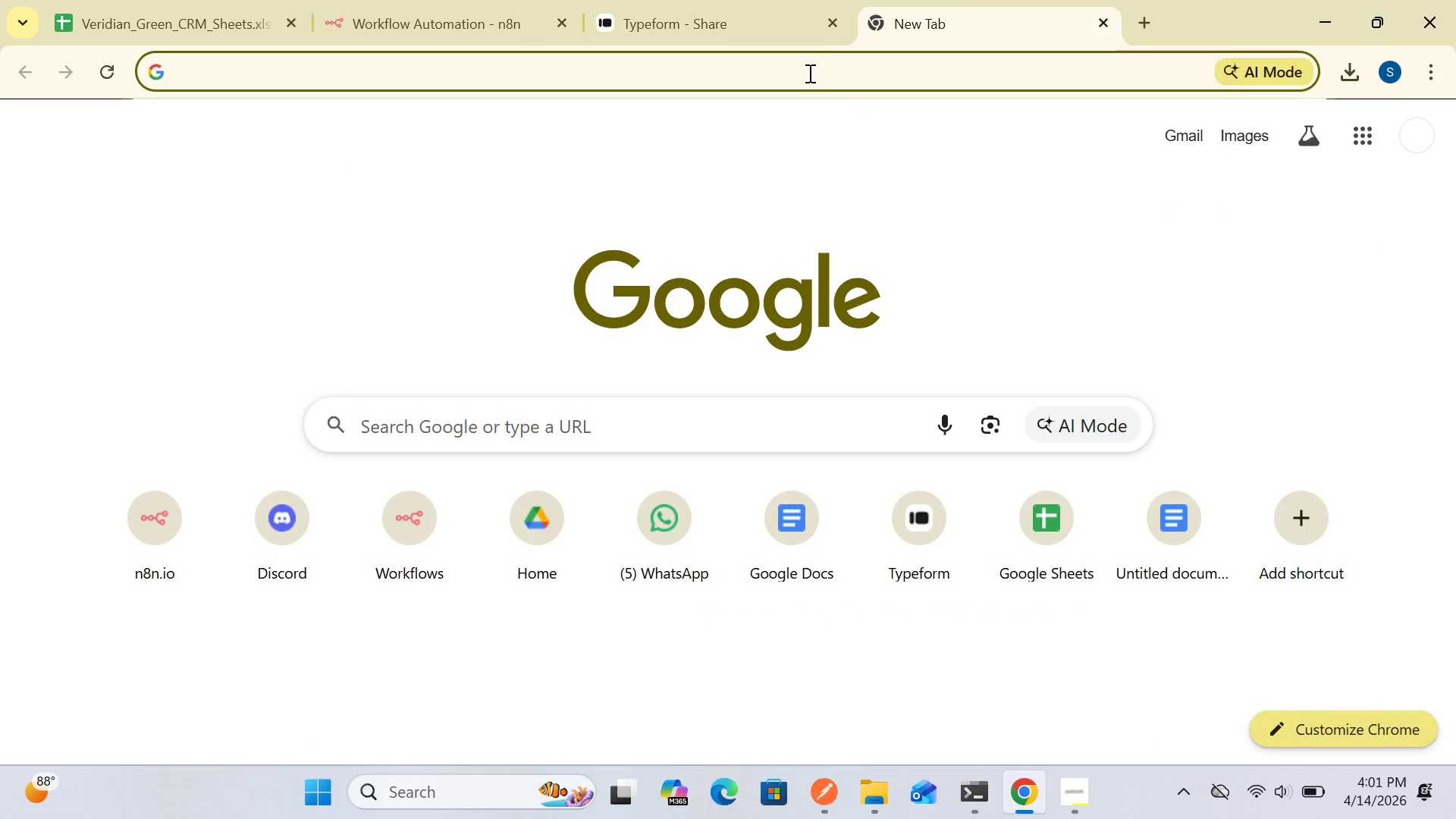 
left_click([808, 73])
 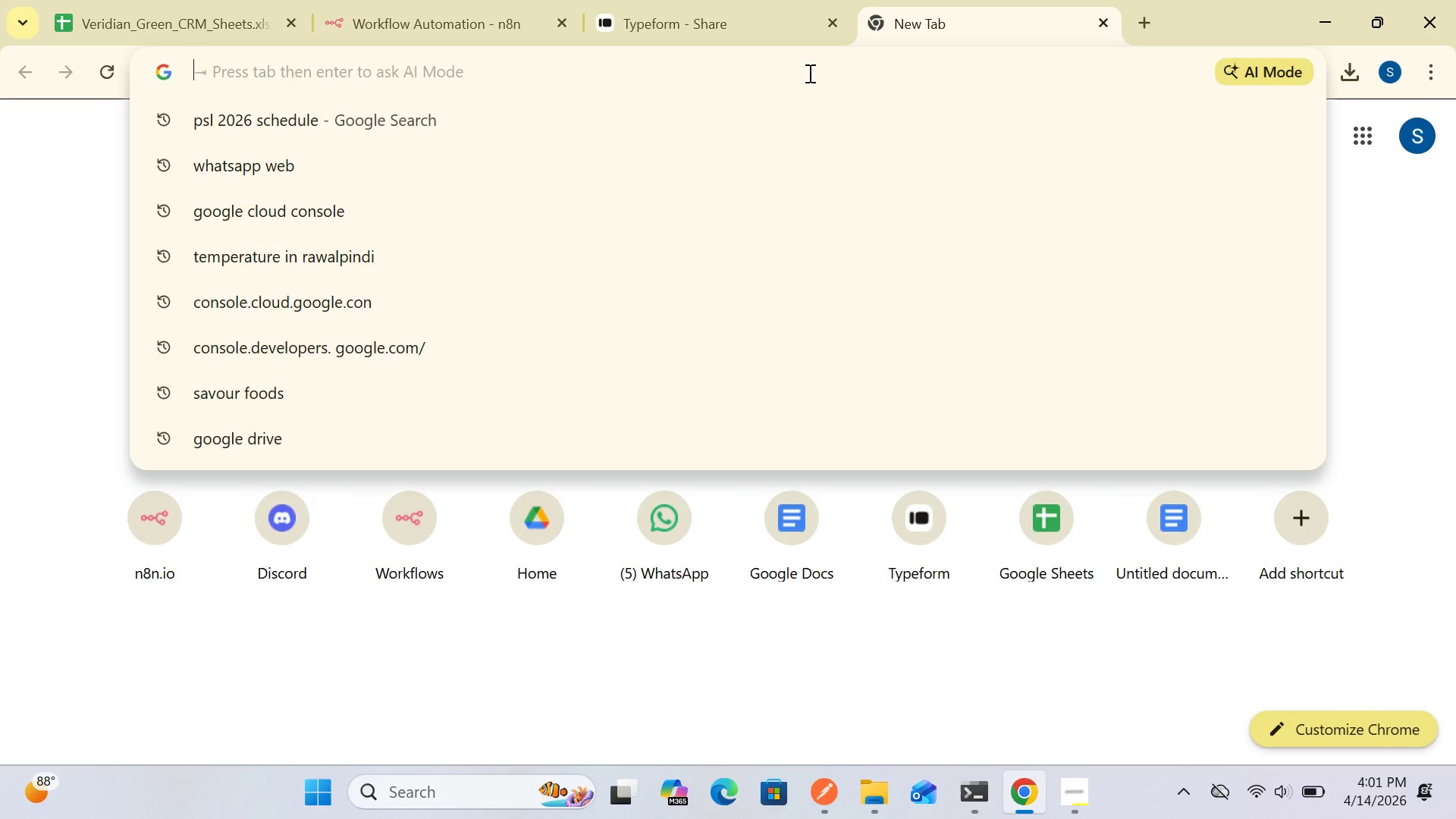 
key(Control+V)
 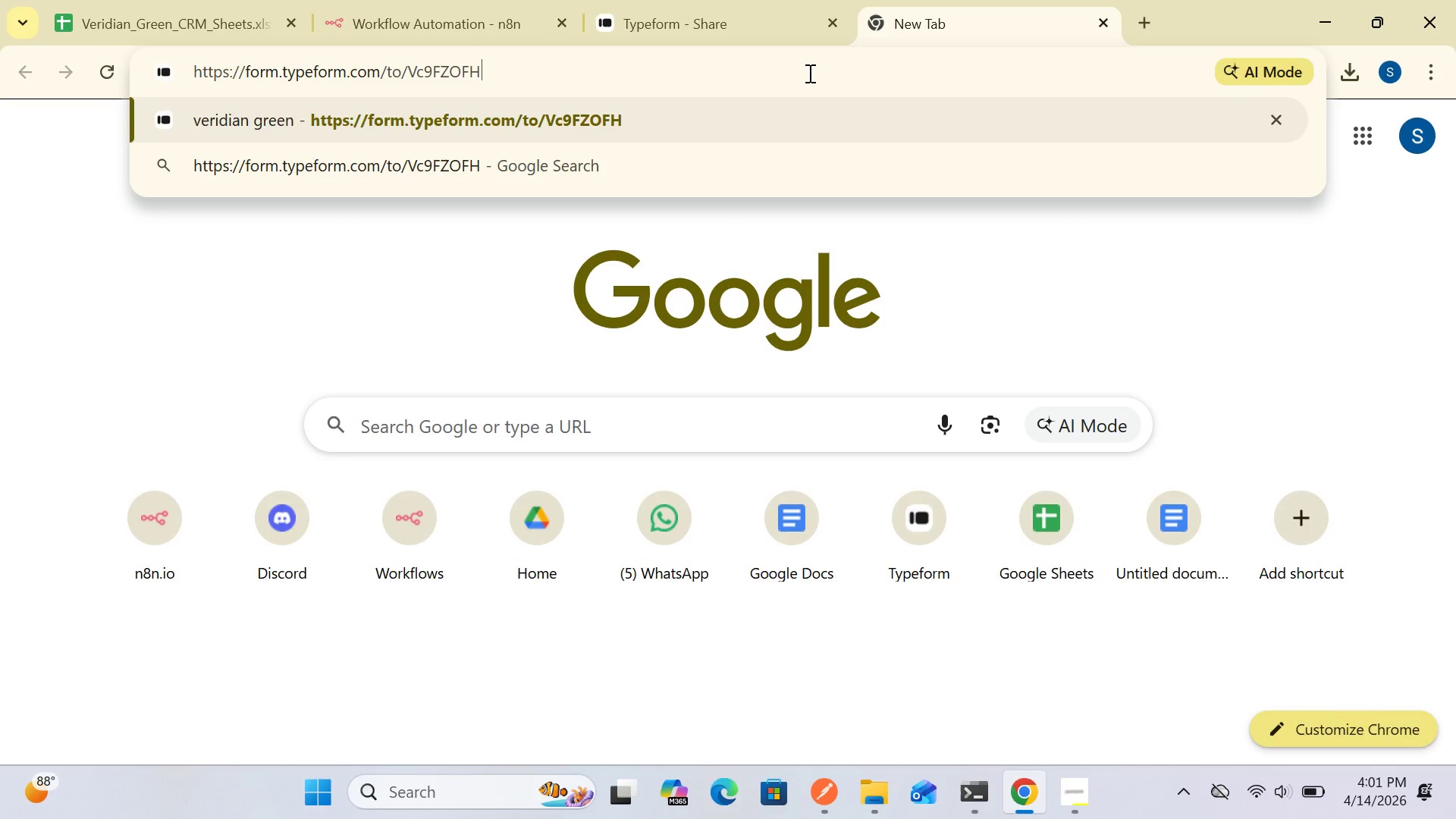 
key(Enter)
 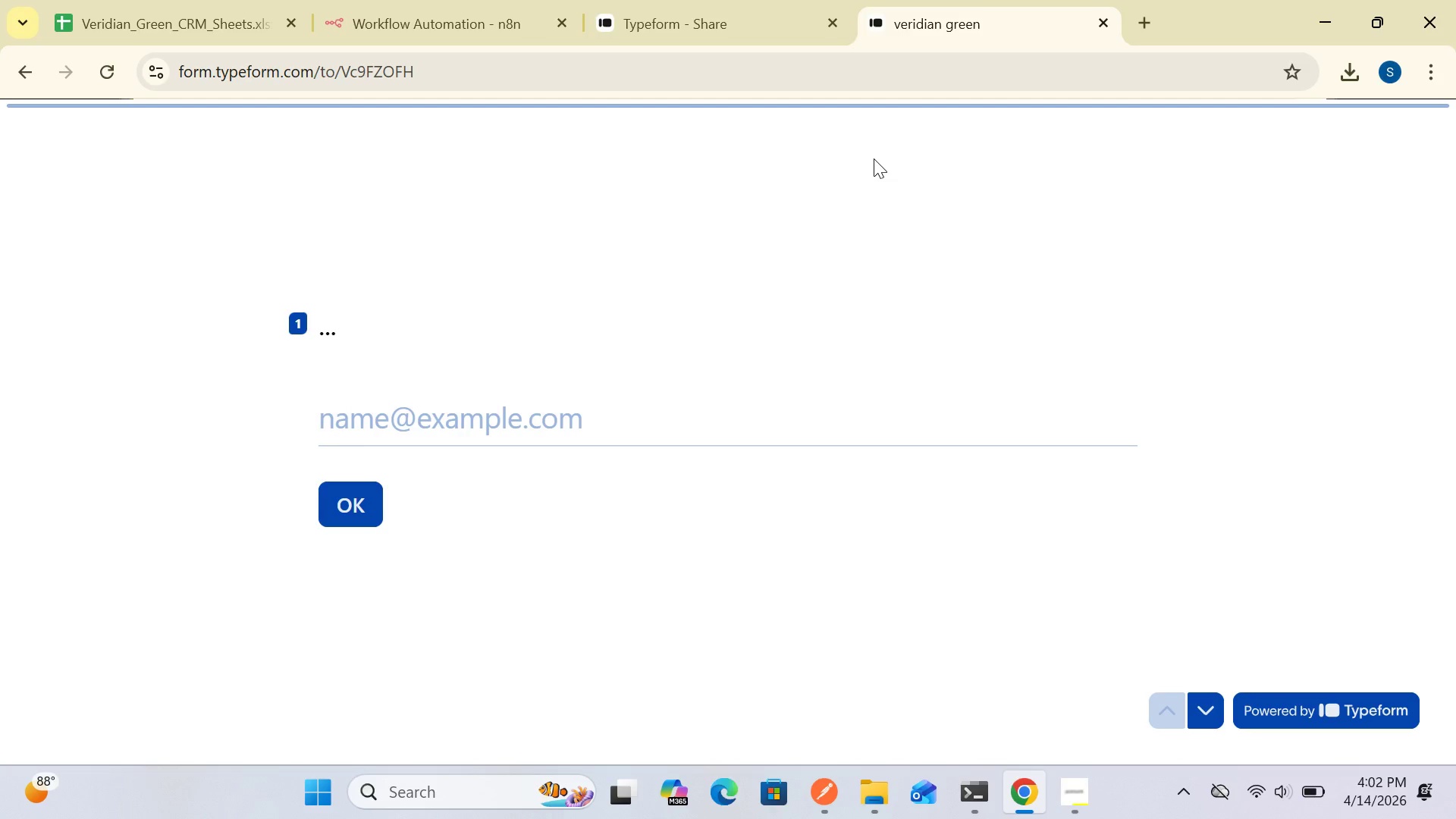 
wait(40.08)
 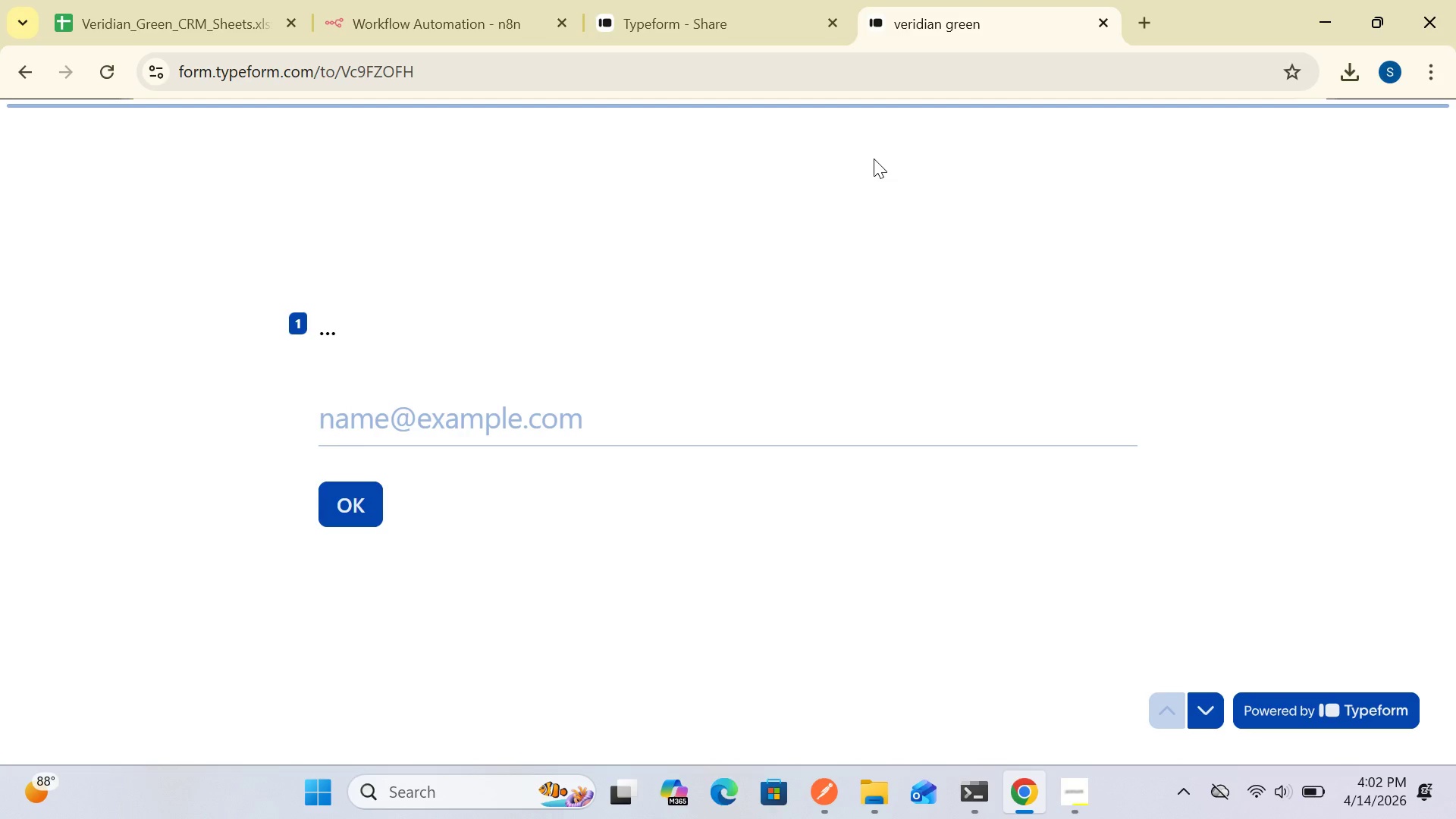 
left_click([493, 33])
 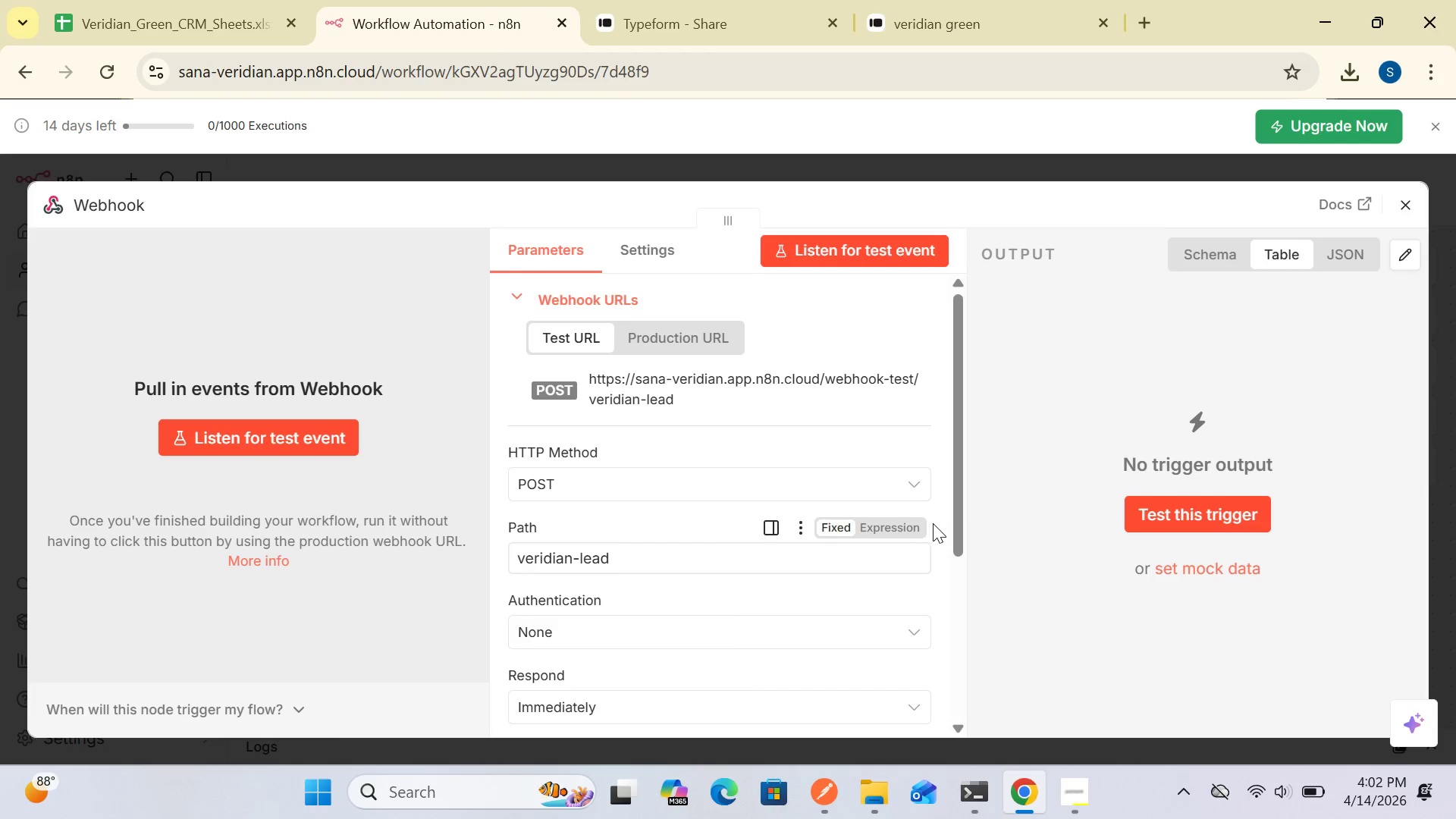 
left_click_drag(start_coordinate=[956, 500], to_coordinate=[962, 576])
 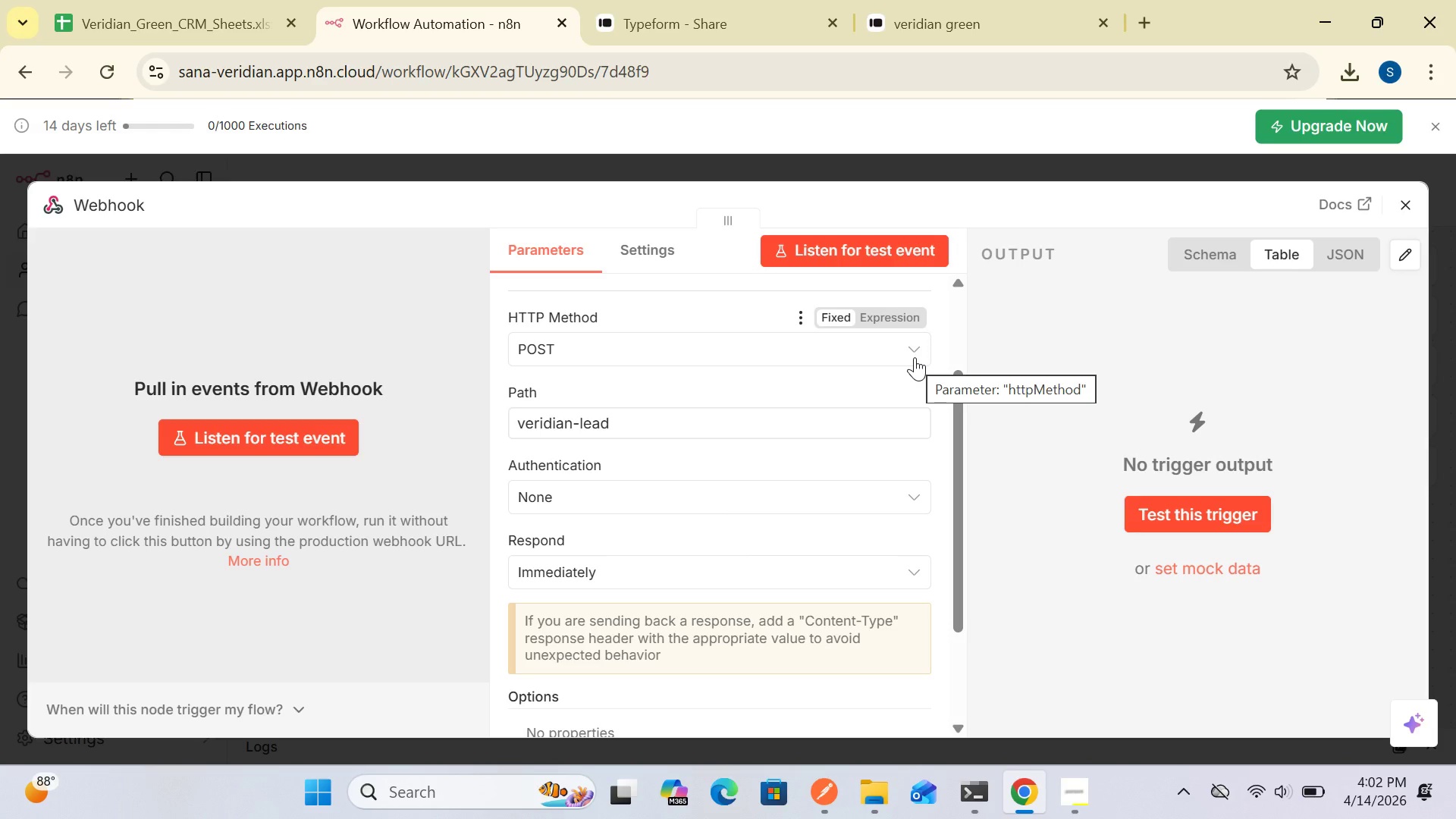 
wait(14.33)
 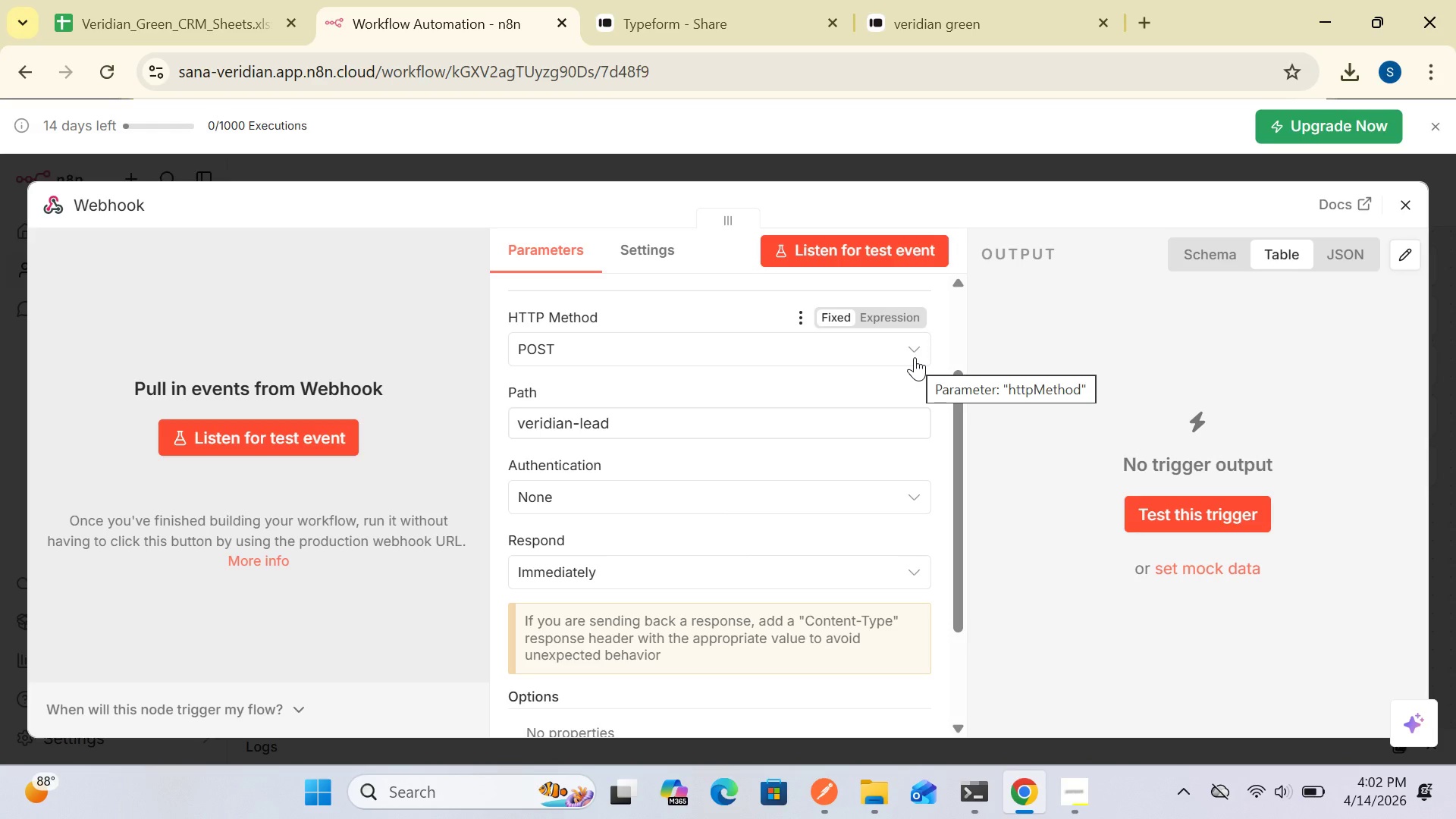 
left_click([906, 21])
 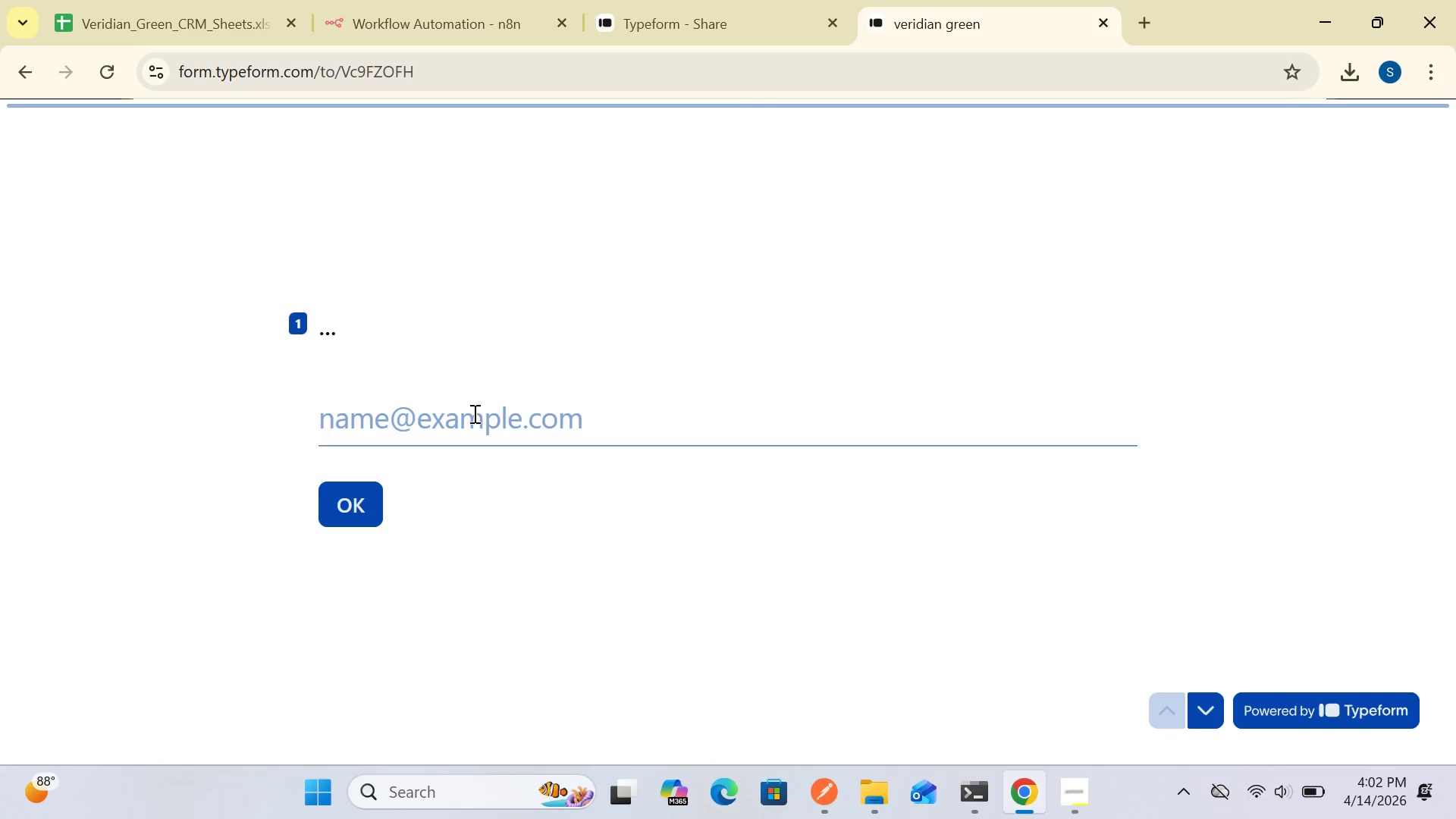 
left_click([471, 418])
 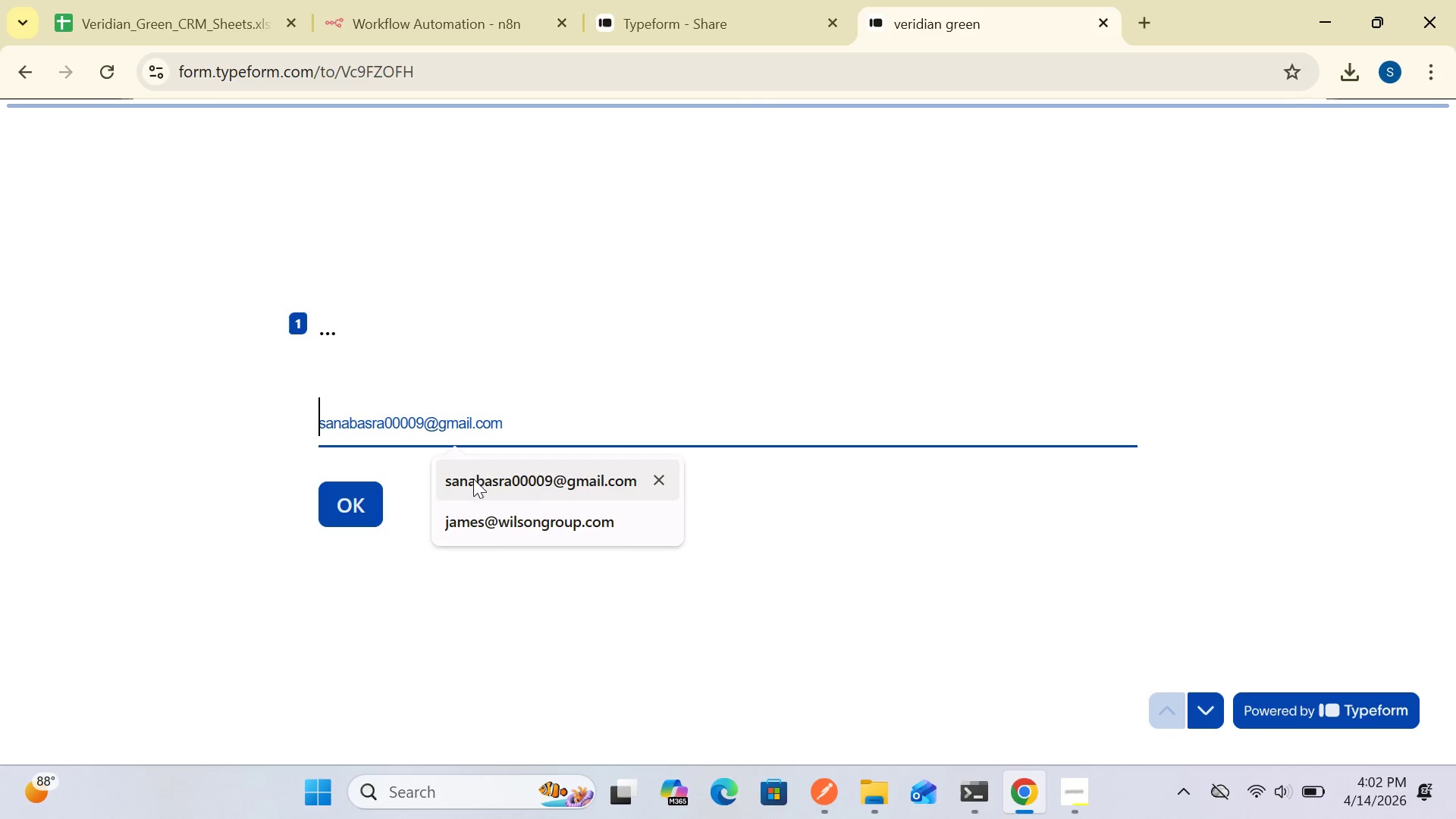 
left_click([474, 482])
 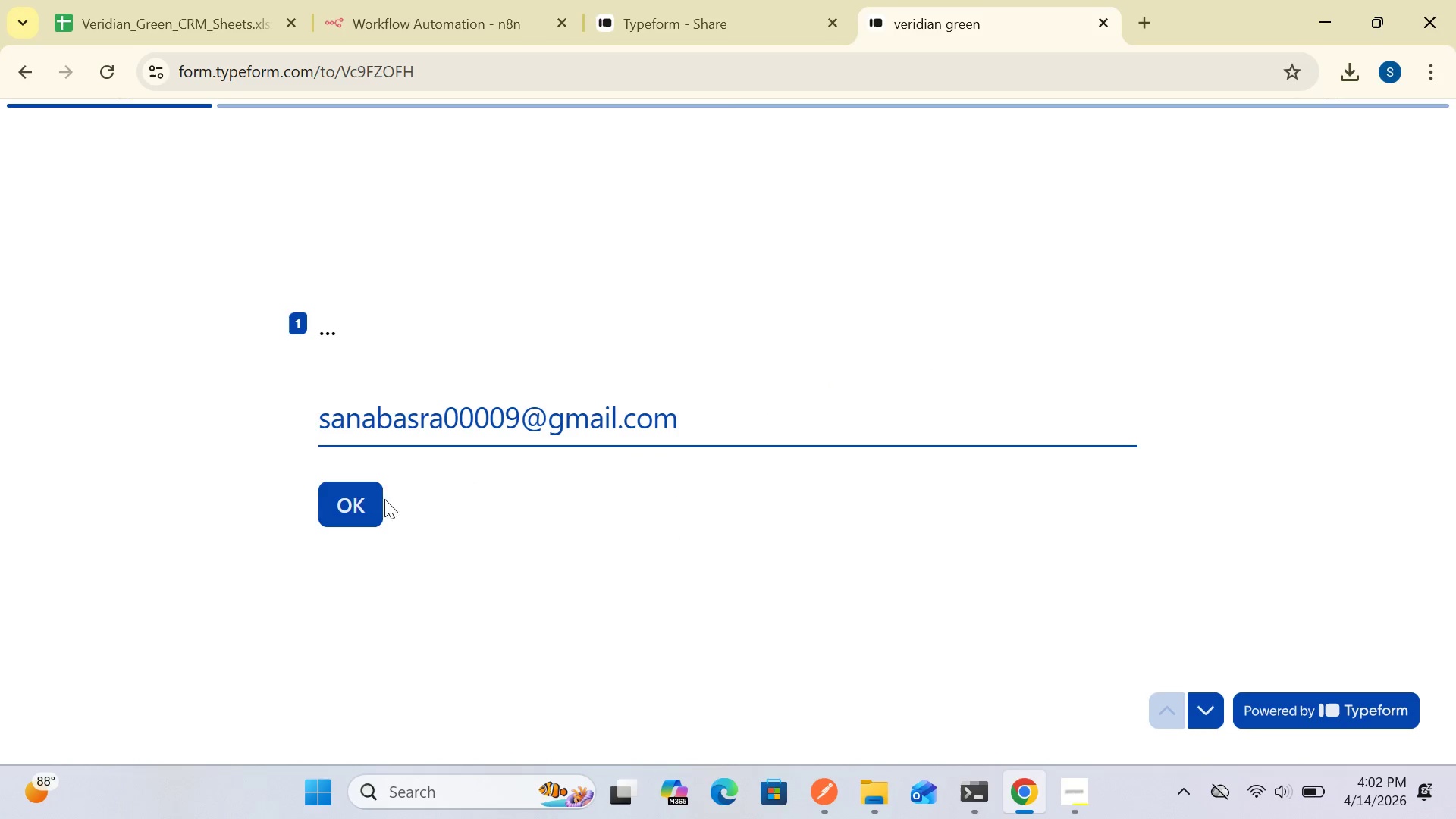 
left_click([361, 501])
 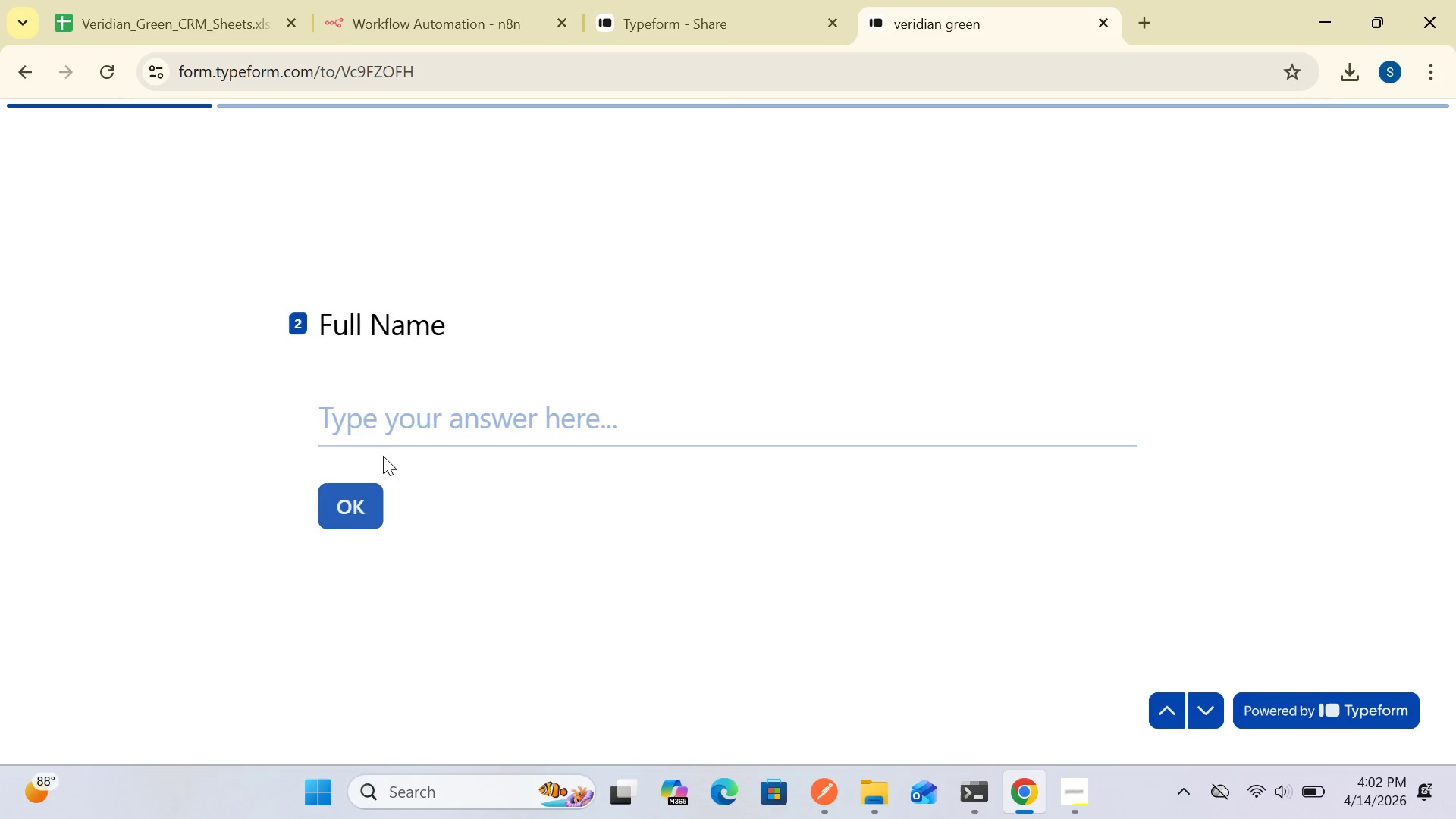 
left_click([428, 413])
 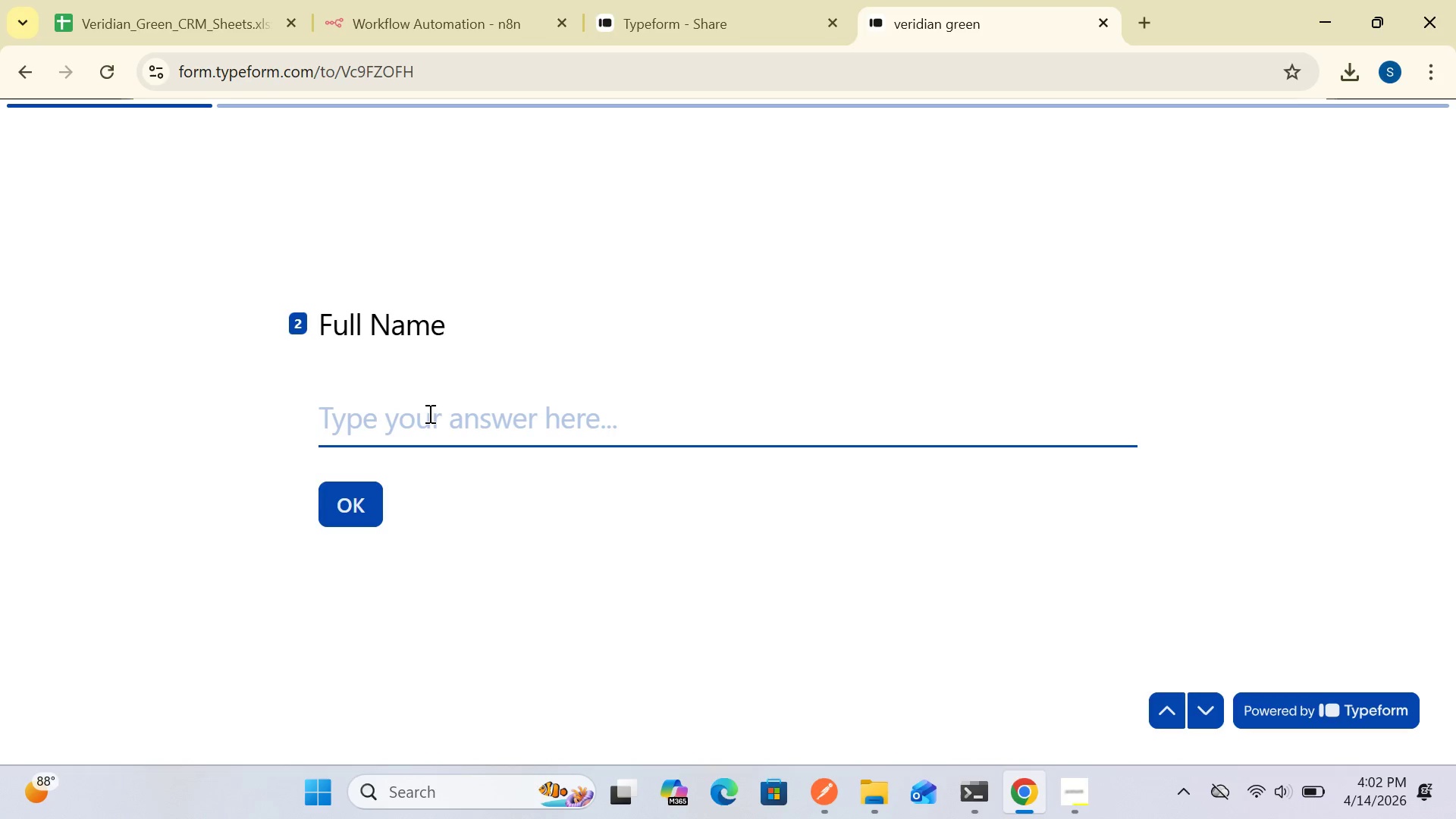 
type(WIL)
key(Backspace)
key(Backspace)
type(i)
 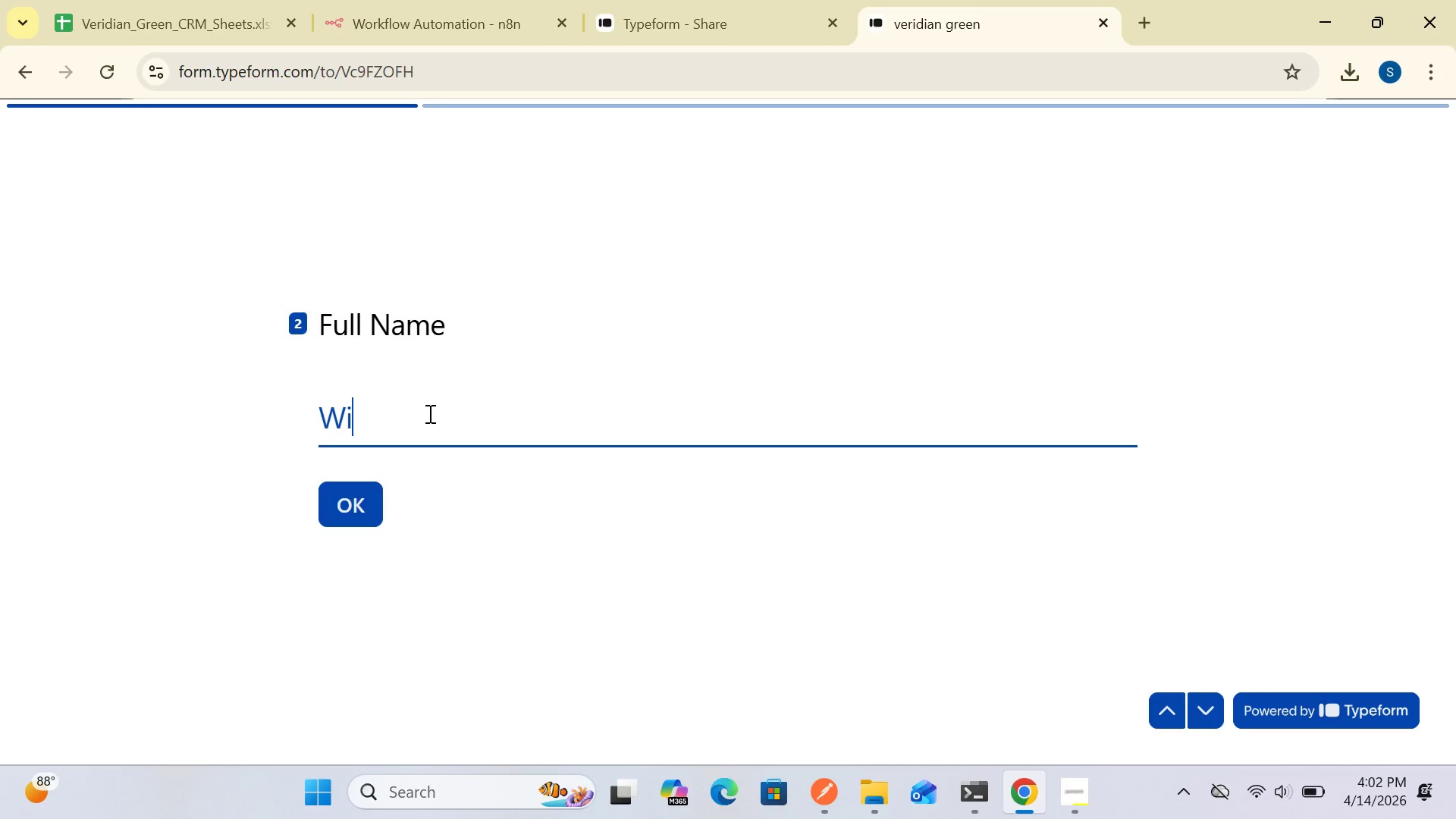 
wait(8.38)
 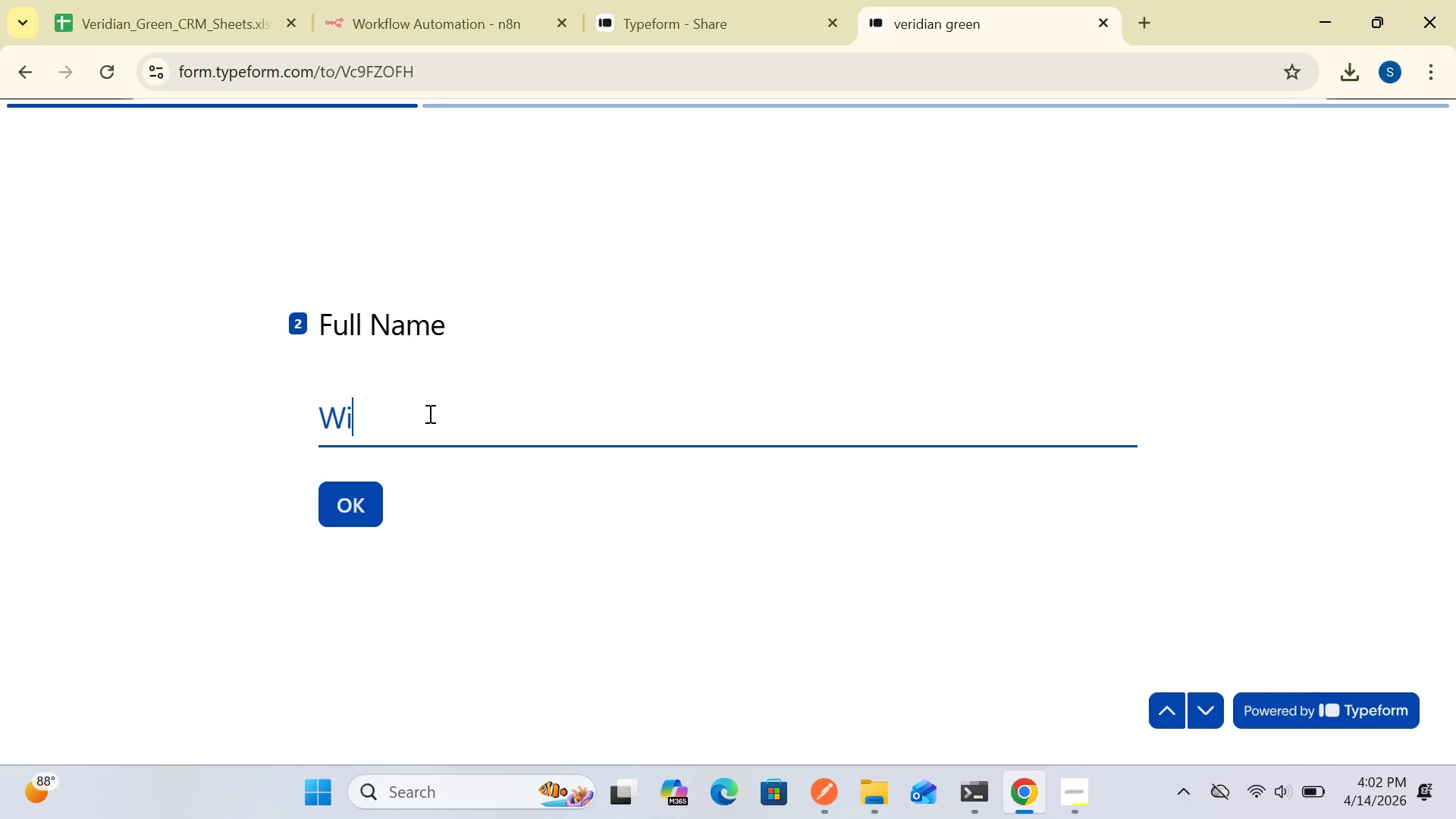 
hold_key(key=Backspace, duration=0.84)
 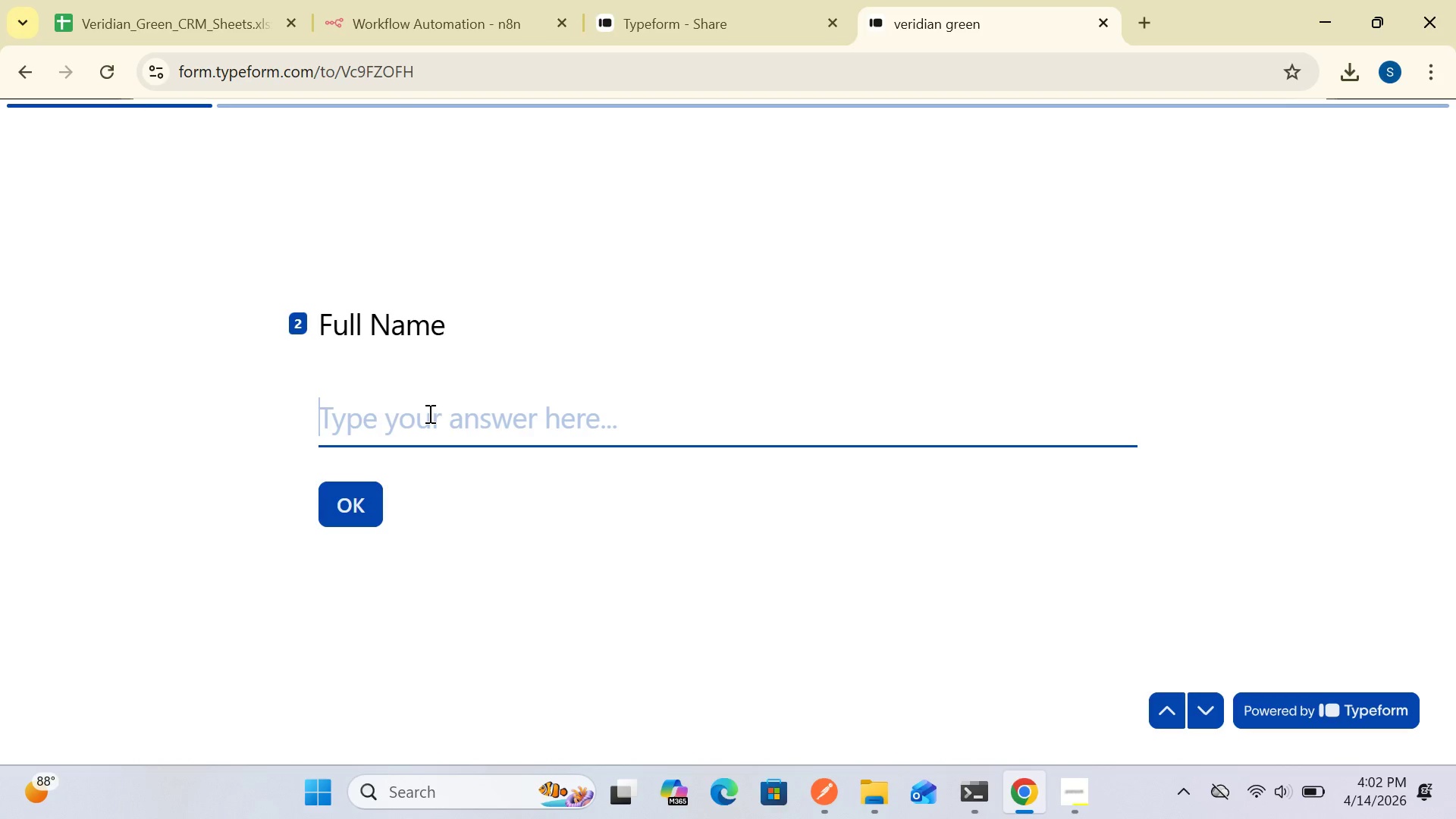 
type(James Wilson)
 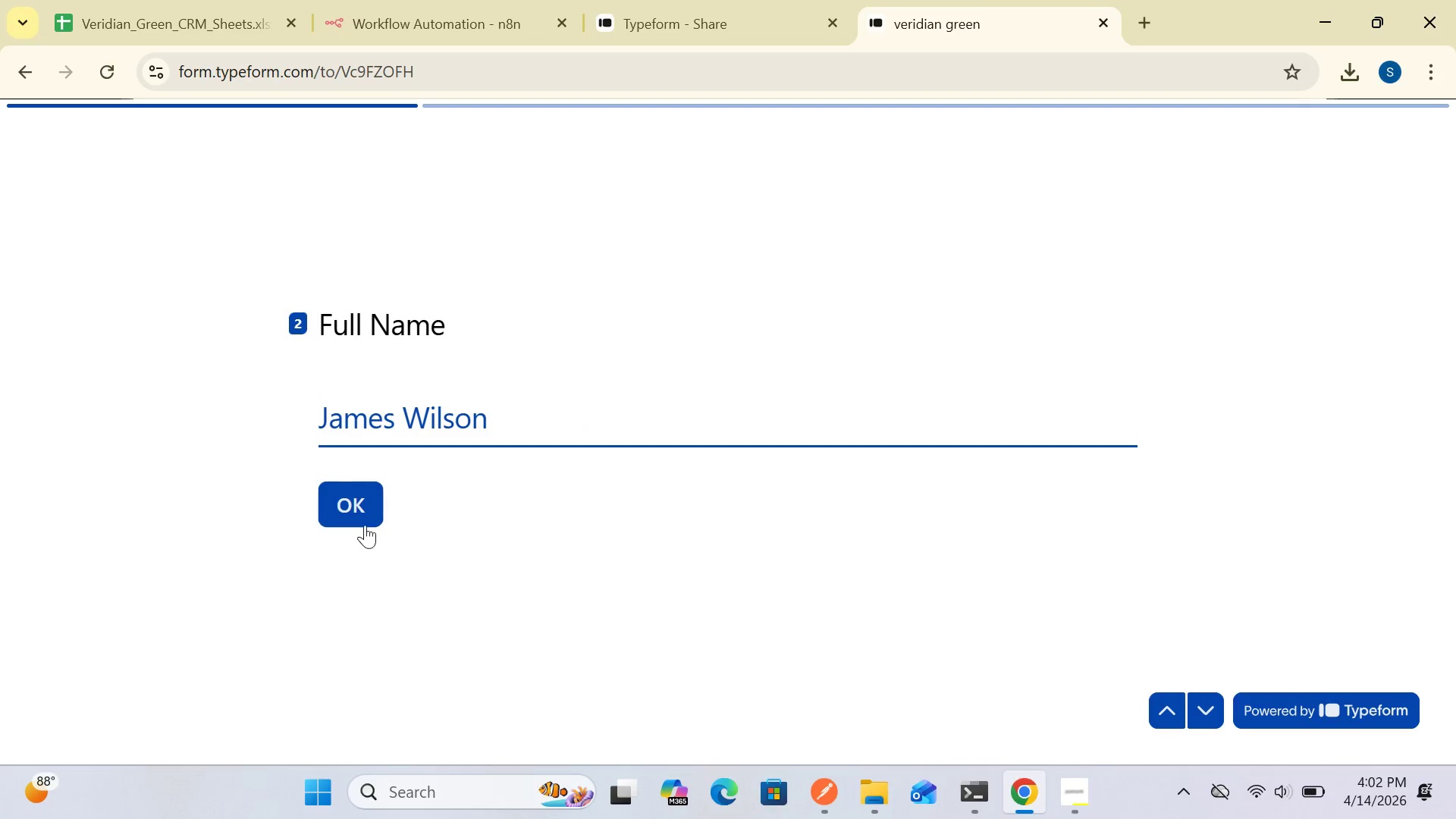 
left_click([363, 524])
 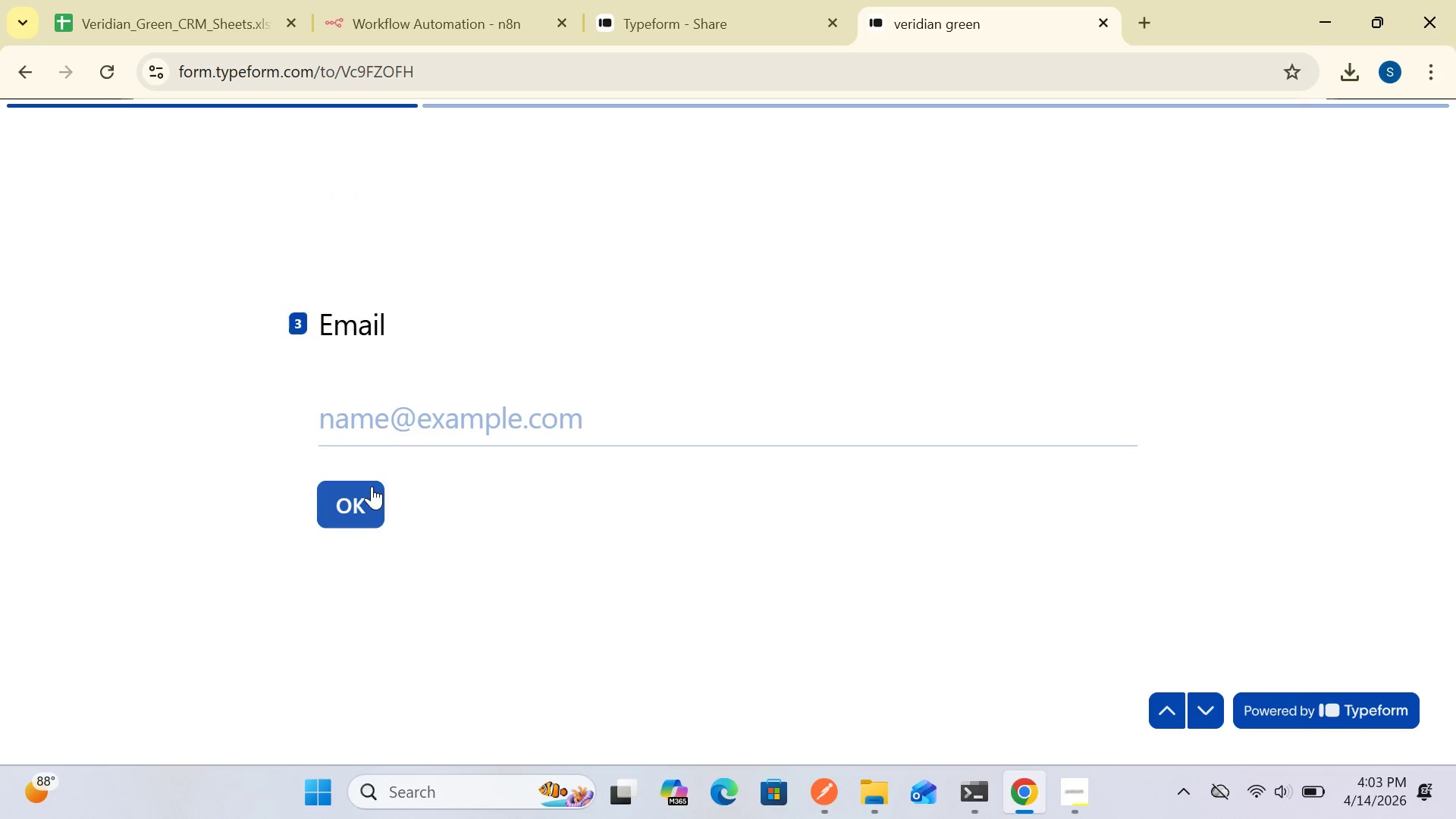 
left_click([411, 433])
 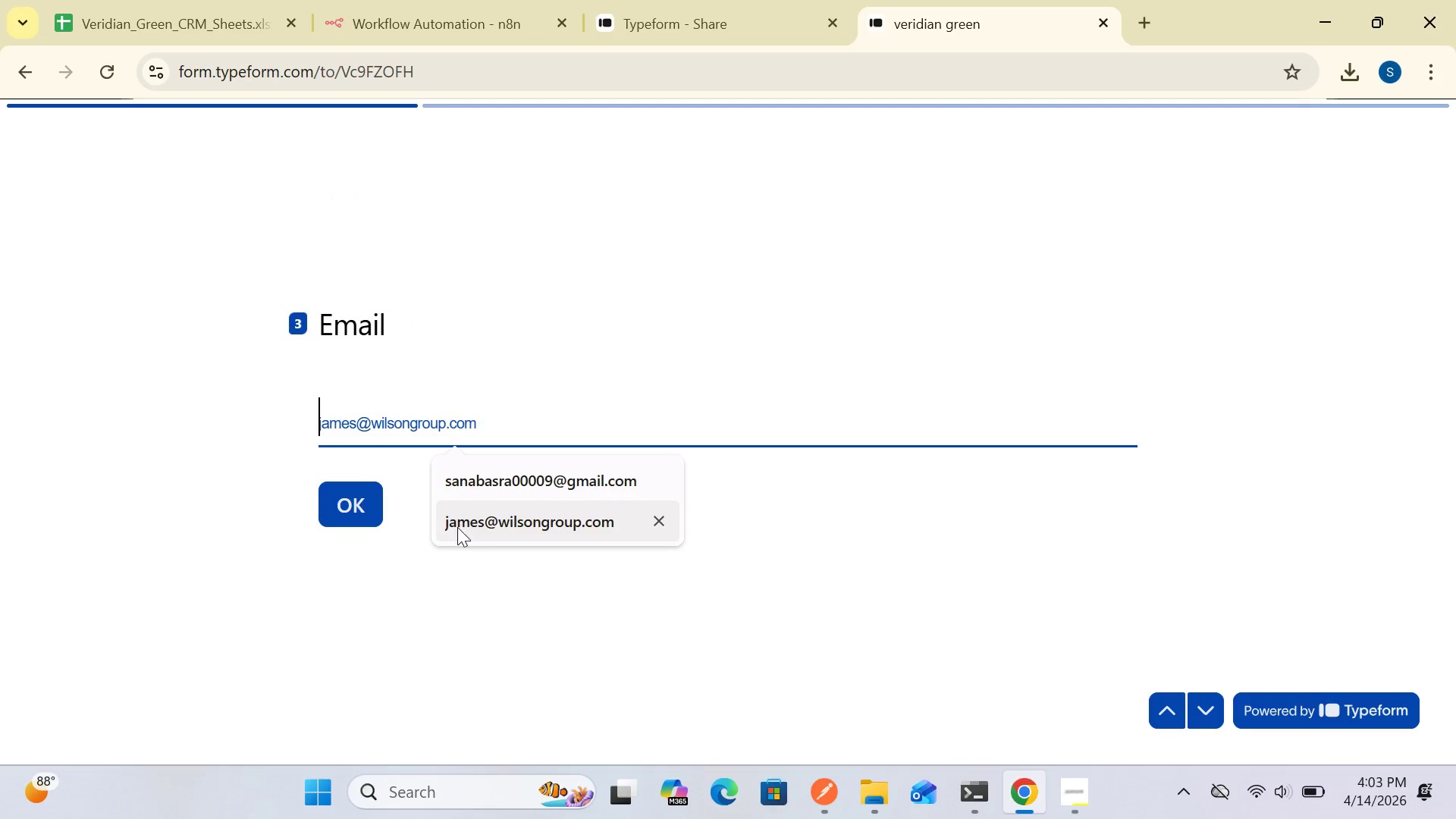 
left_click([457, 527])
 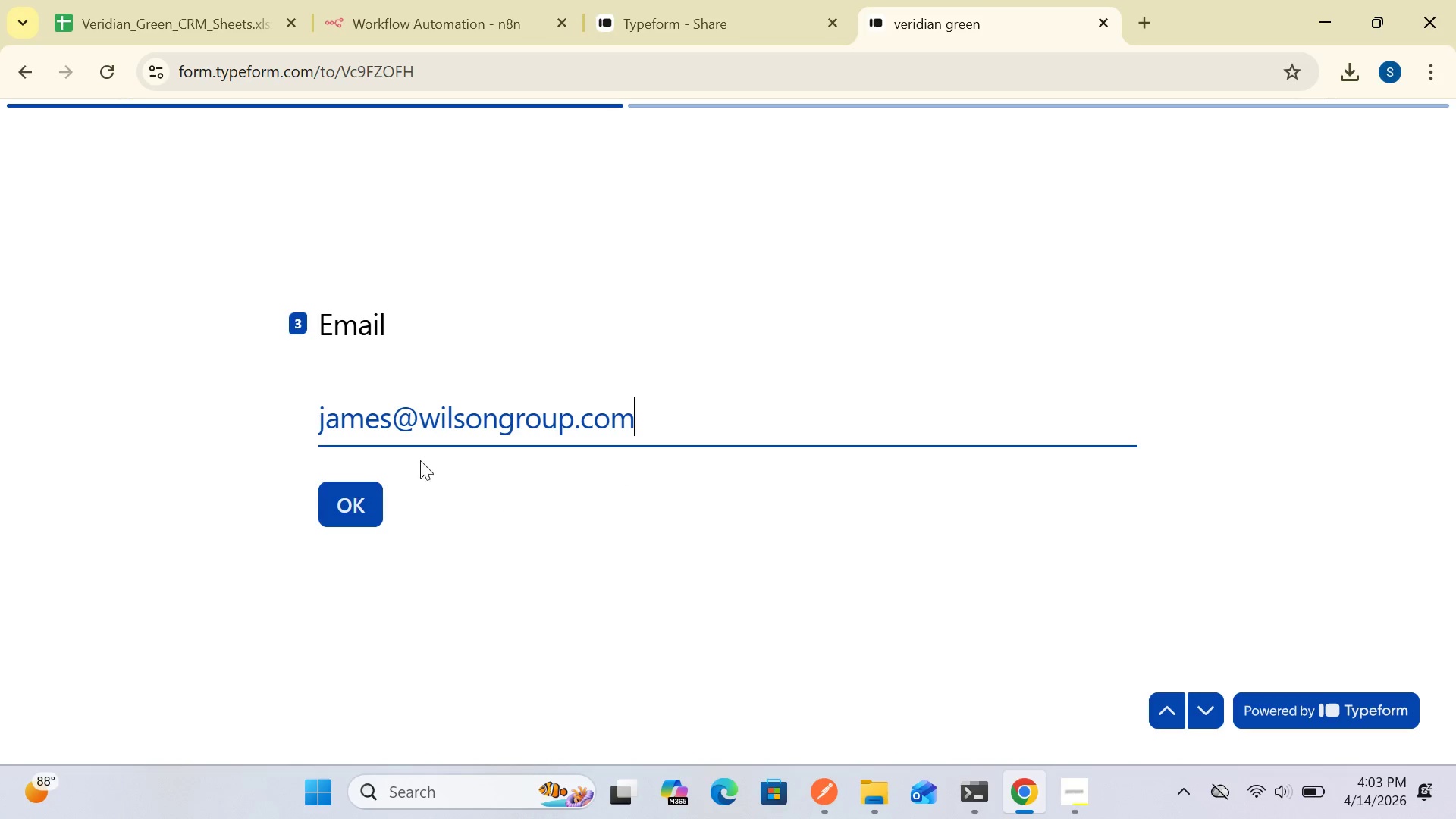 
left_click([374, 494])
 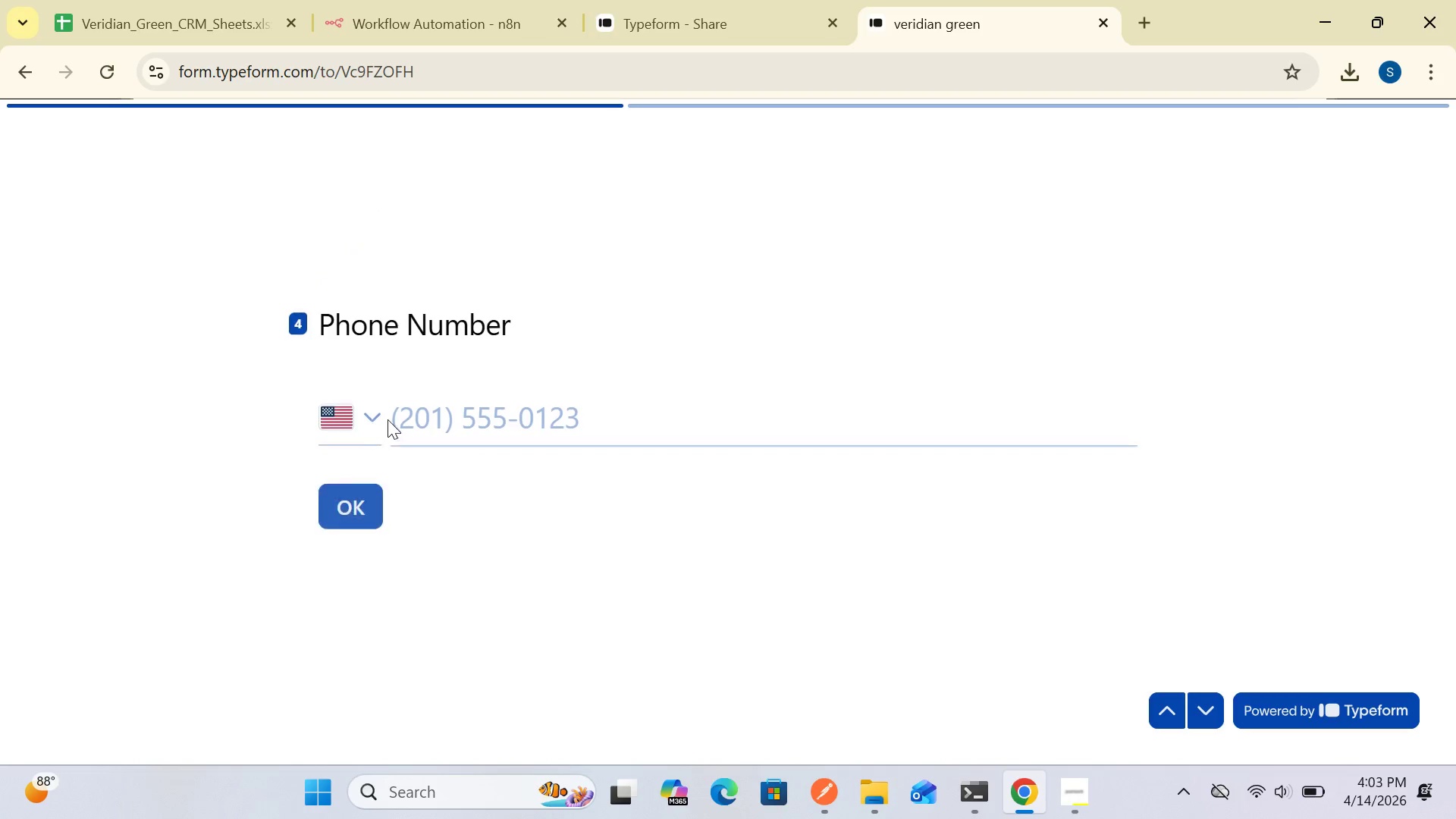 
left_click([406, 416])
 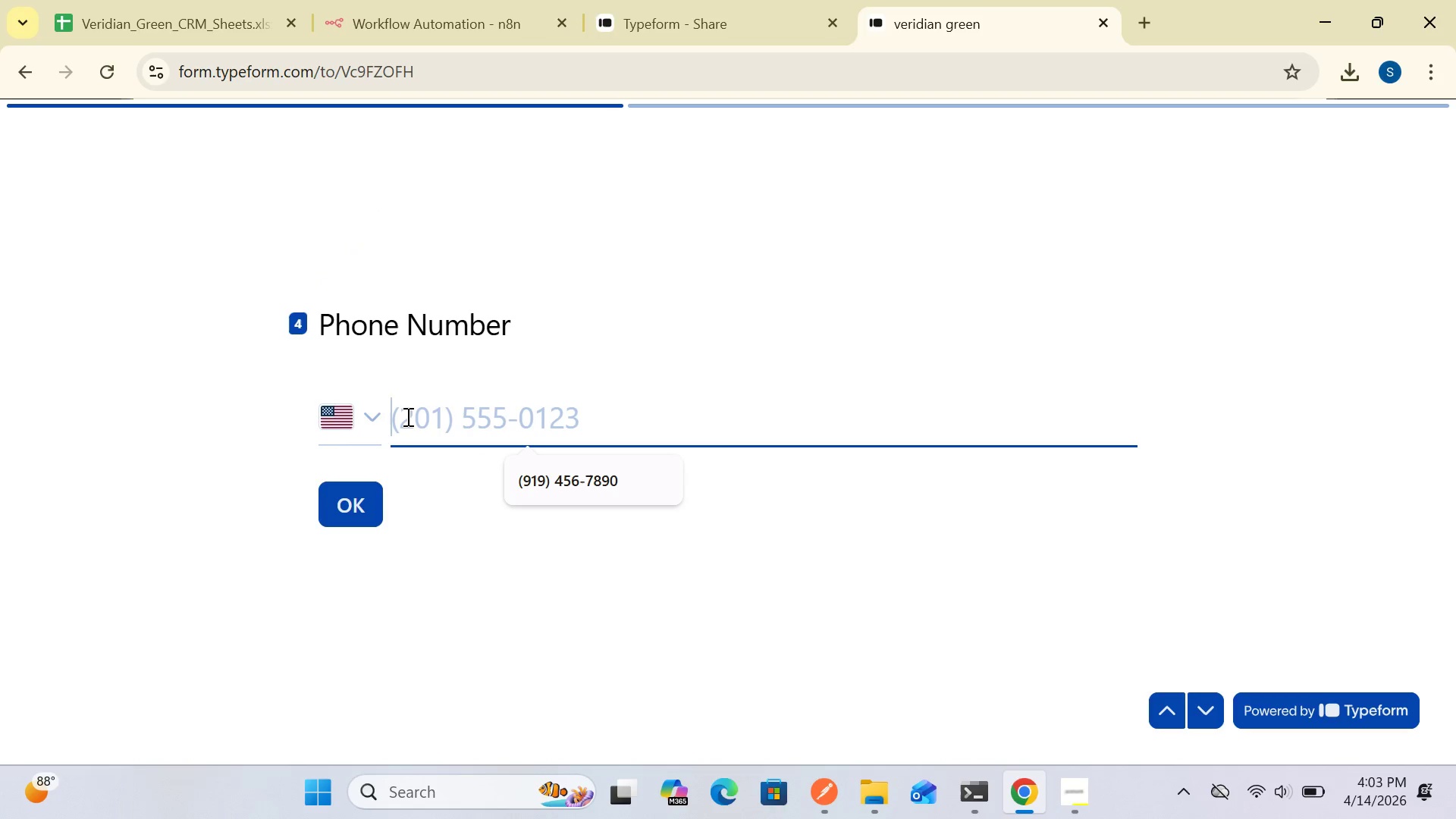 
type(919)
 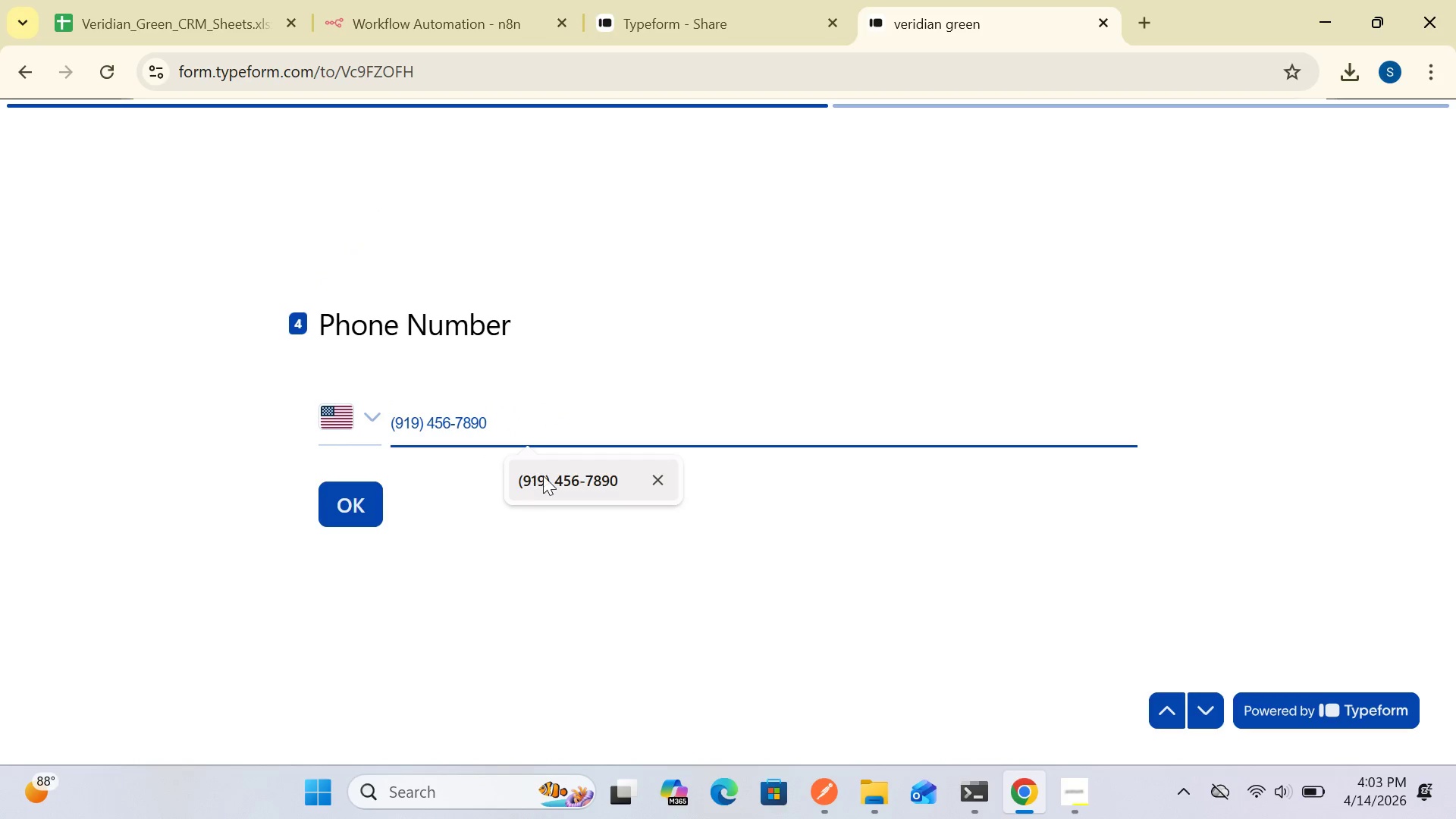 
left_click([545, 475])
 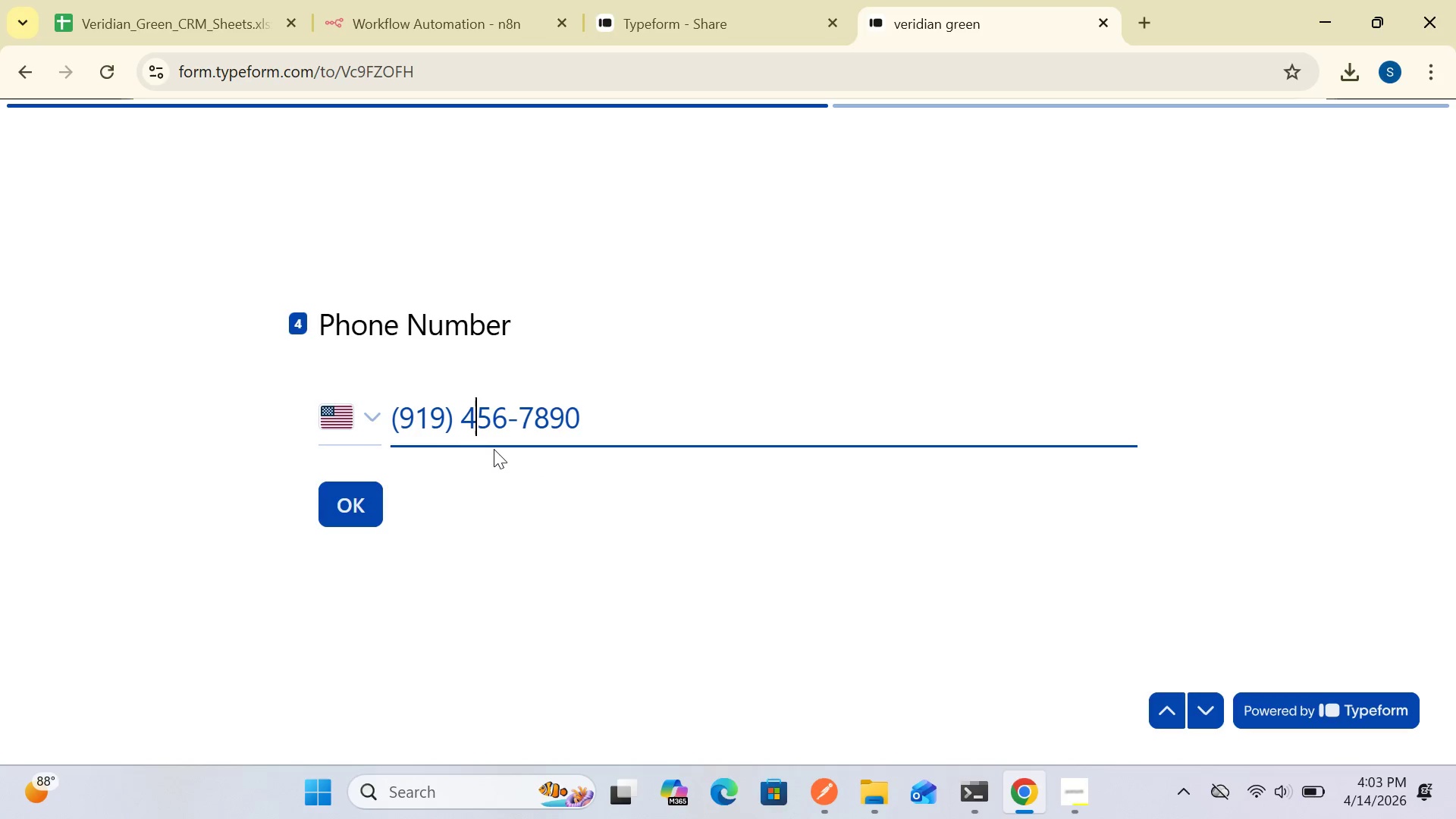 
left_click([358, 515])
 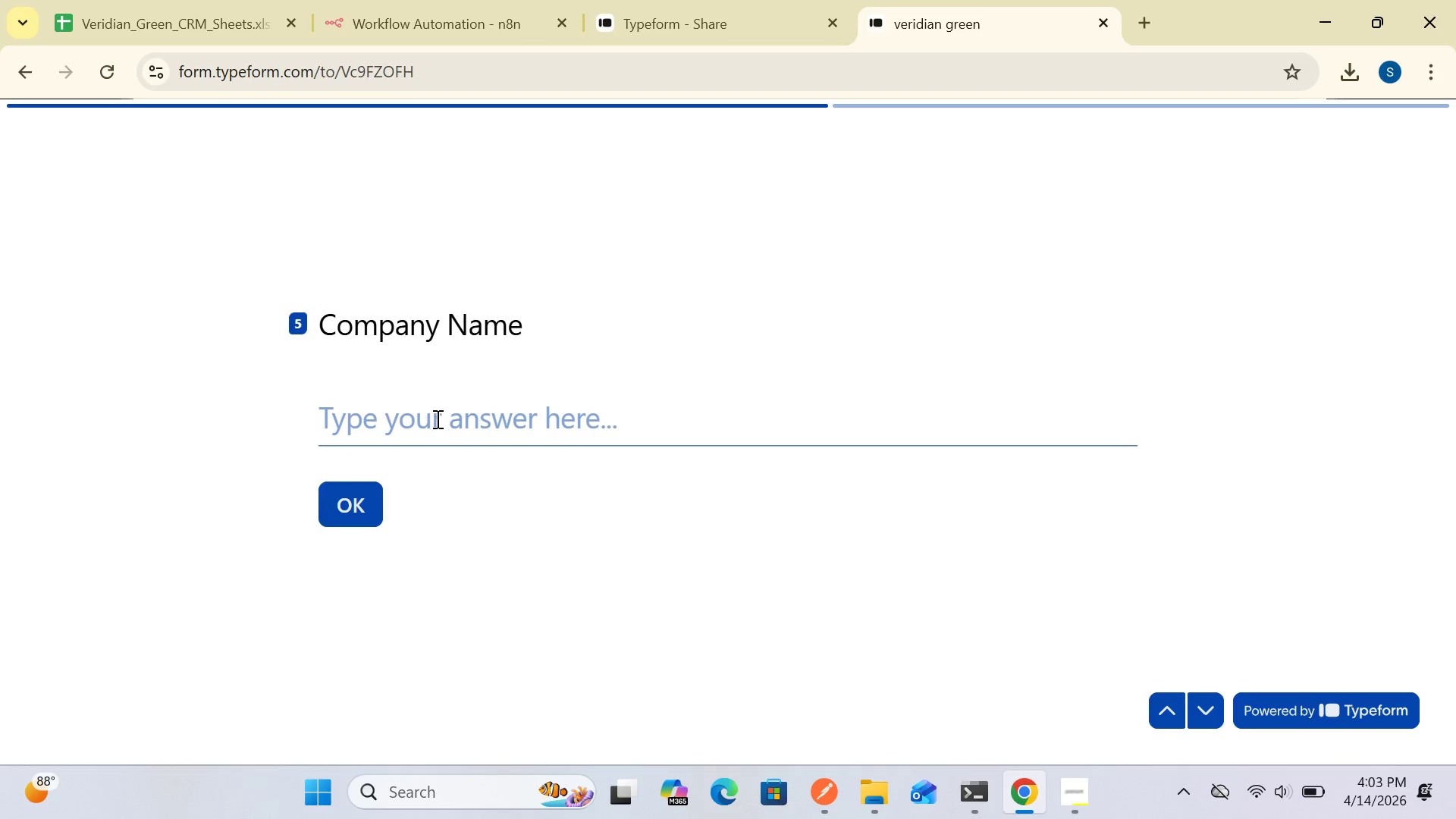 
left_click([436, 422])
 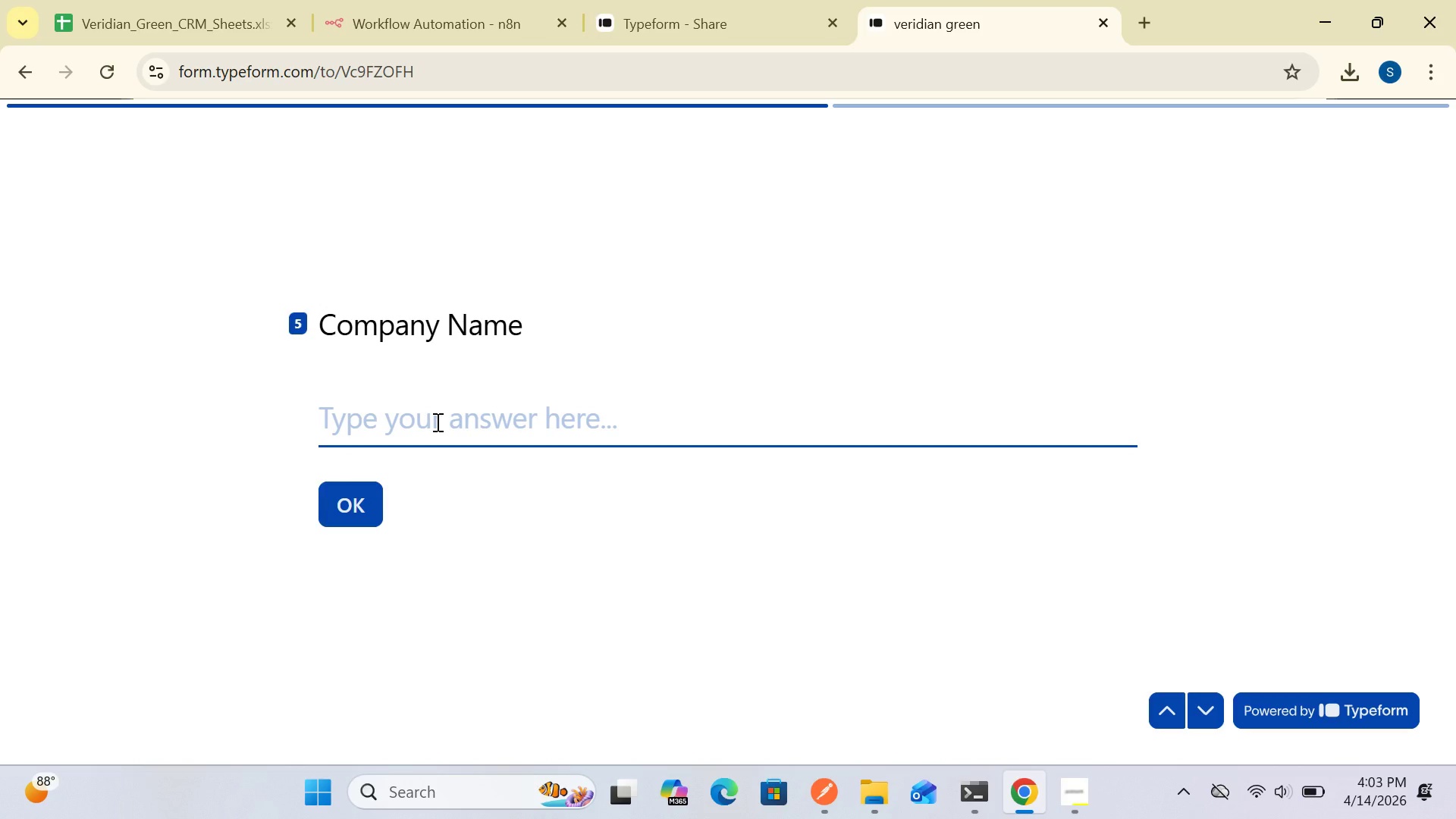 
type(Wilson Group)
 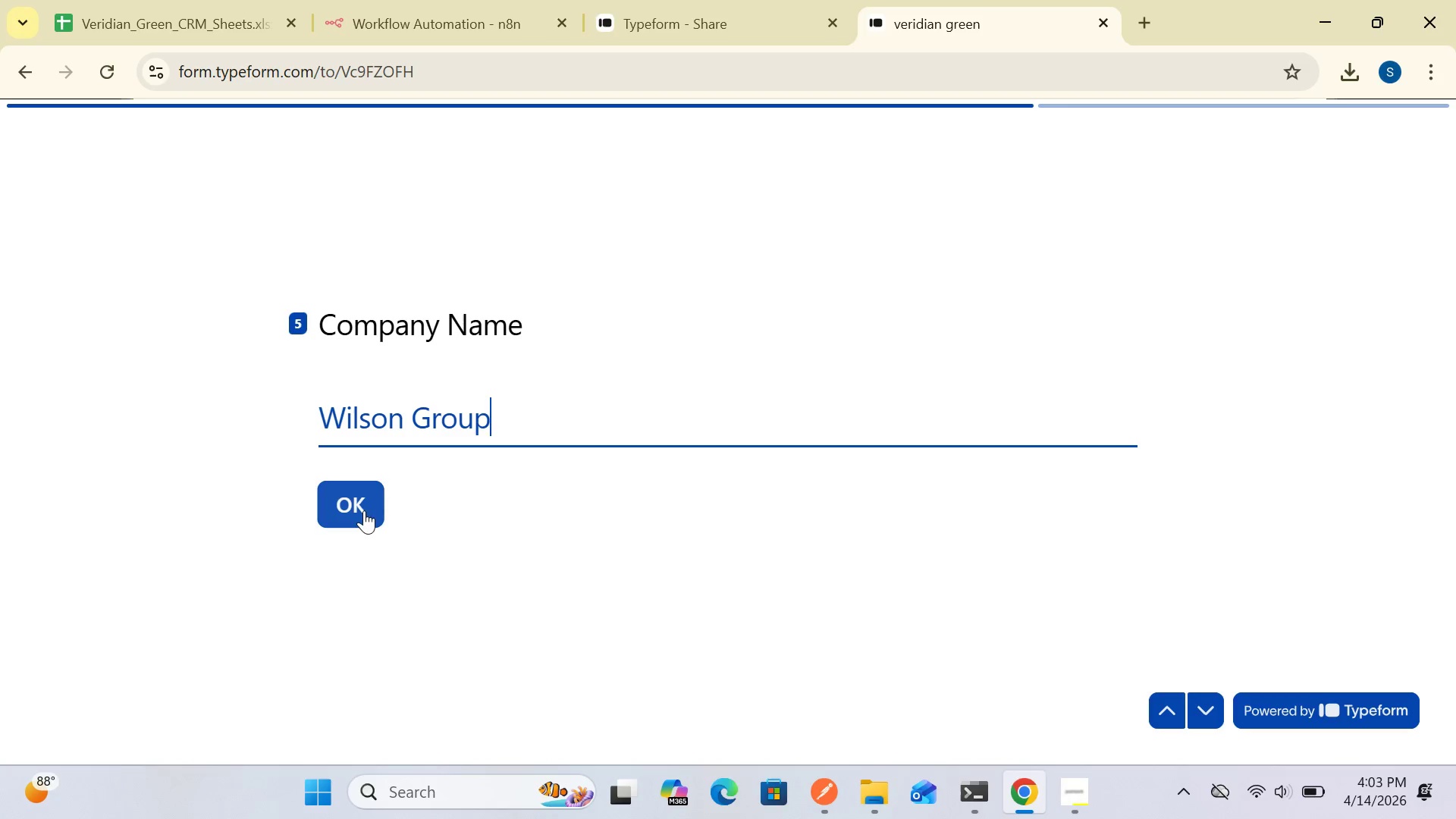 
left_click([359, 515])
 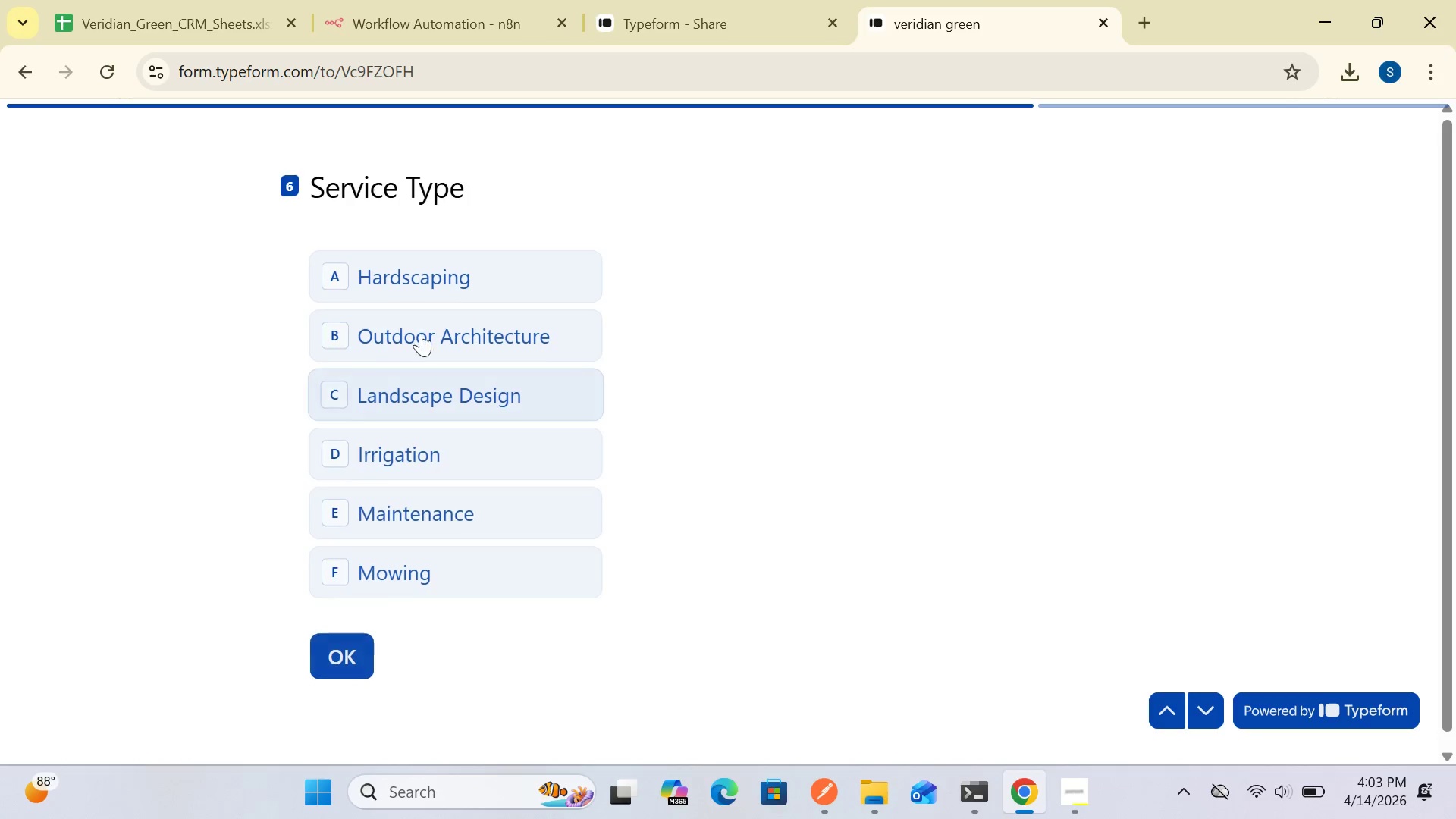 
left_click([437, 266])
 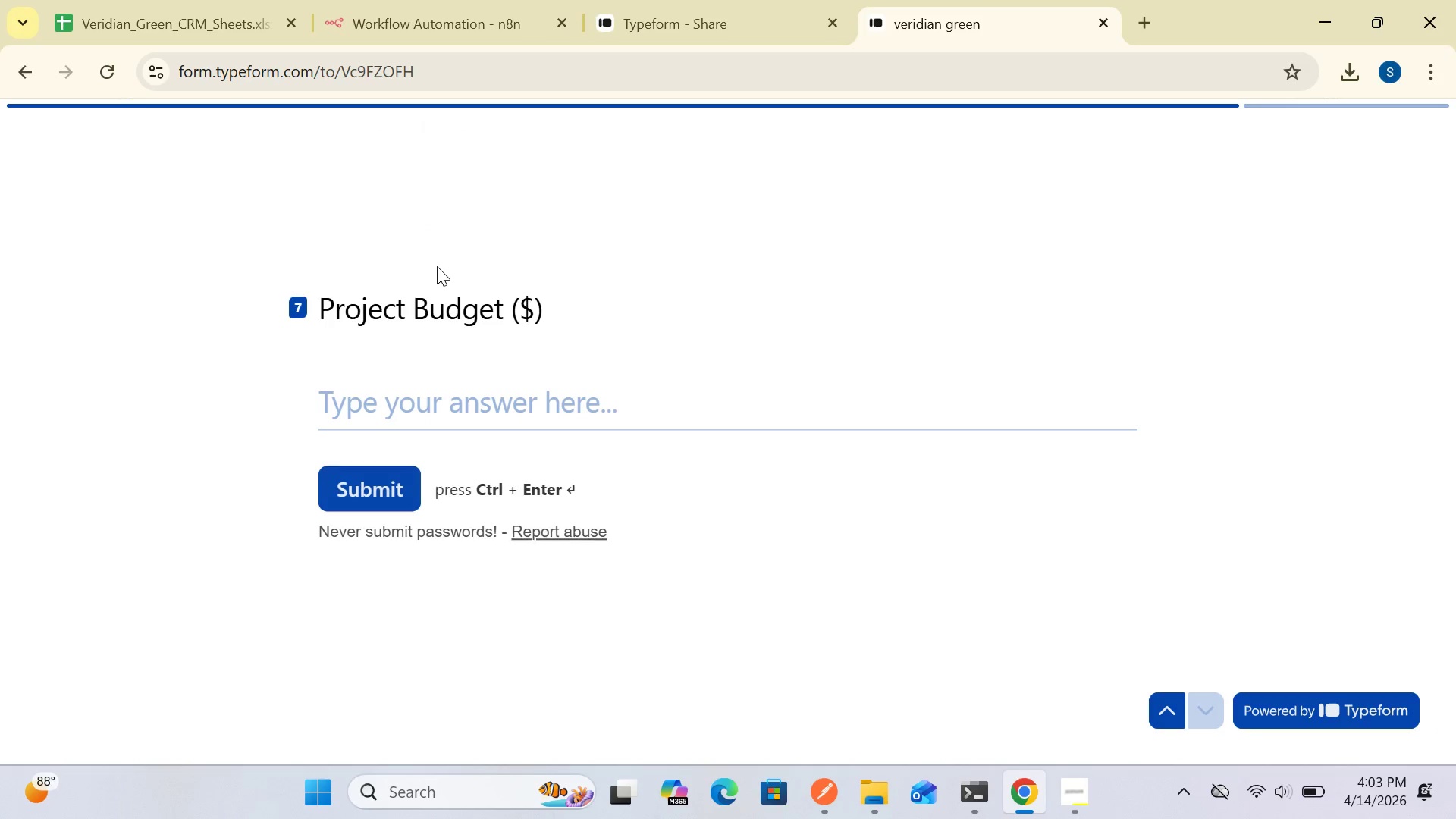 
left_click([390, 400])
 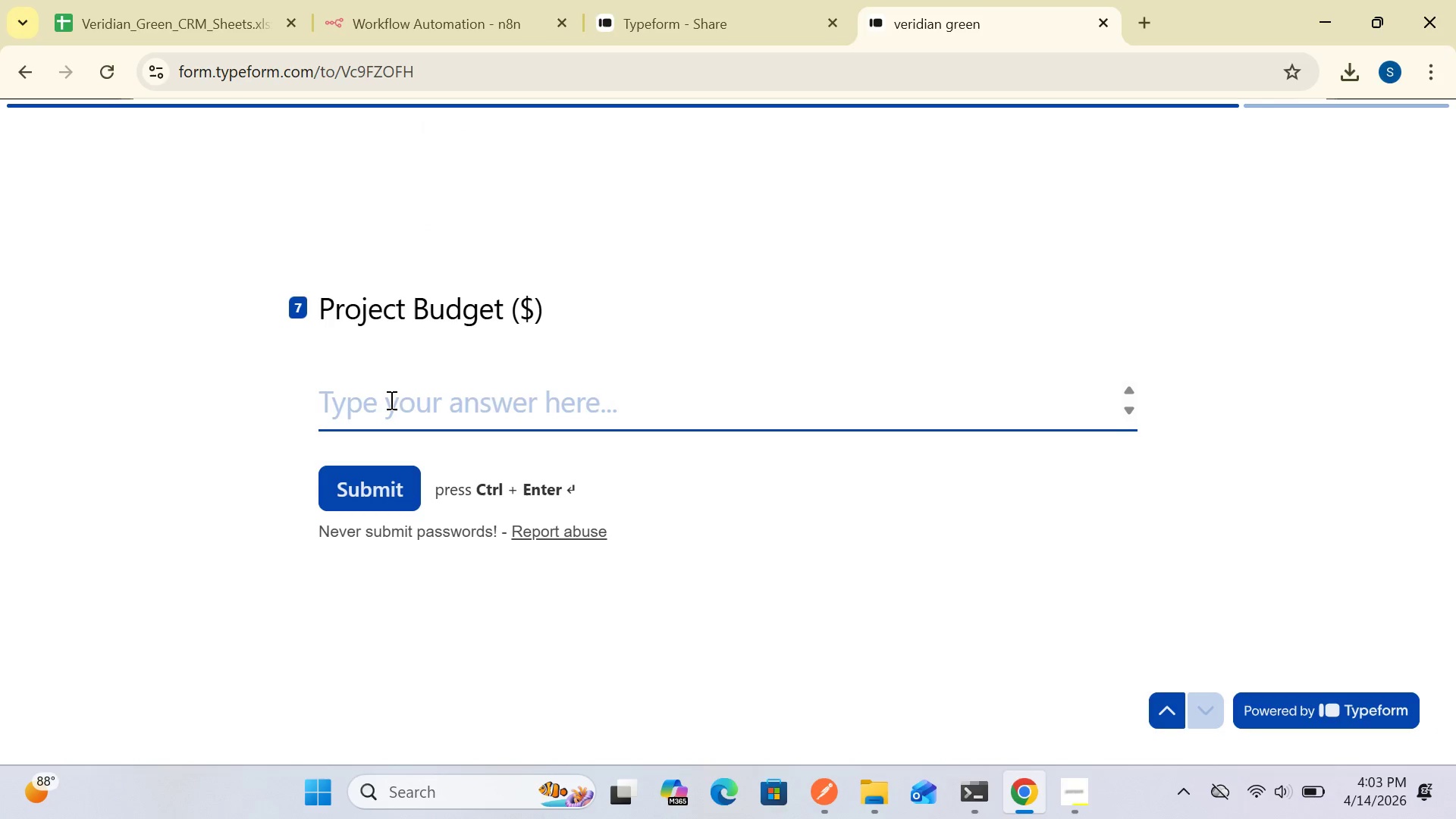 
type(75000)
 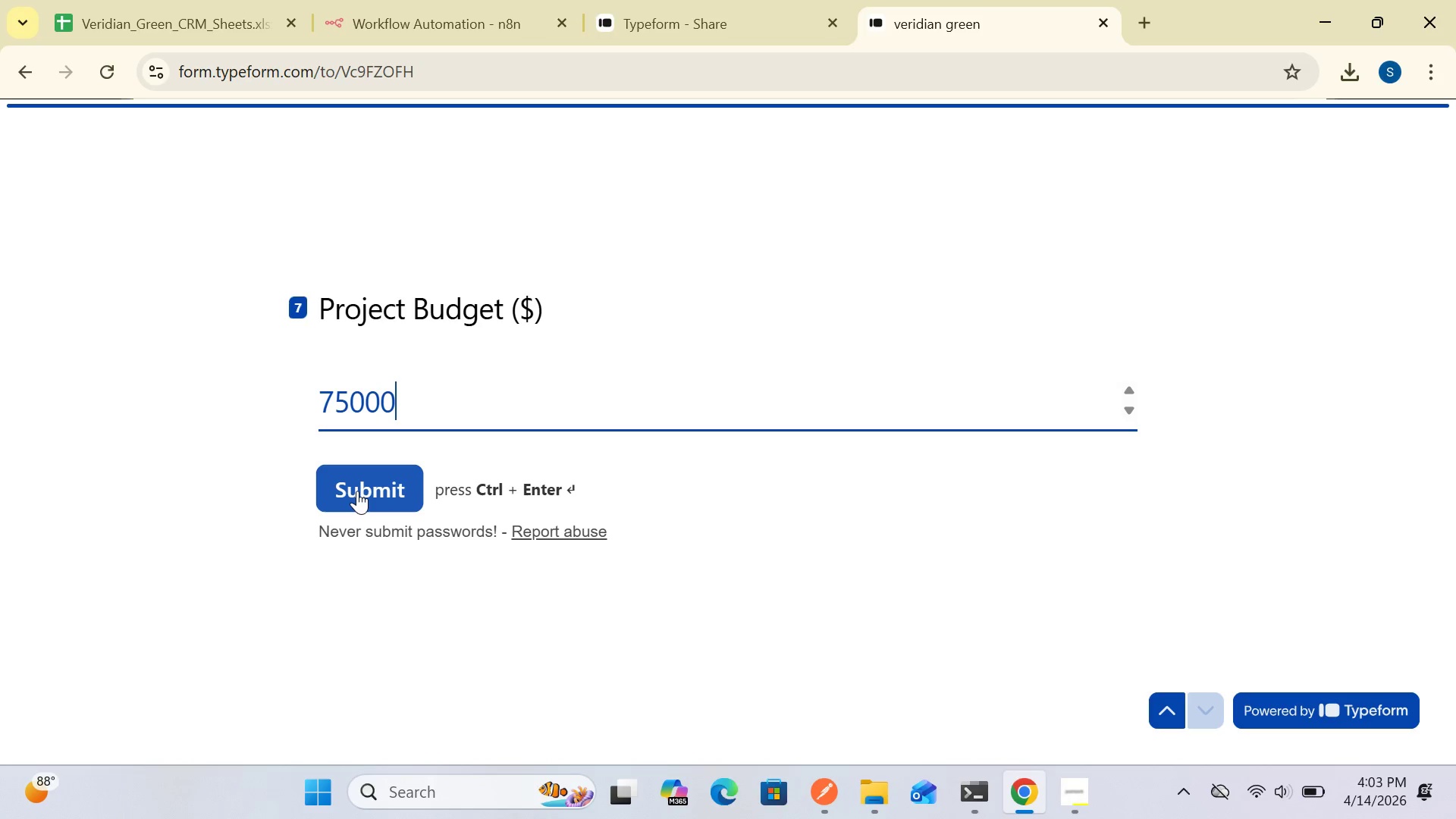 
left_click([357, 491])
 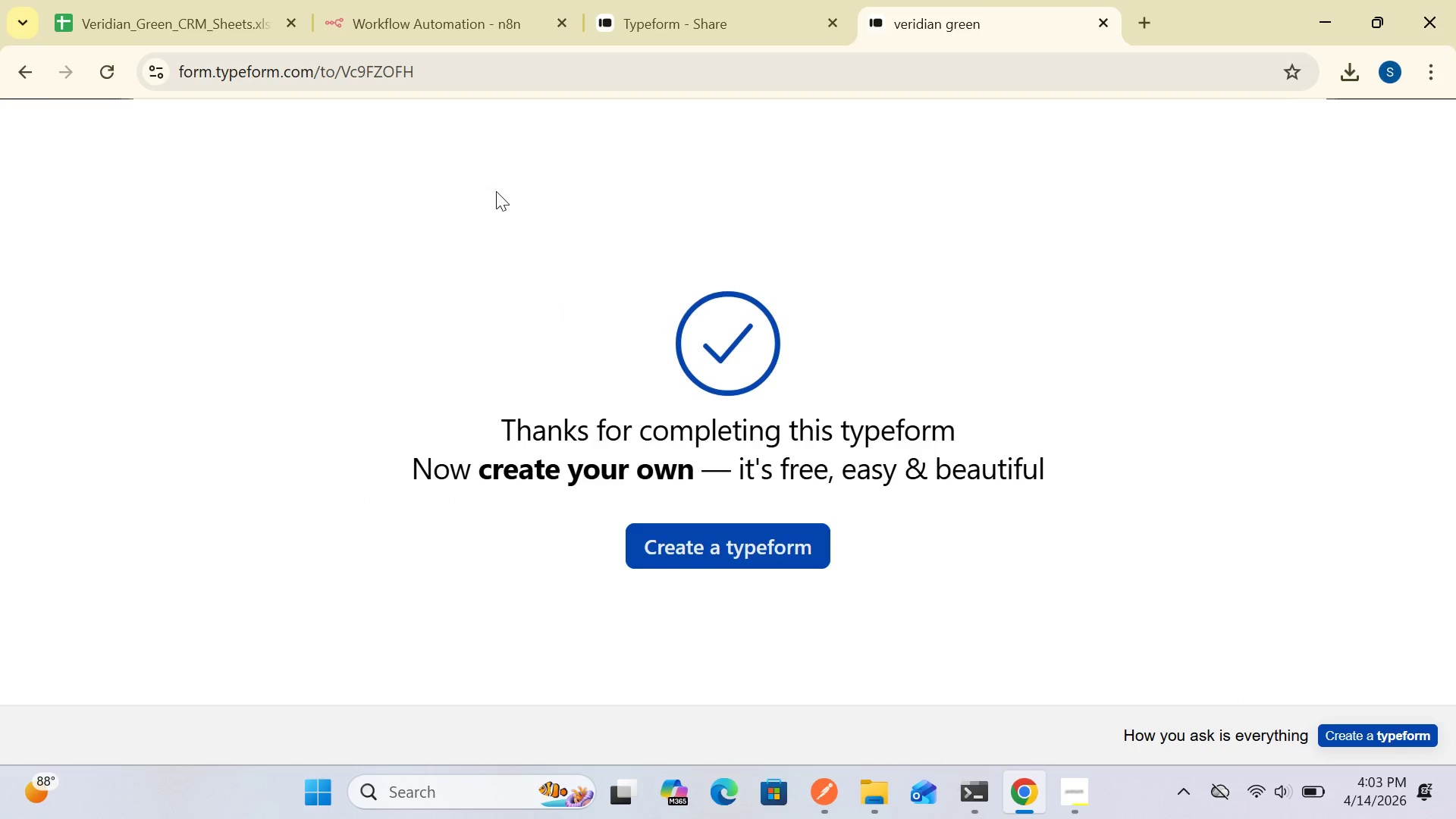 
left_click([449, 4])
 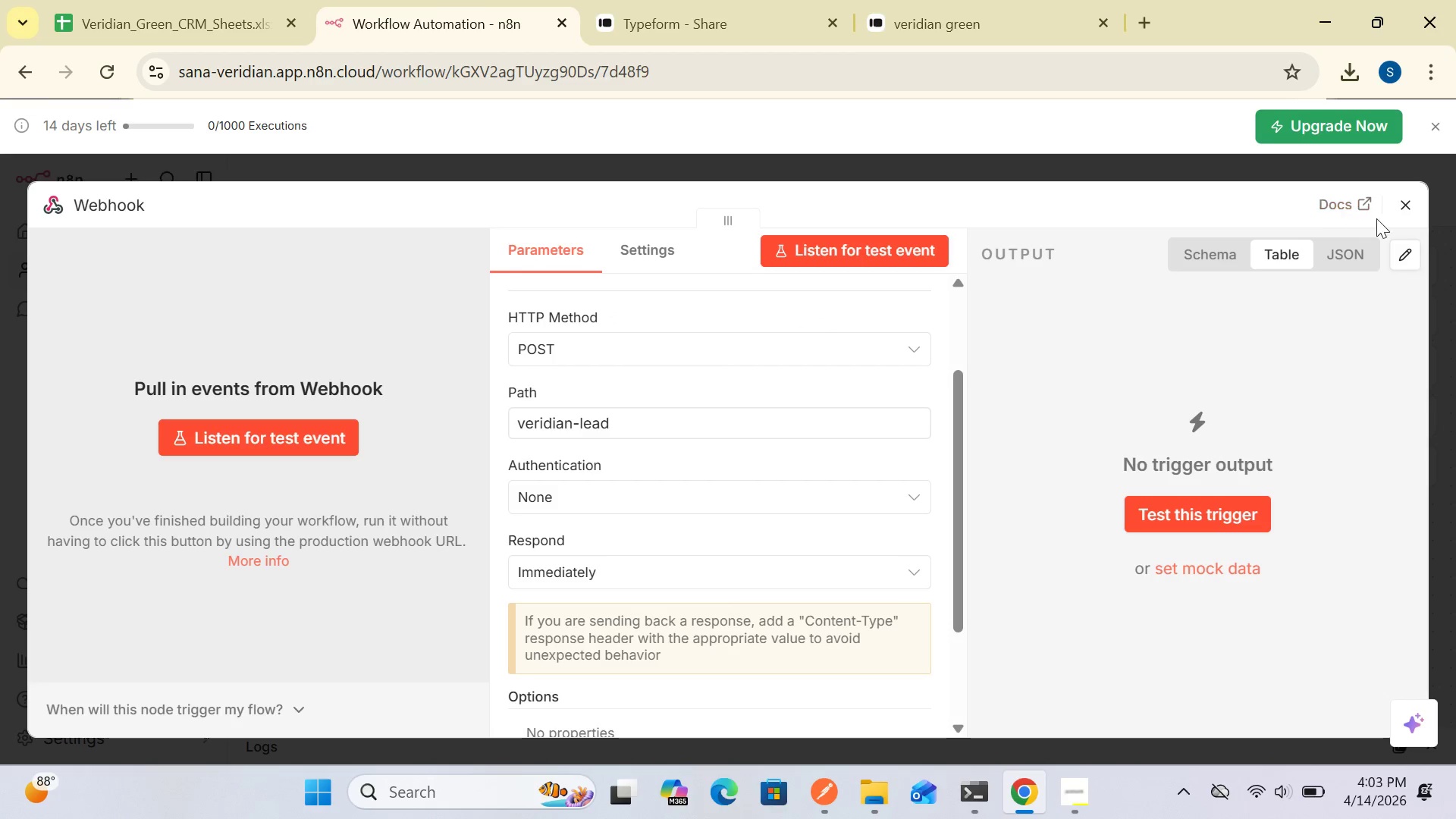 
left_click([1397, 212])
 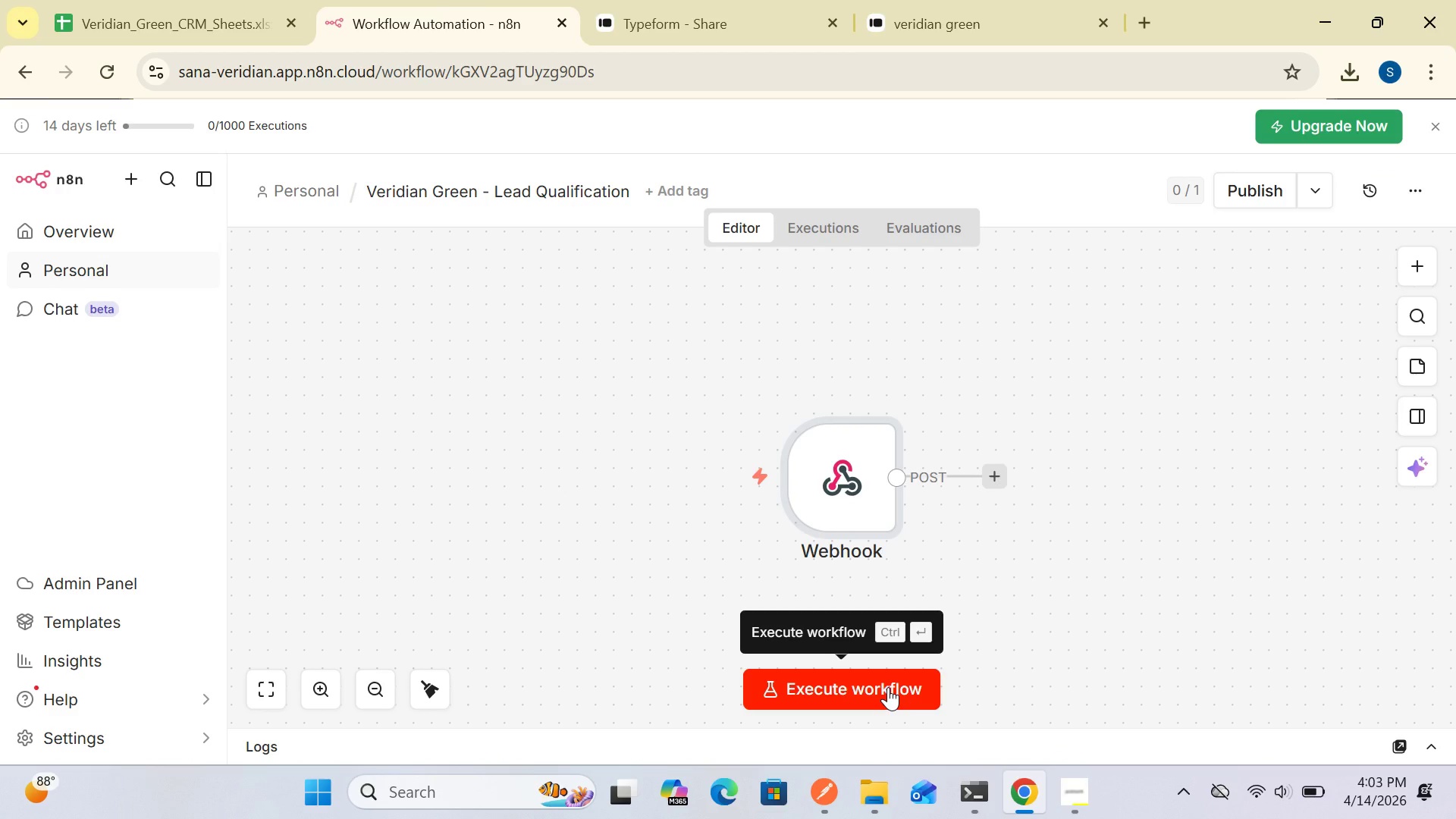 
wait(6.34)
 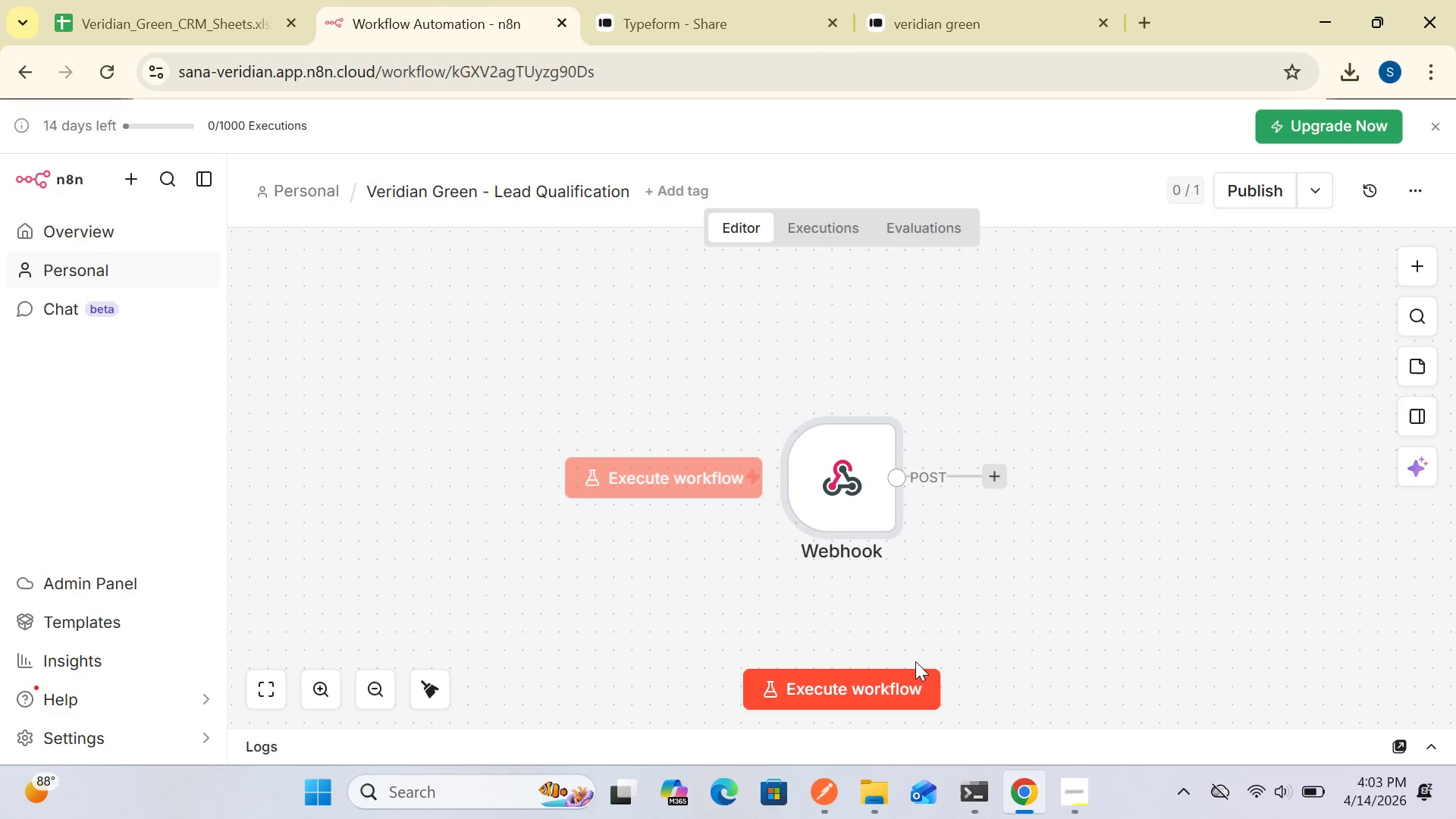 
left_click([888, 687])
 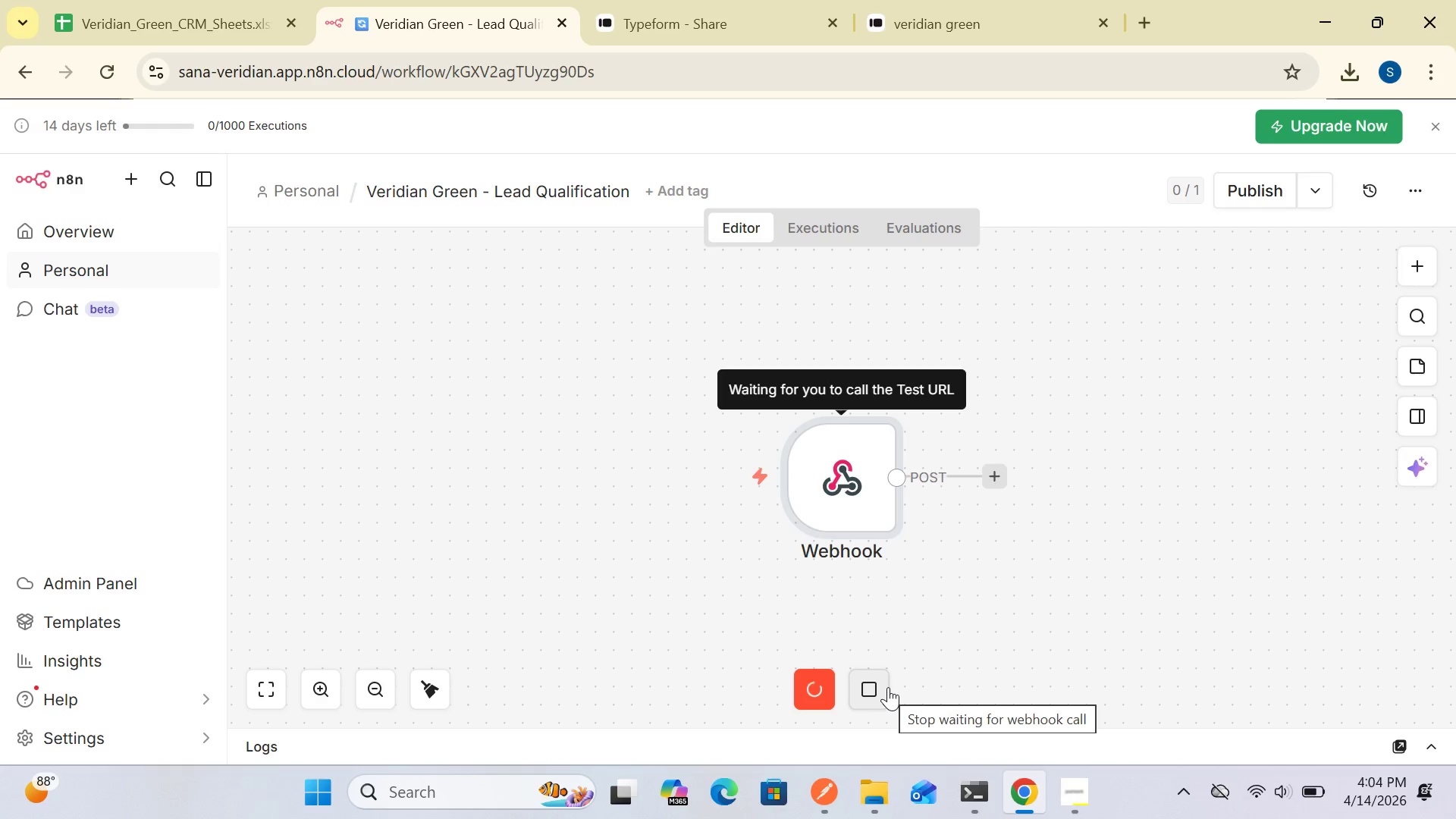 
wait(45.19)
 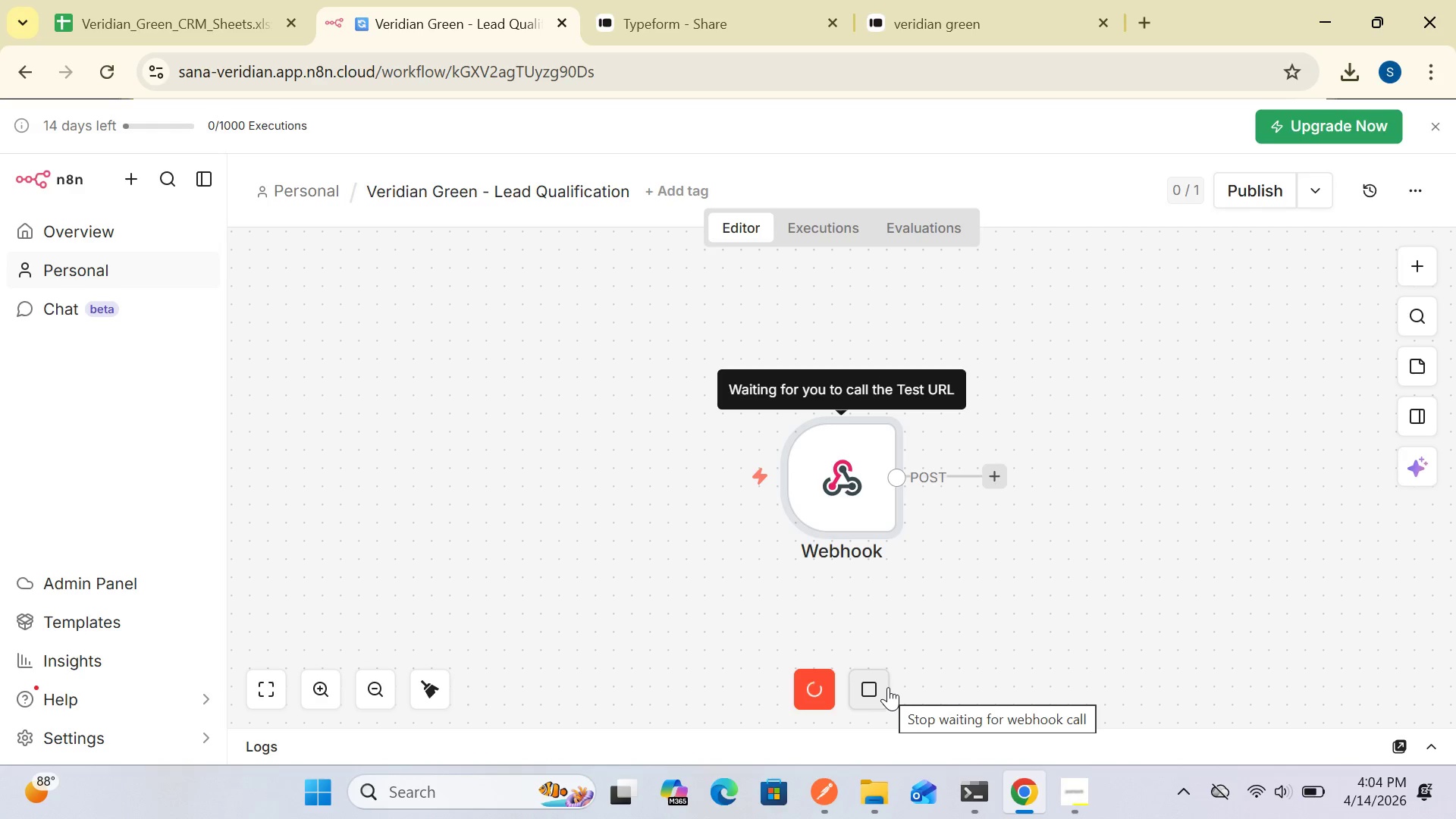 
left_click([1254, 187])
 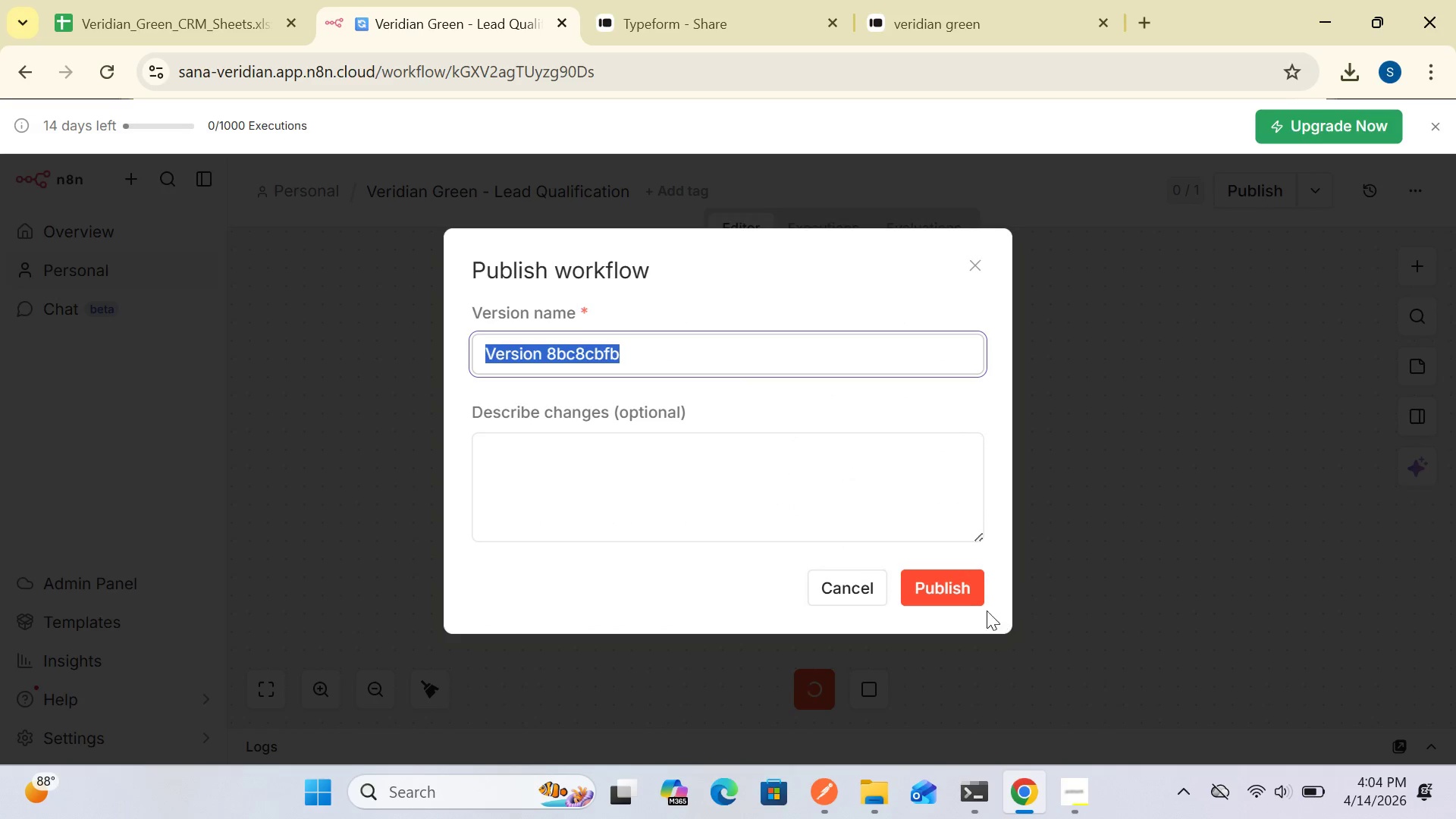 
left_click([962, 589])
 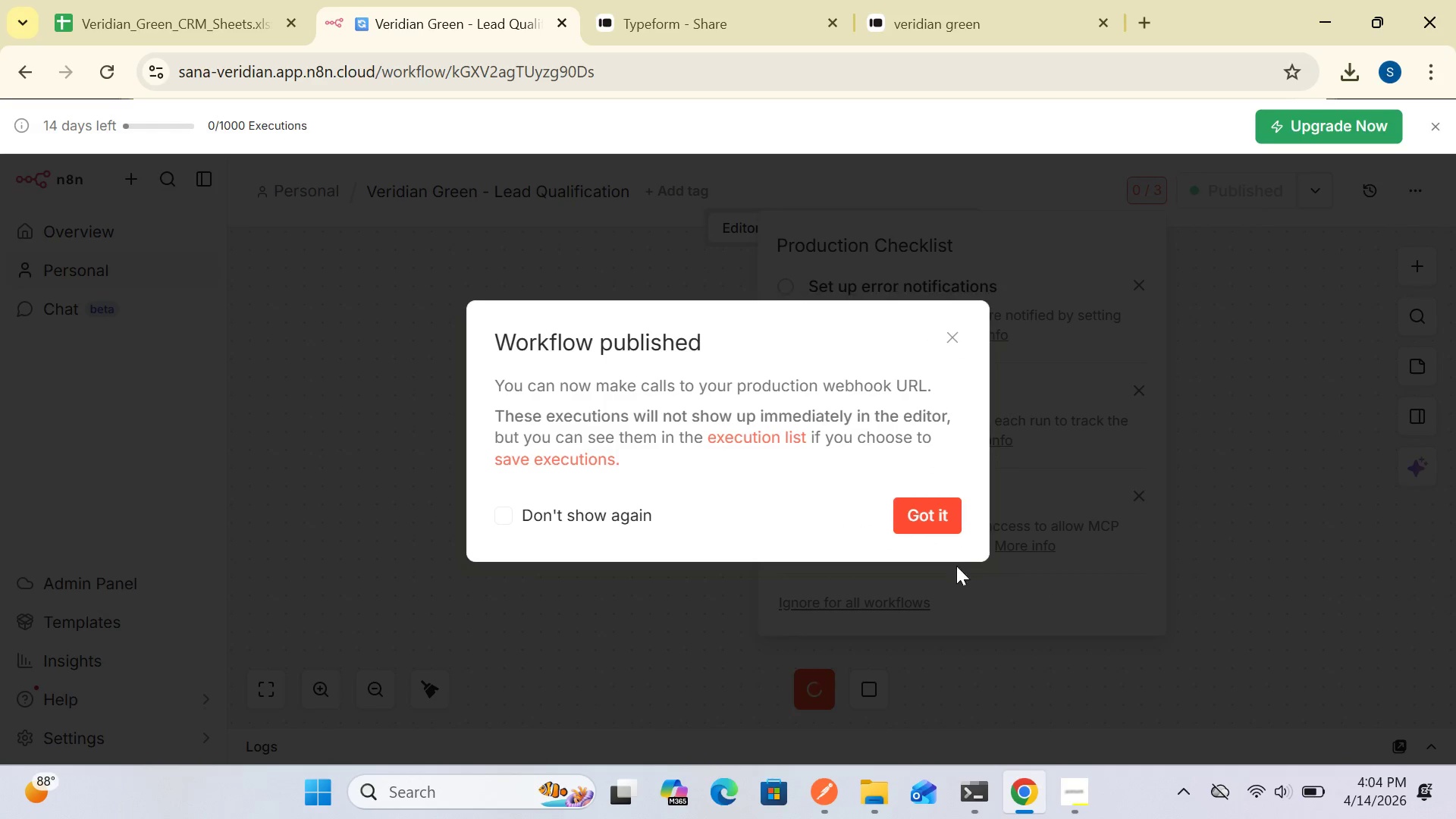 
left_click([940, 513])
 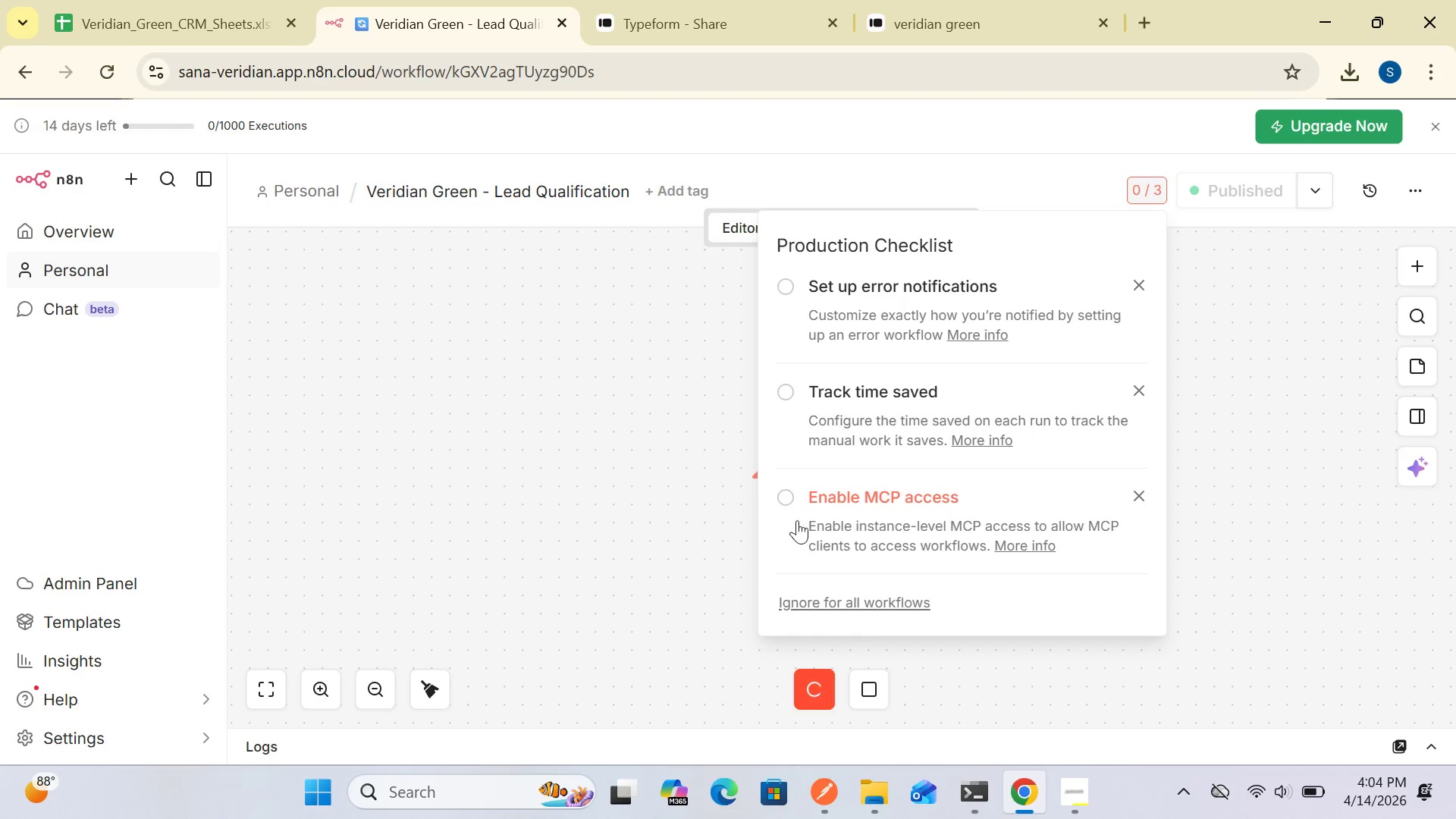 
left_click([638, 510])
 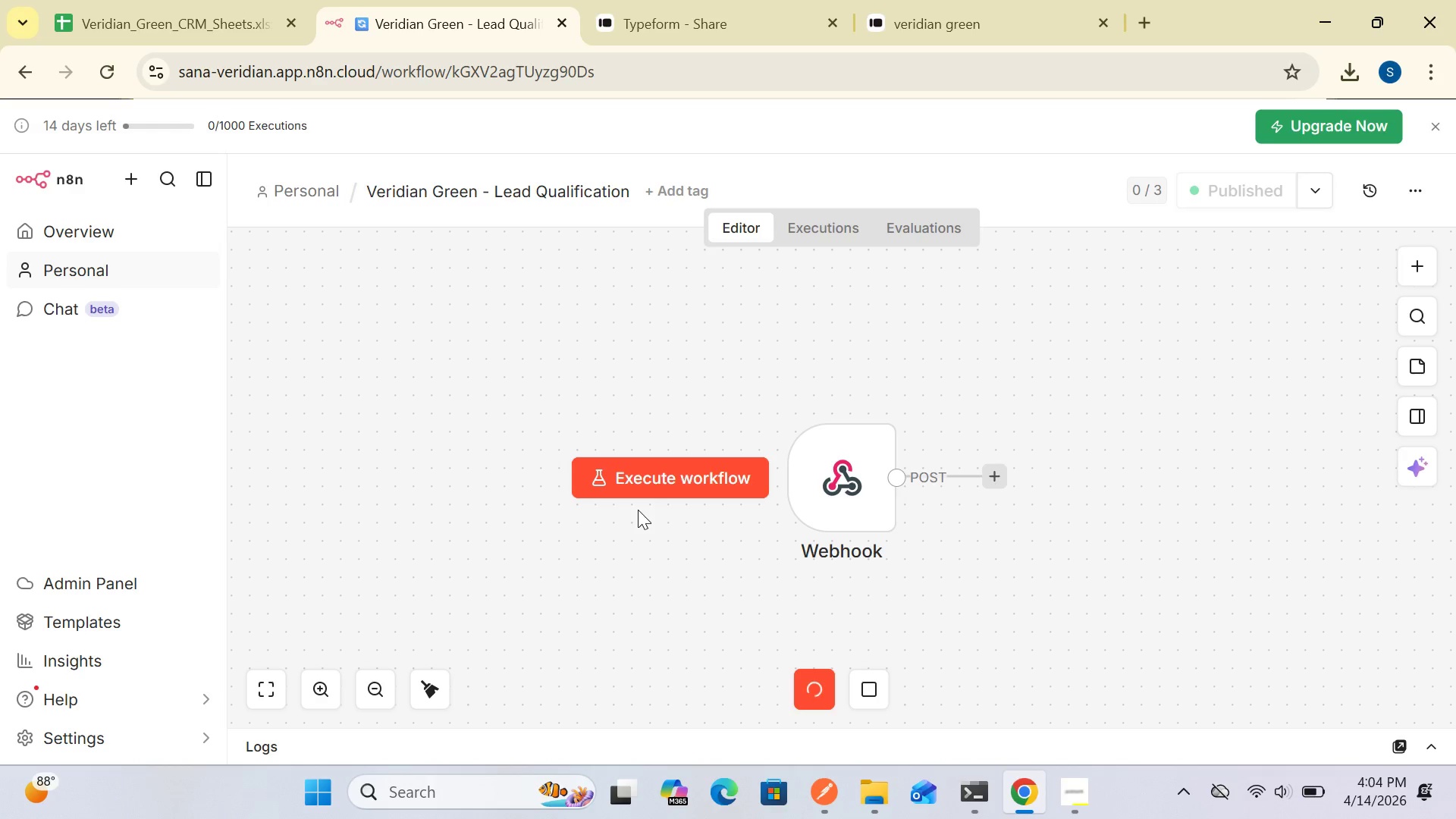 
wait(18.86)
 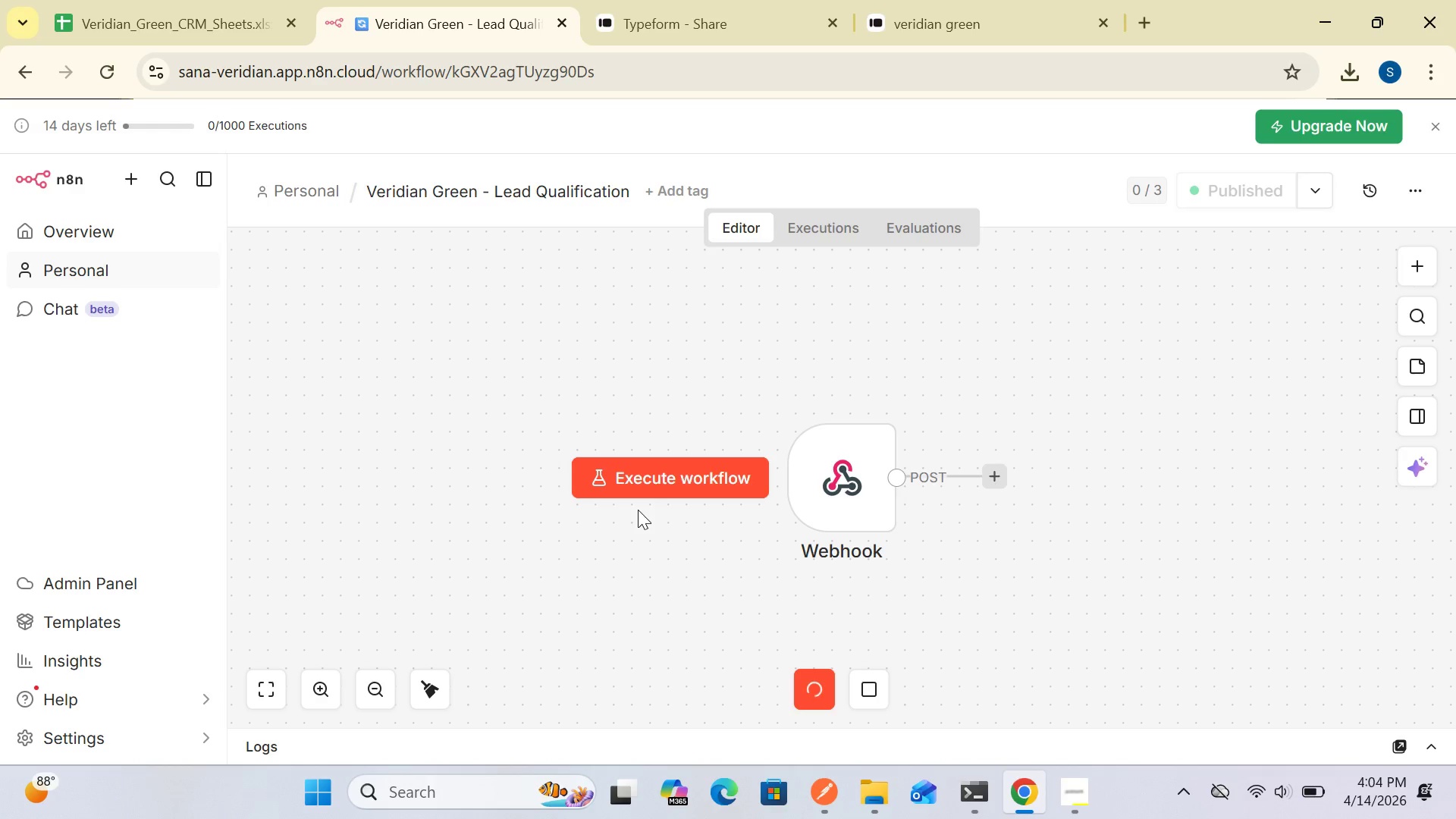 
left_click([868, 690])
 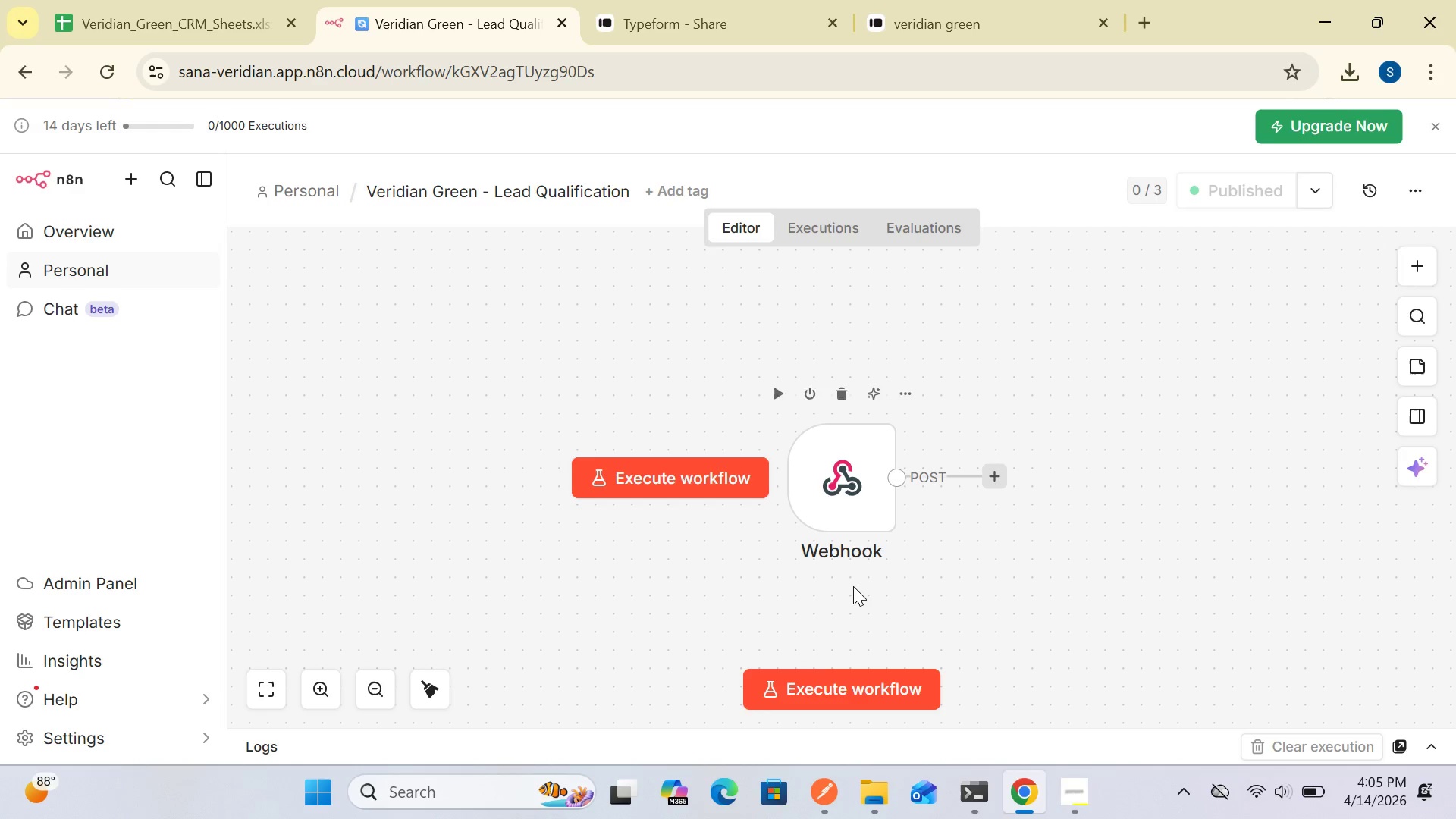 
double_click([849, 499])
 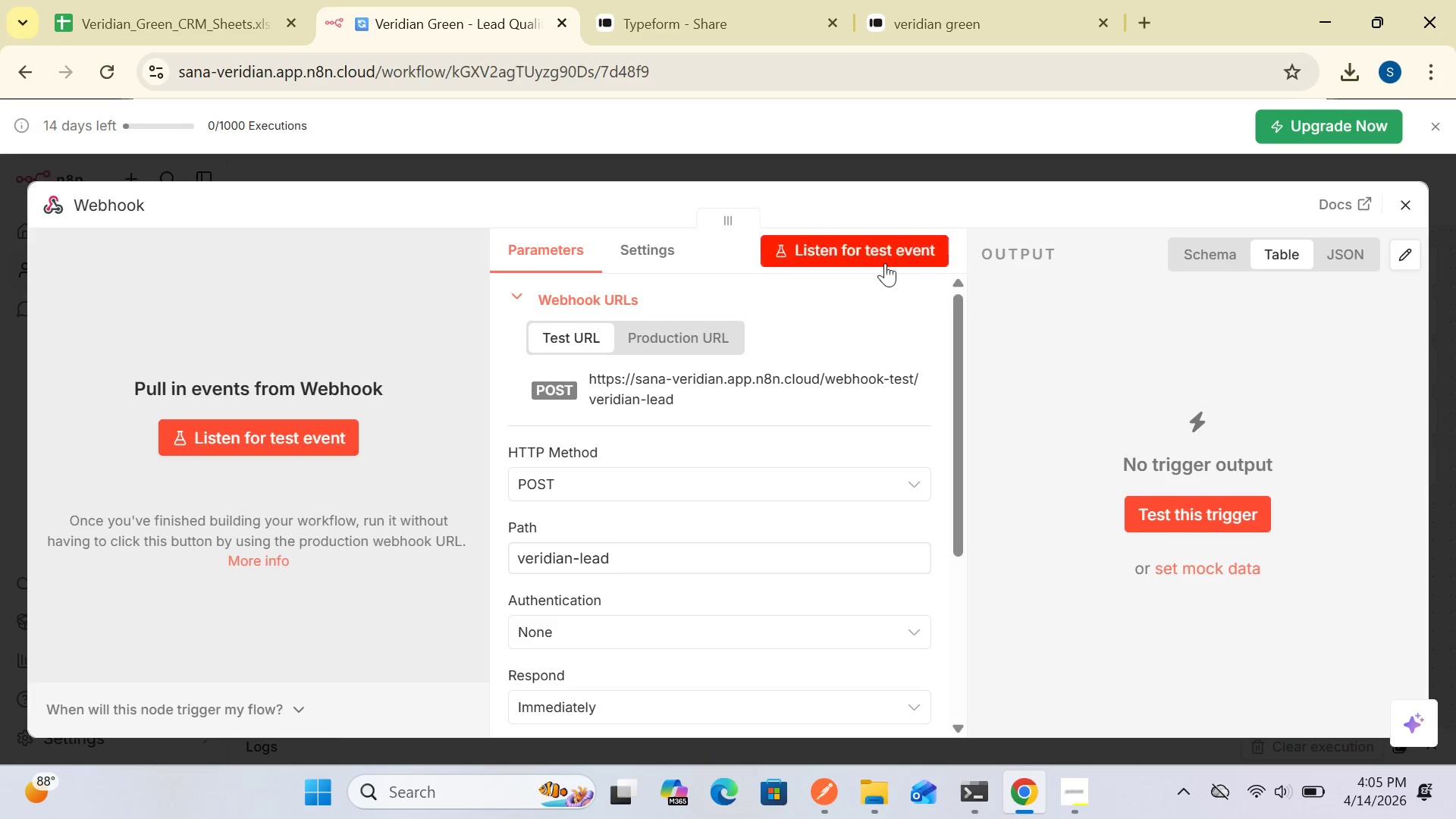 
left_click([880, 251])
 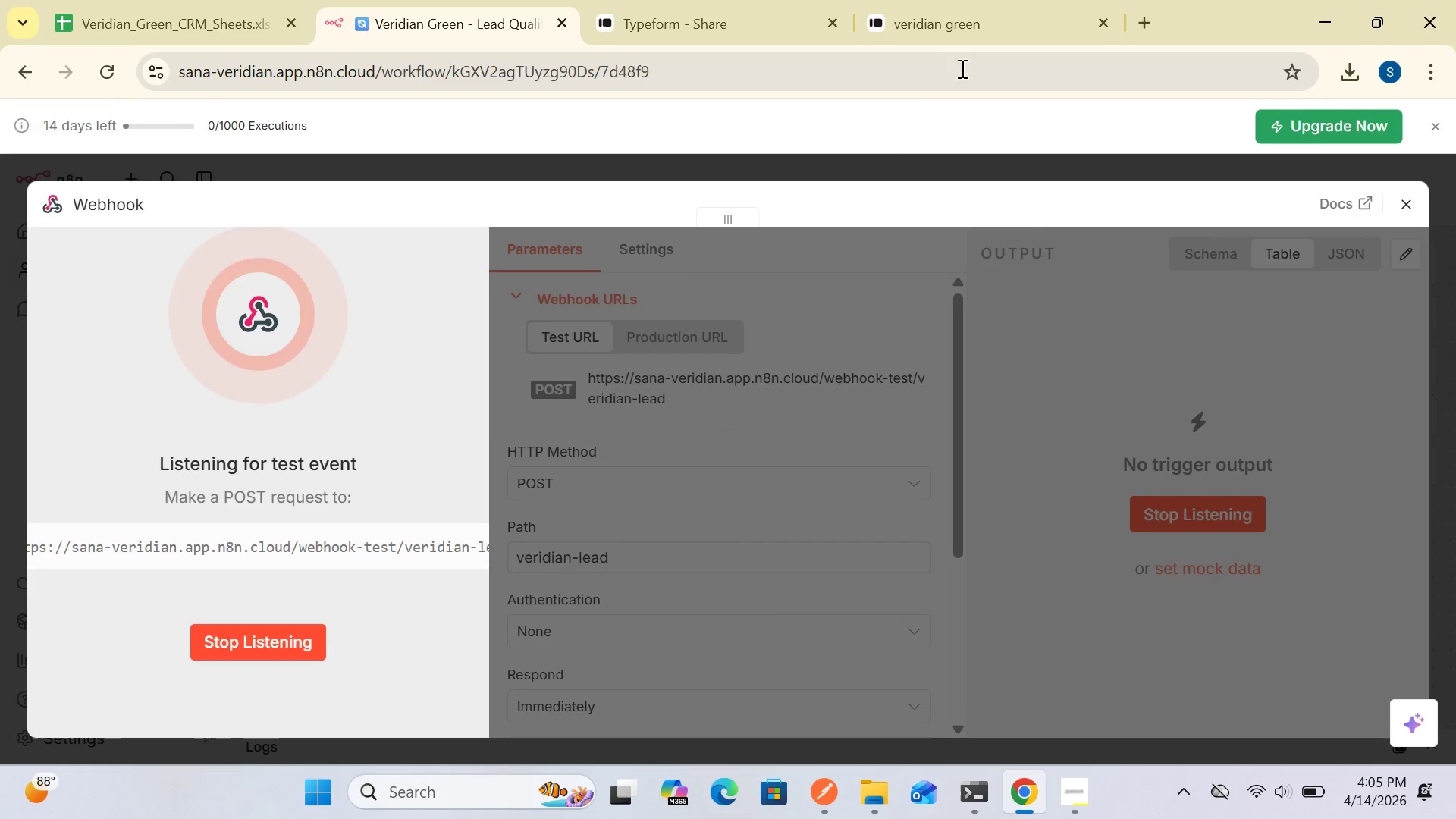 
left_click([954, 32])
 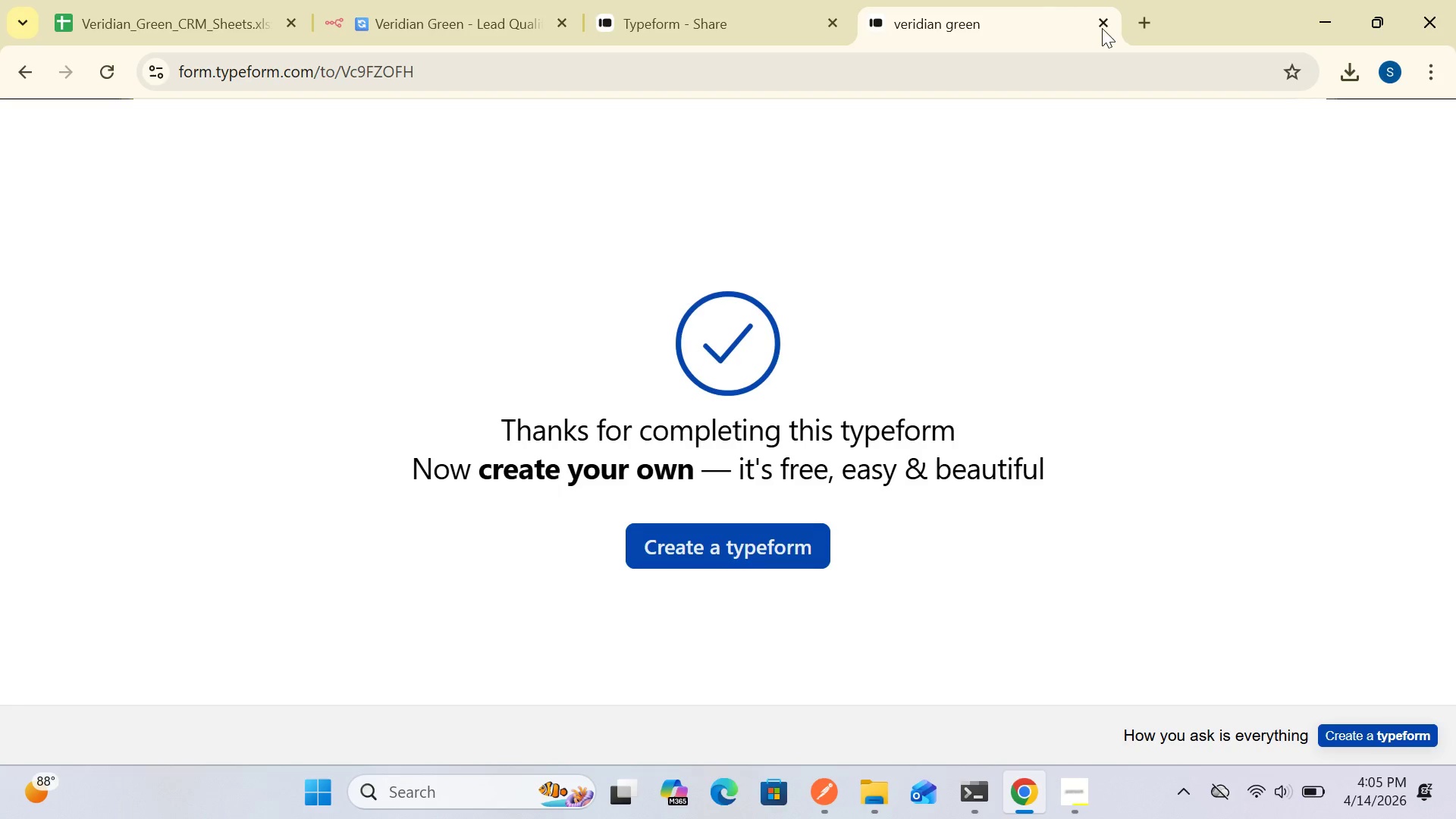 
left_click([1106, 27])
 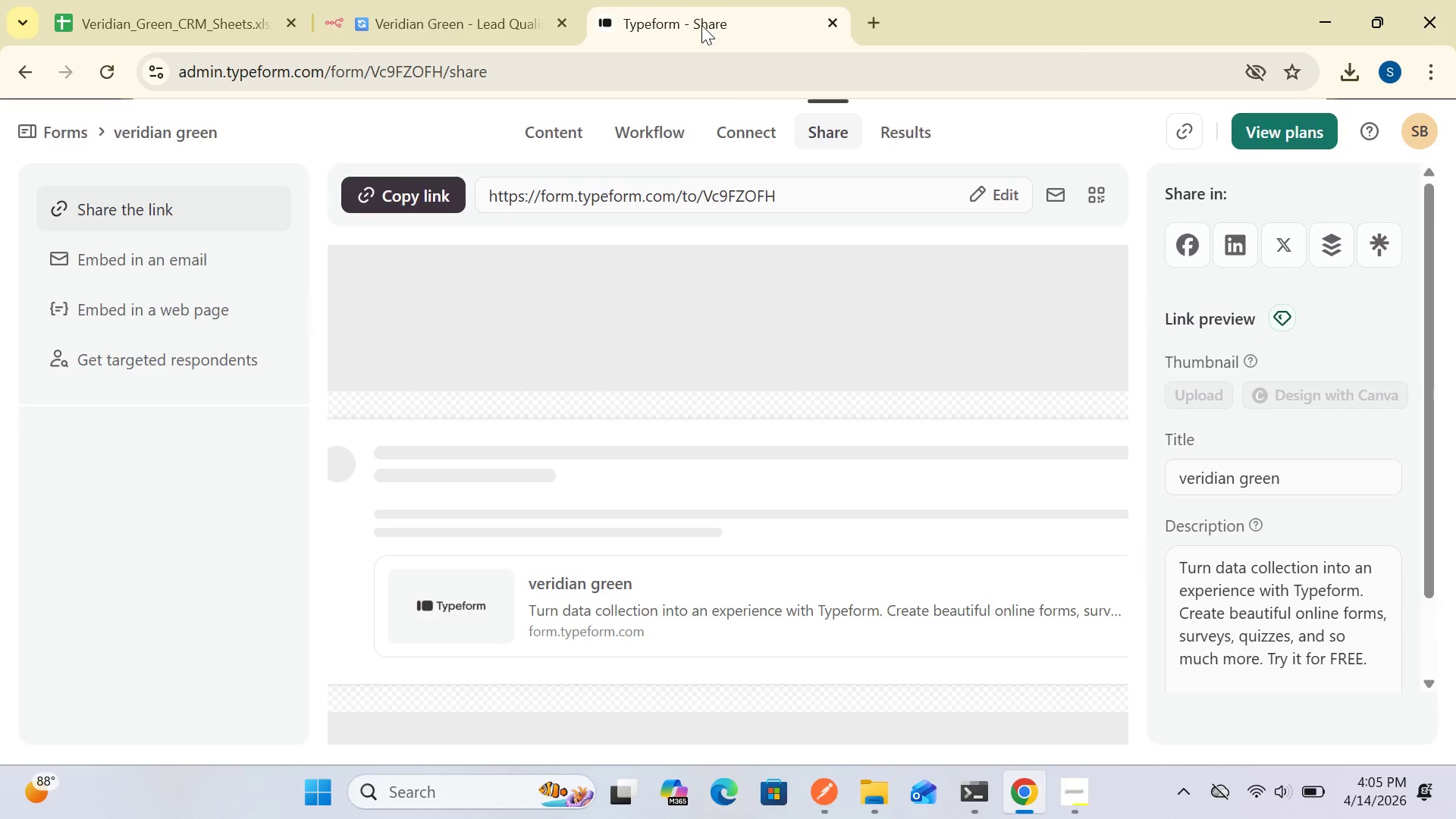 
left_click([701, 25])
 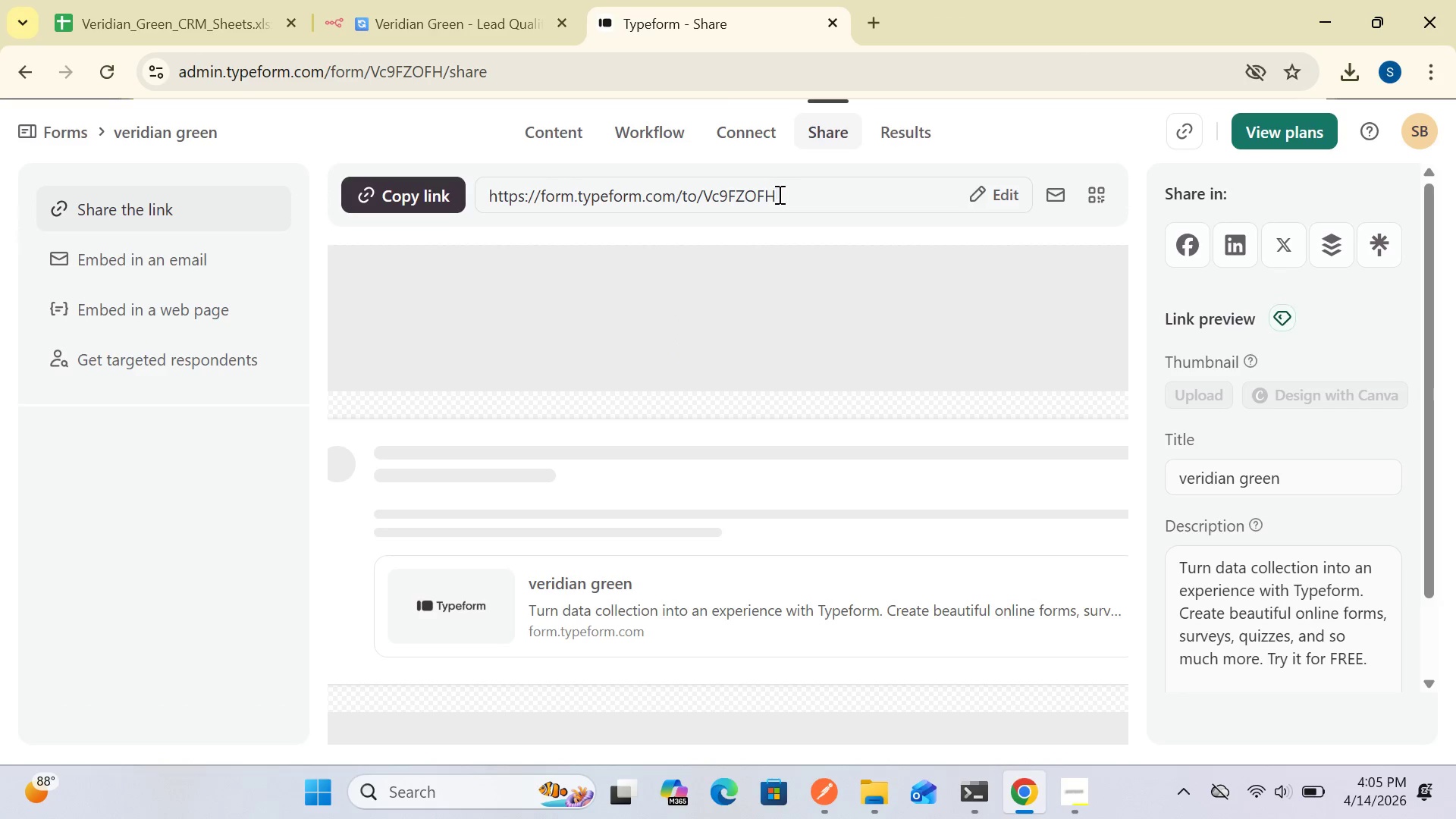 
wait(5.61)
 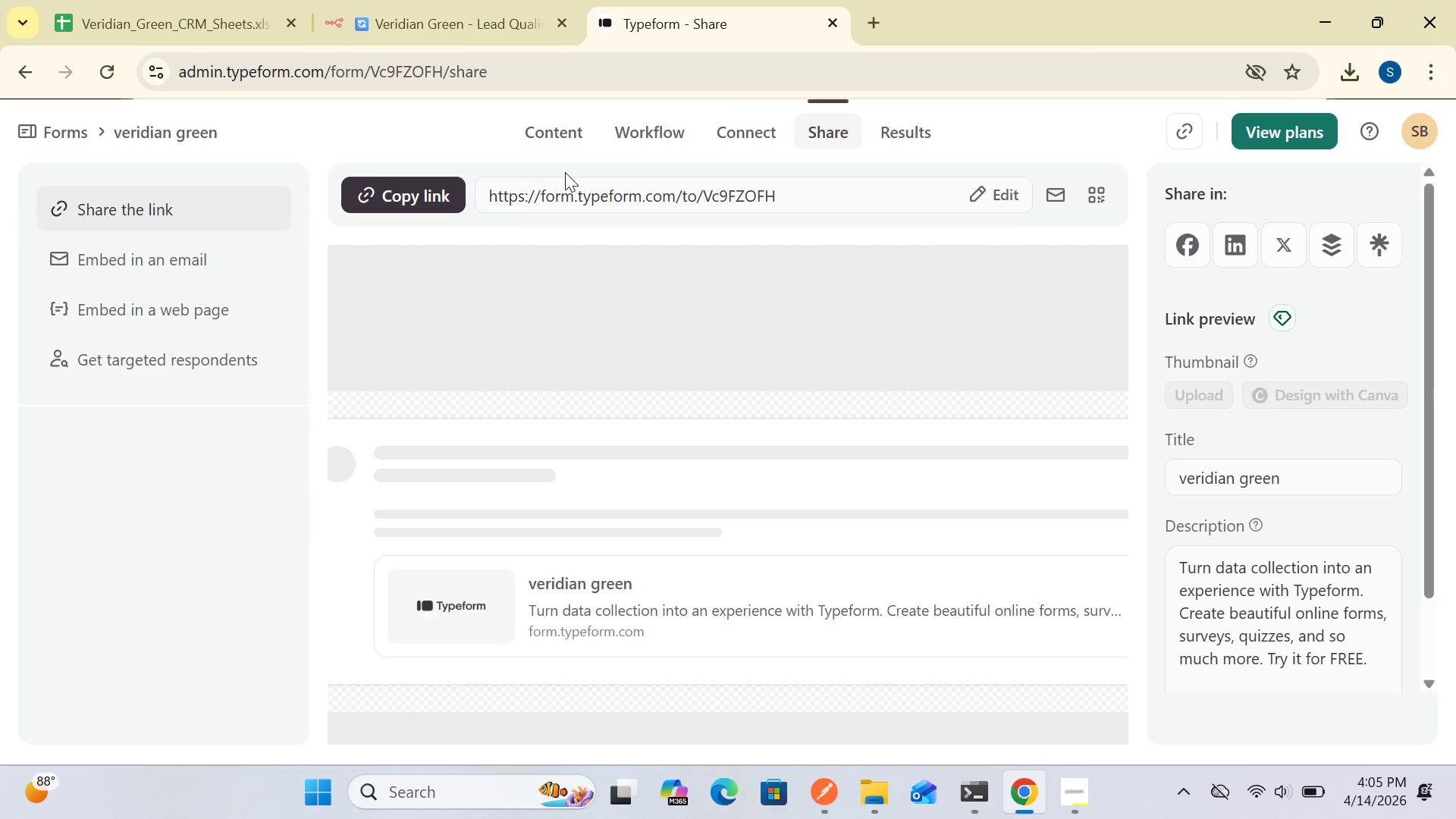 
left_click([429, 183])
 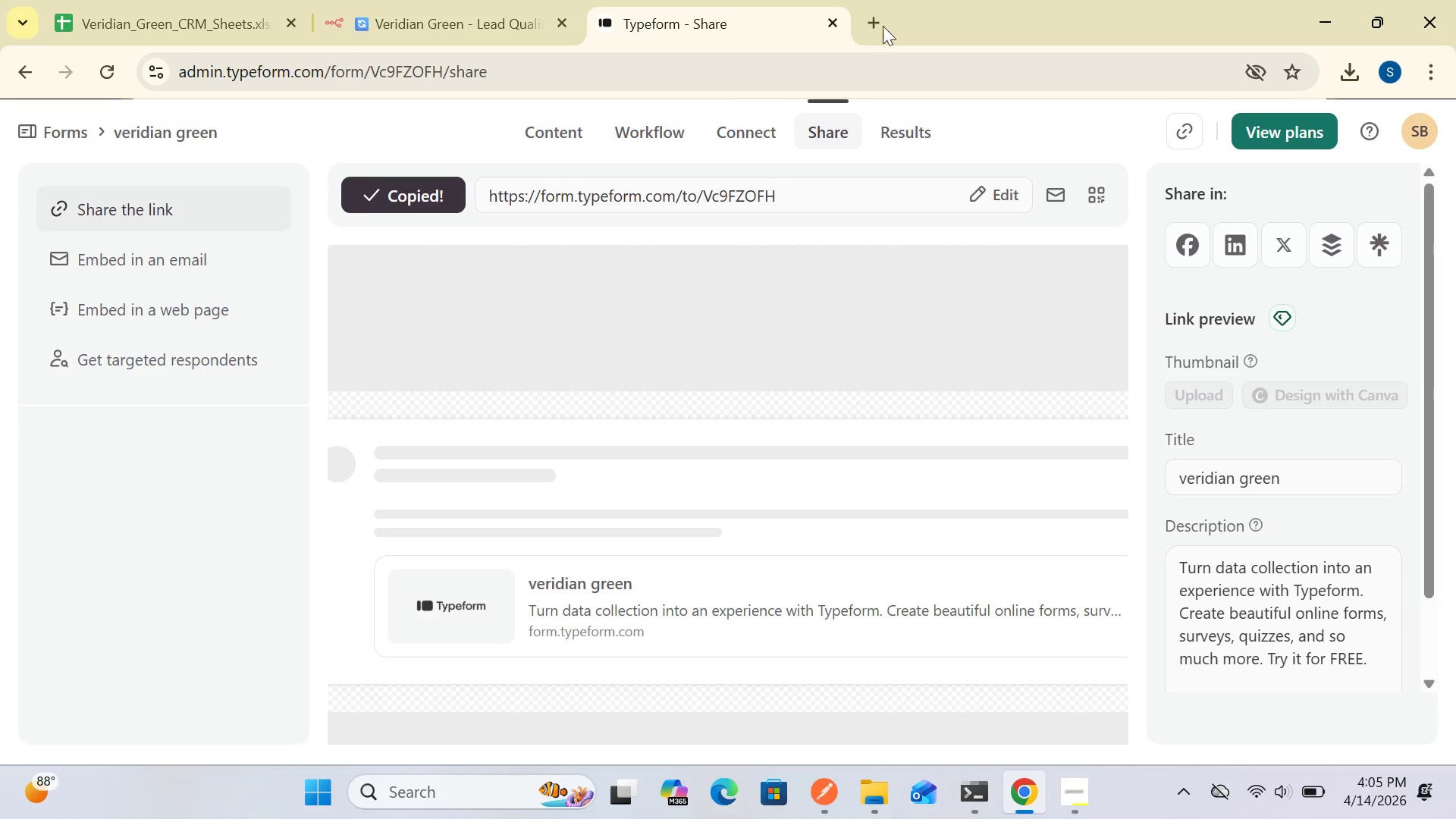 
left_click([883, 25])
 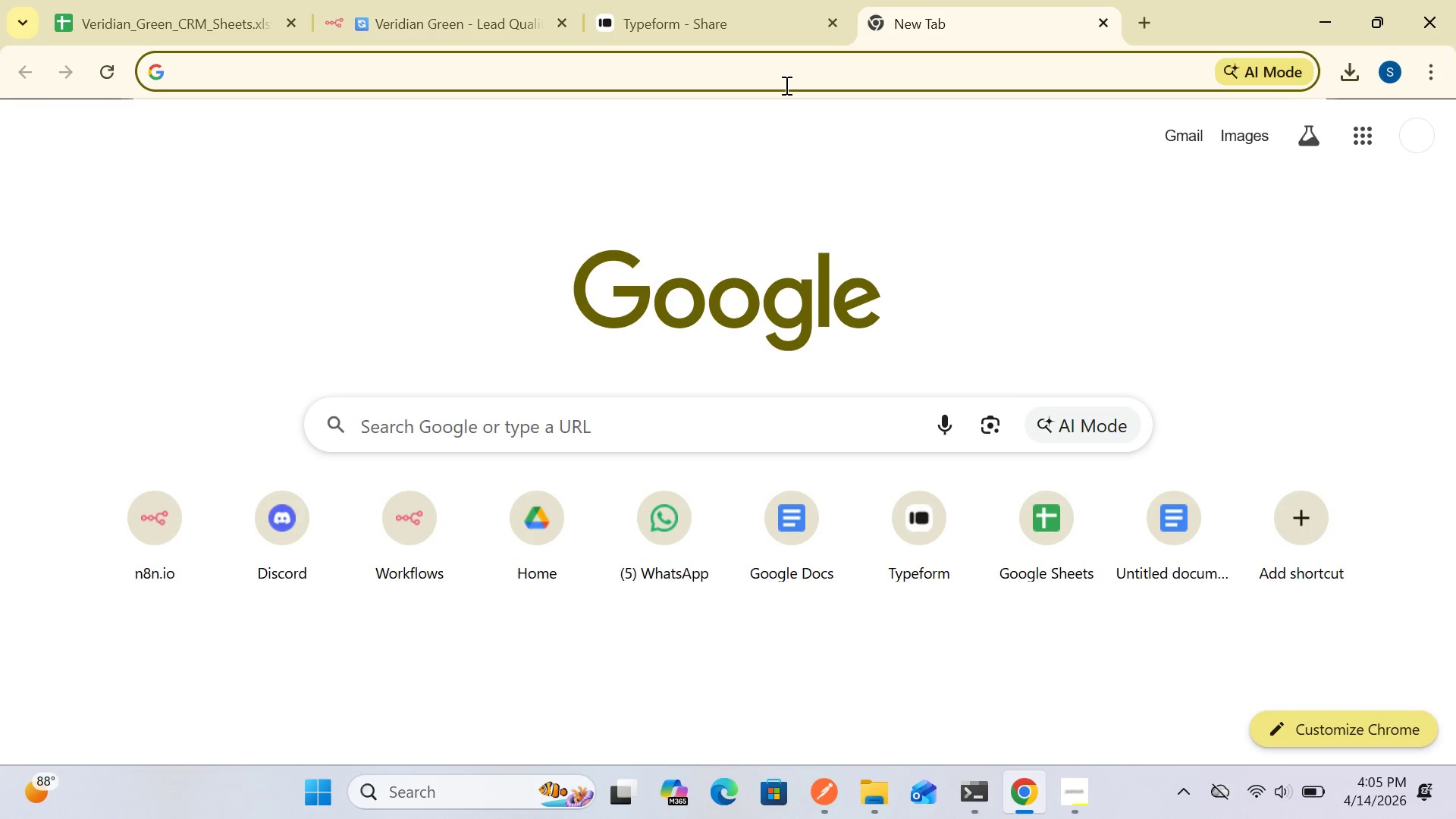 
left_click([785, 85])
 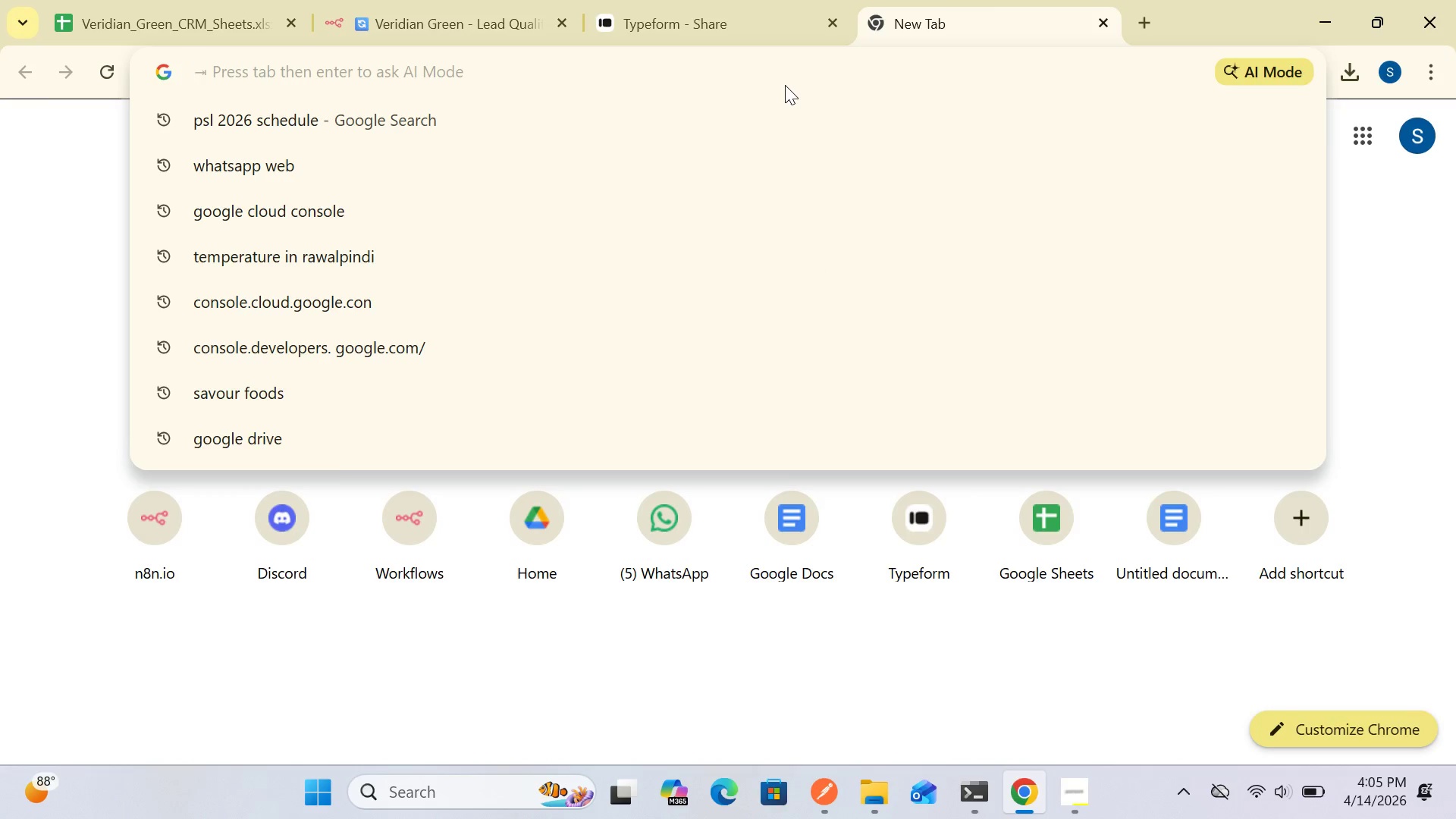 
key(Control+V)
 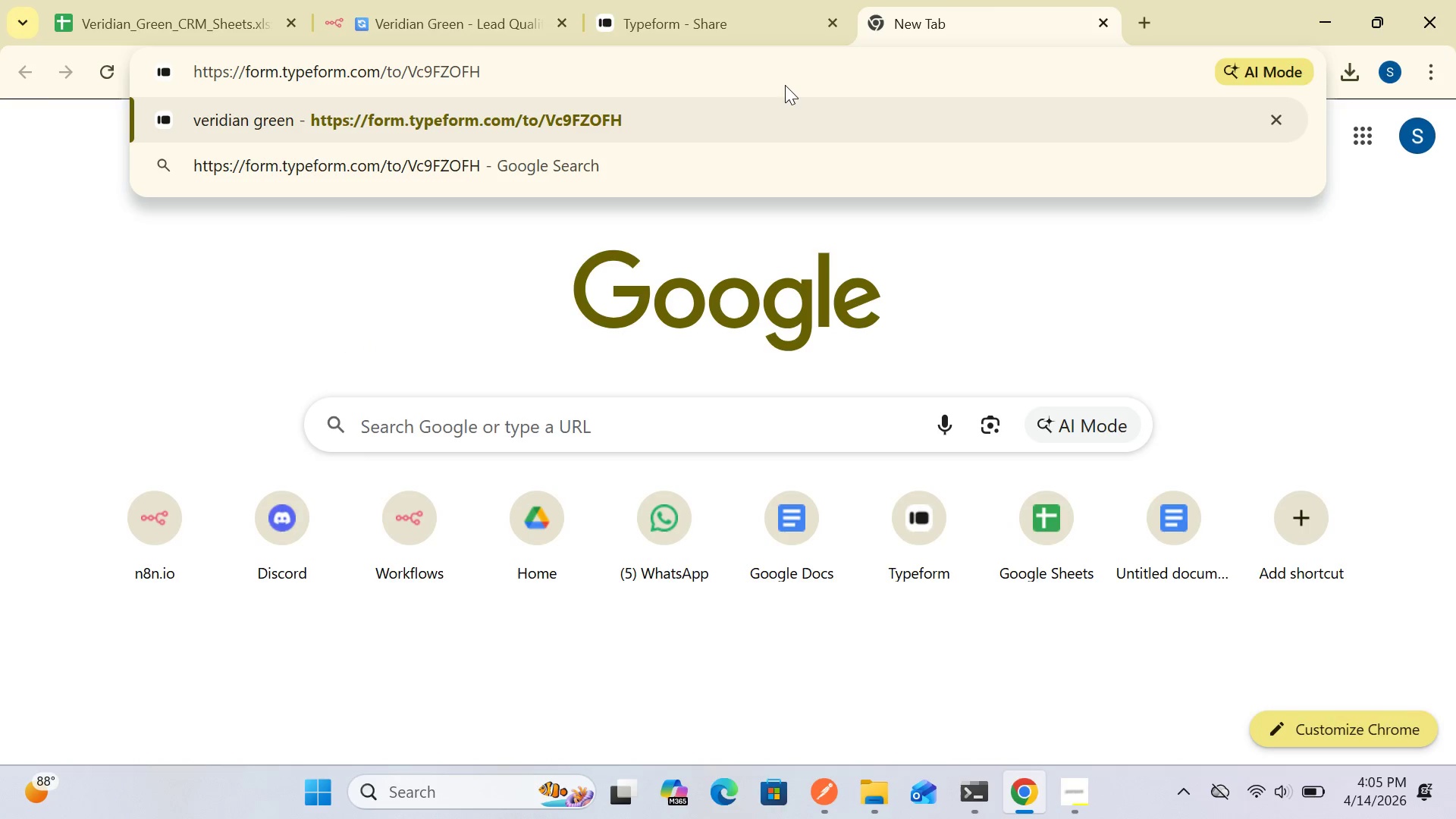 
left_click([752, 67])
 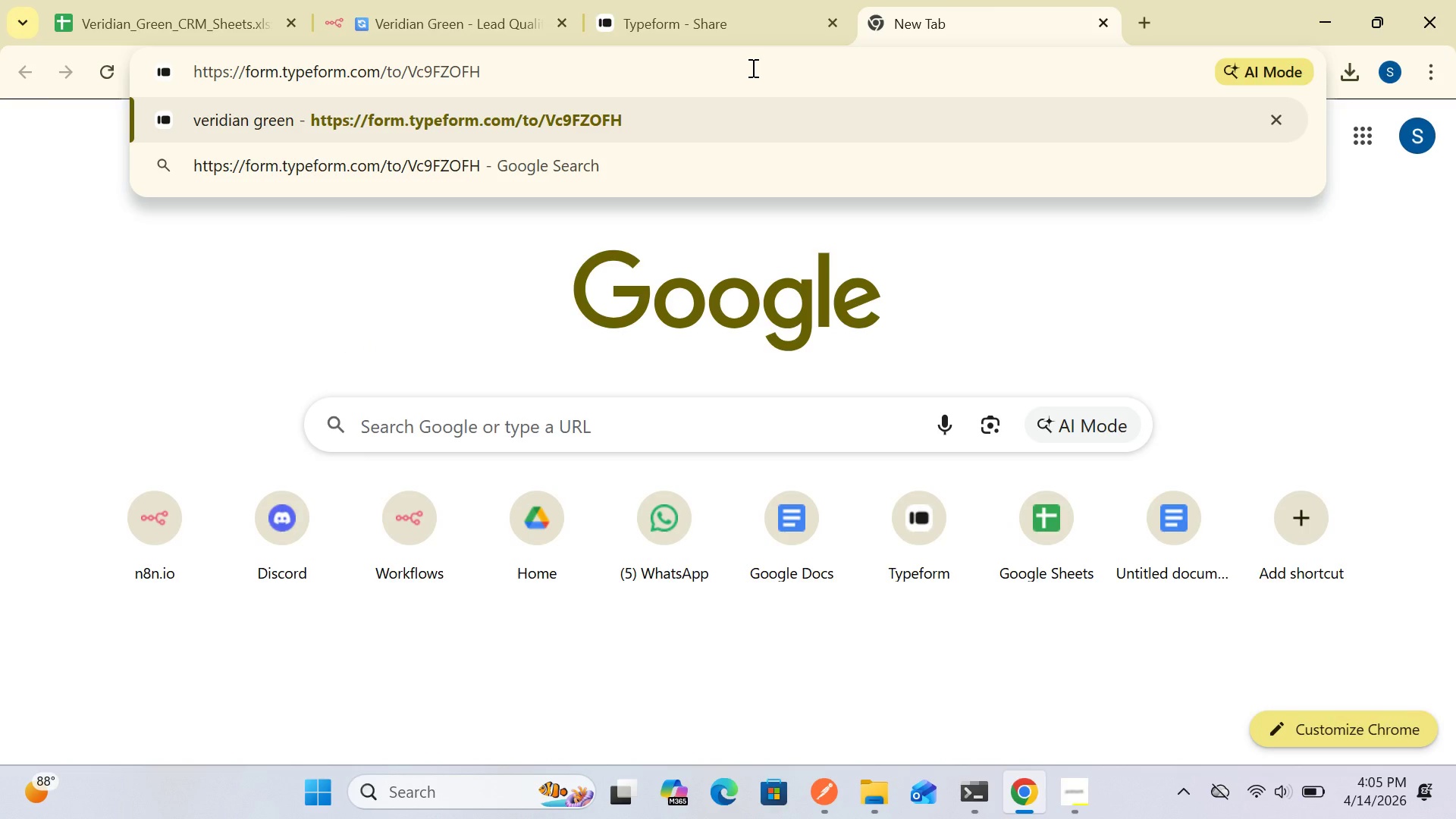 
key(Enter)
 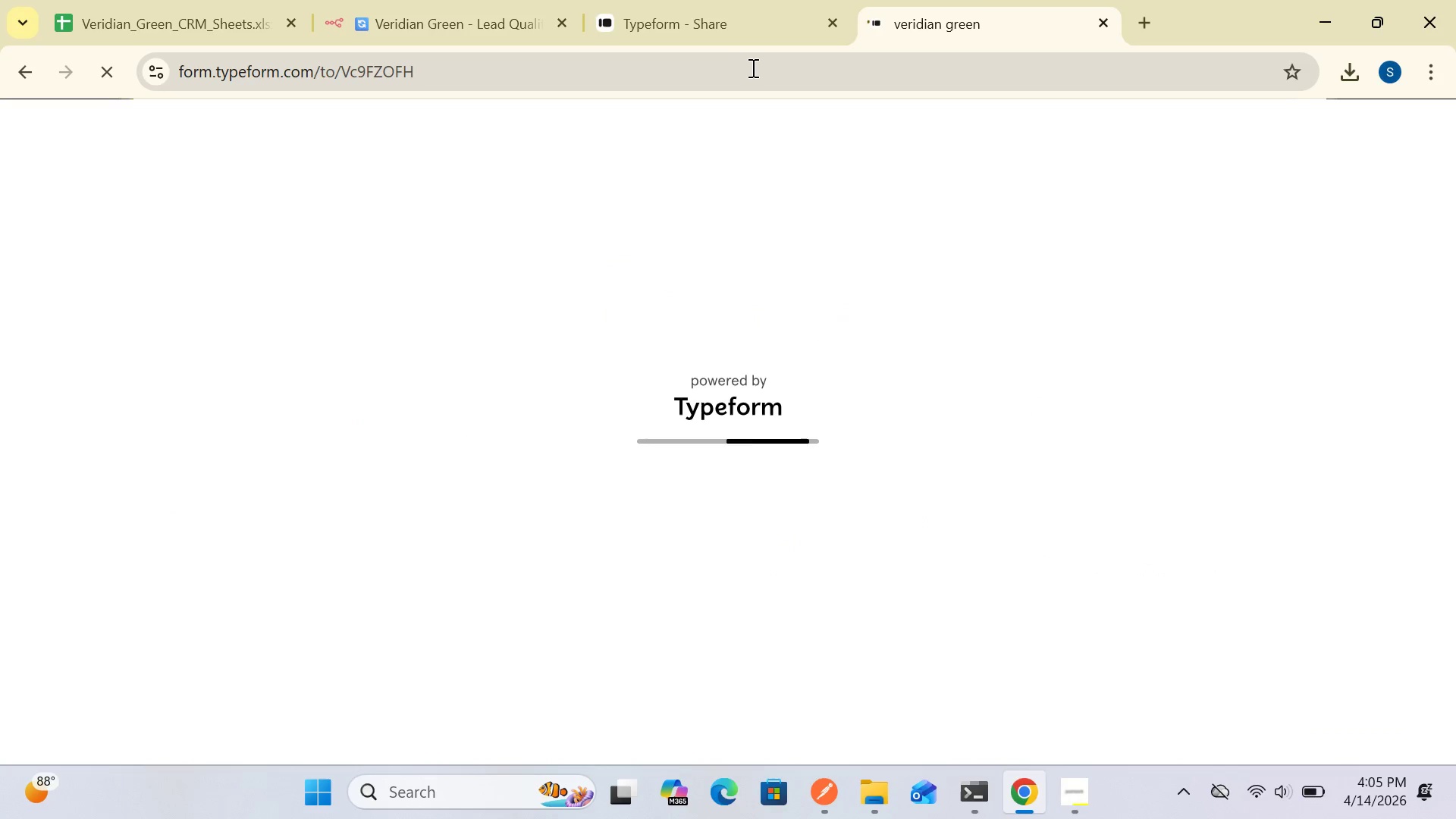 
wait(9.02)
 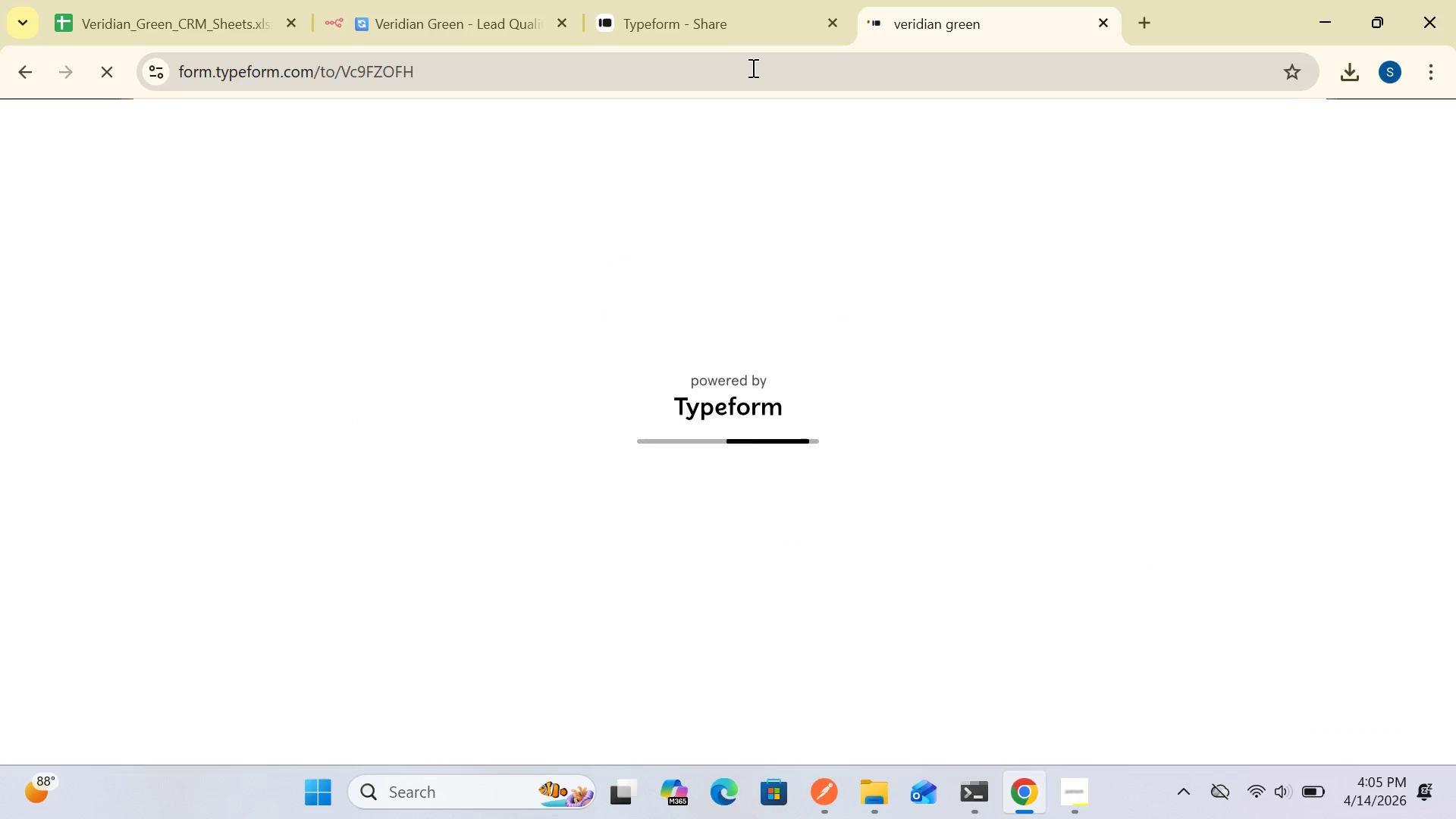 
left_click([353, 419])
 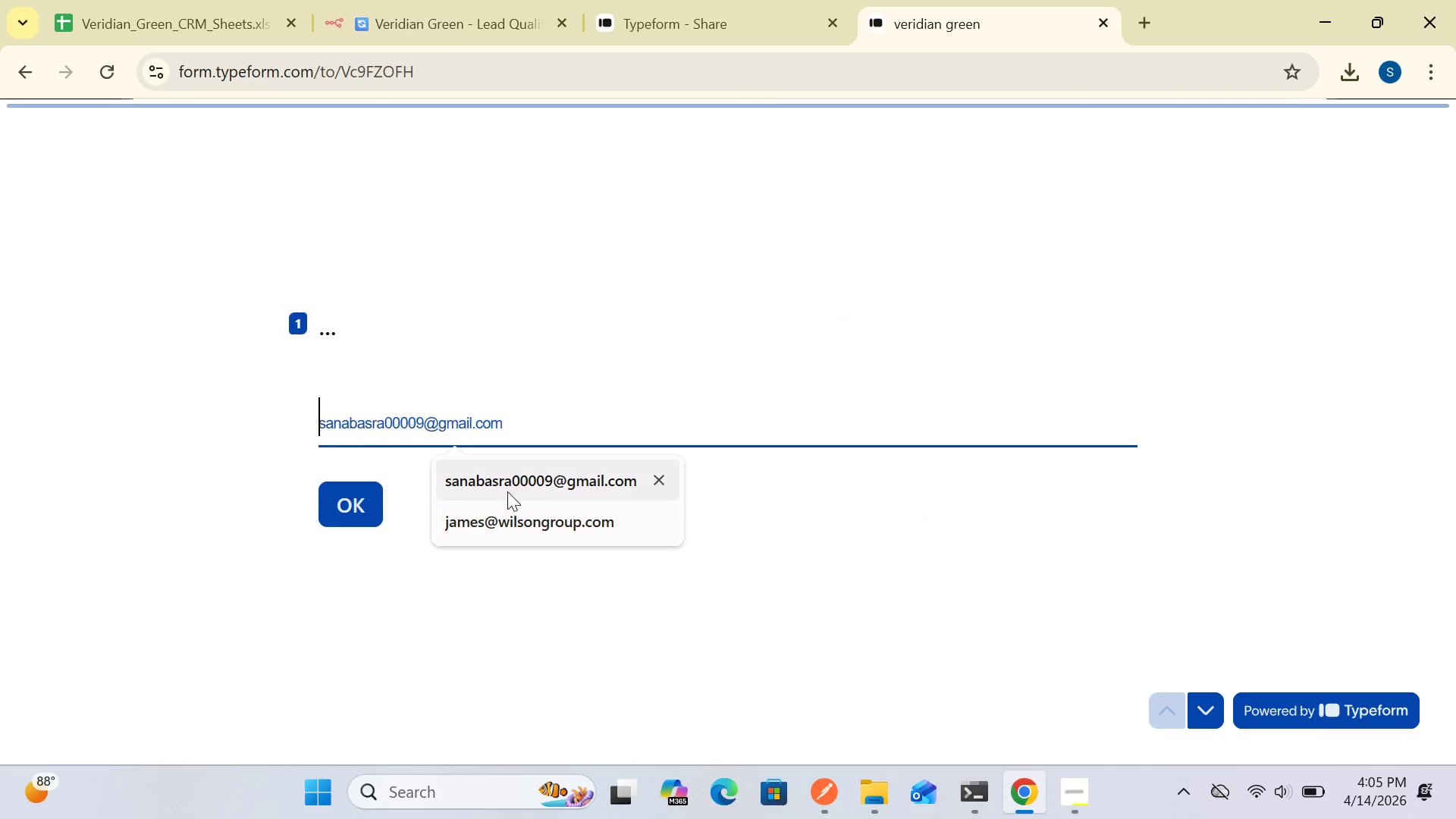 
left_click([505, 484])
 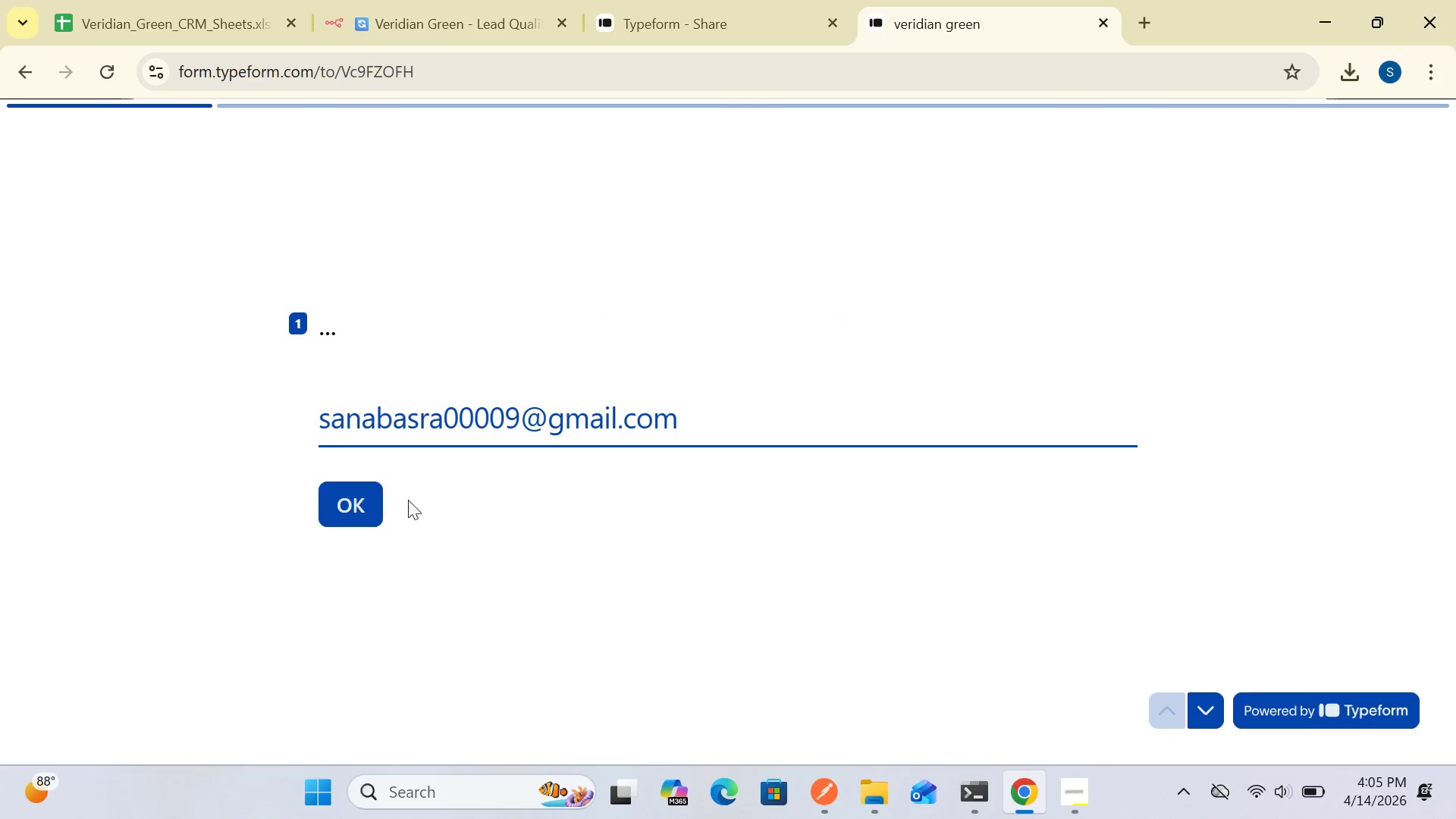 
left_click([351, 504])
 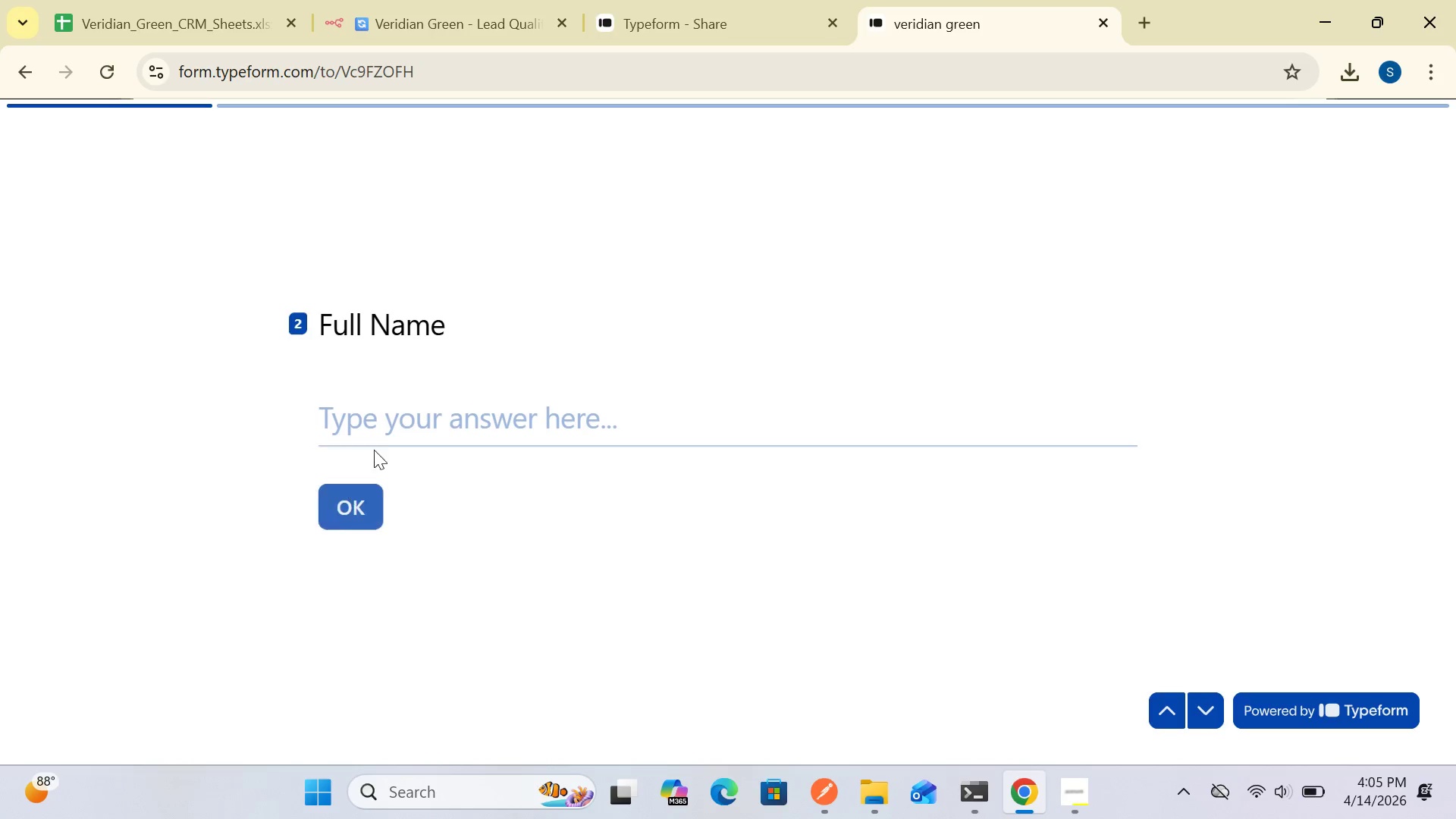 
left_click([396, 422])
 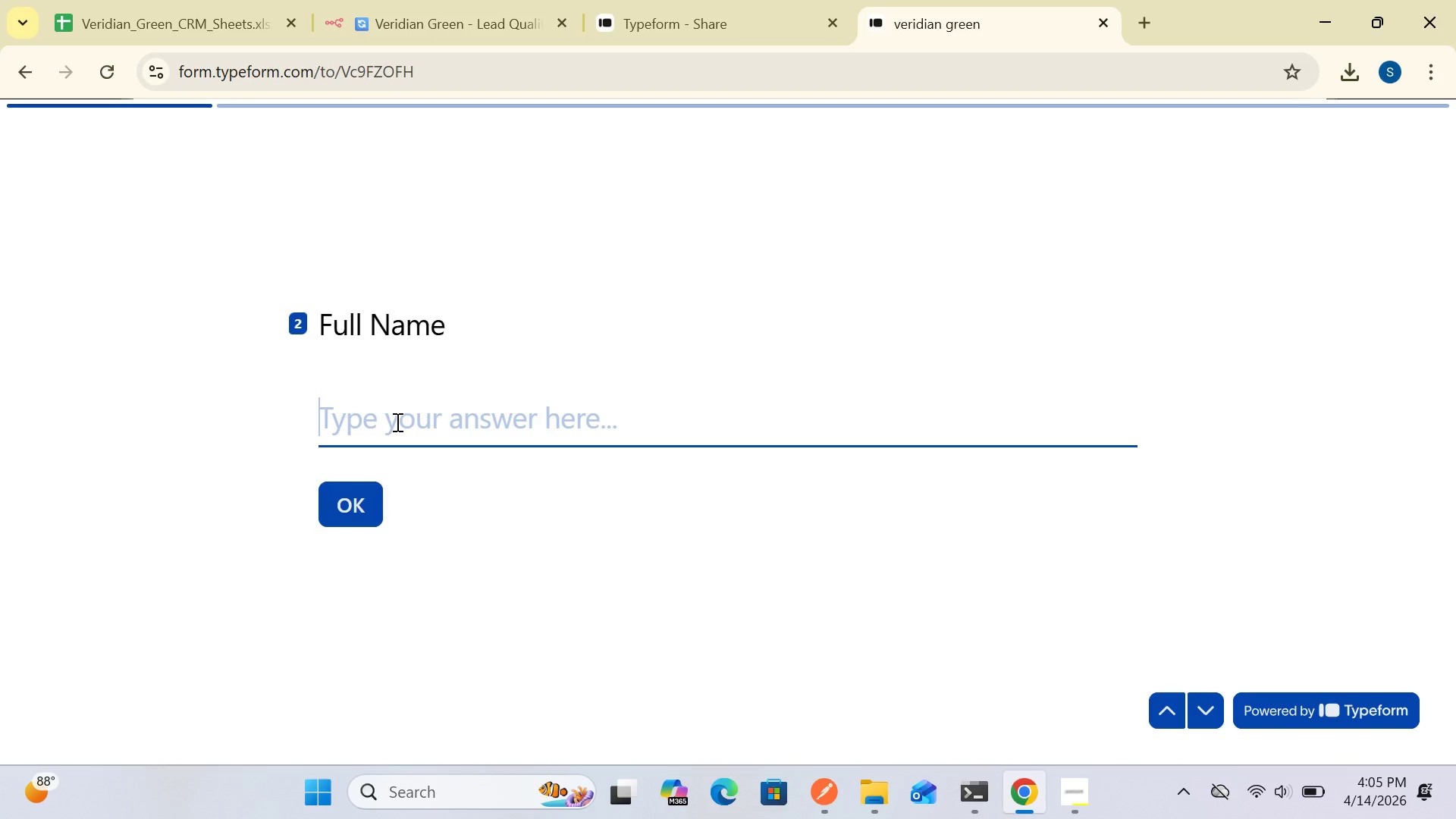 
type(Jamea)
key(Backspace)
type(s Wilson)
 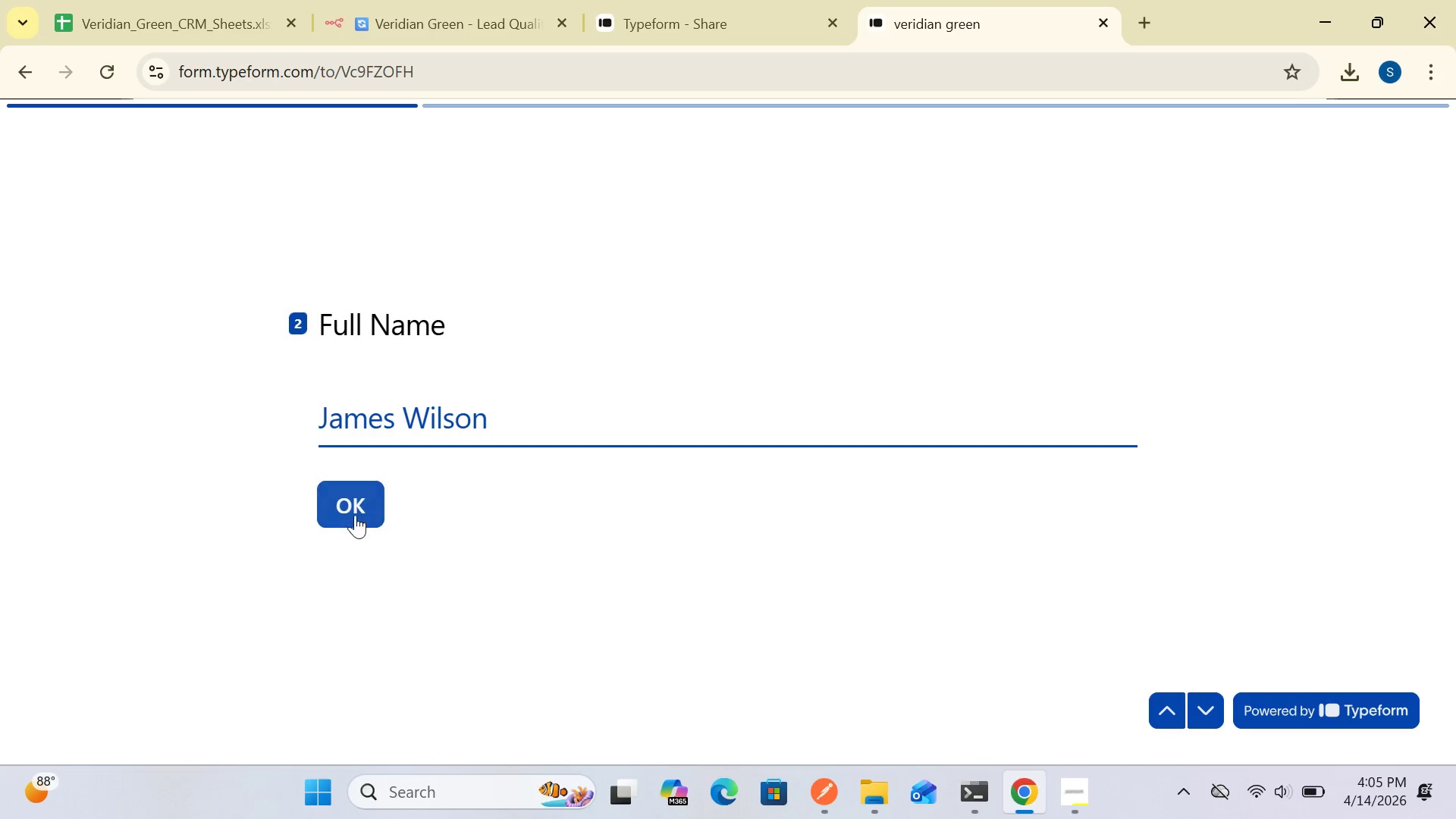 
left_click([355, 516])
 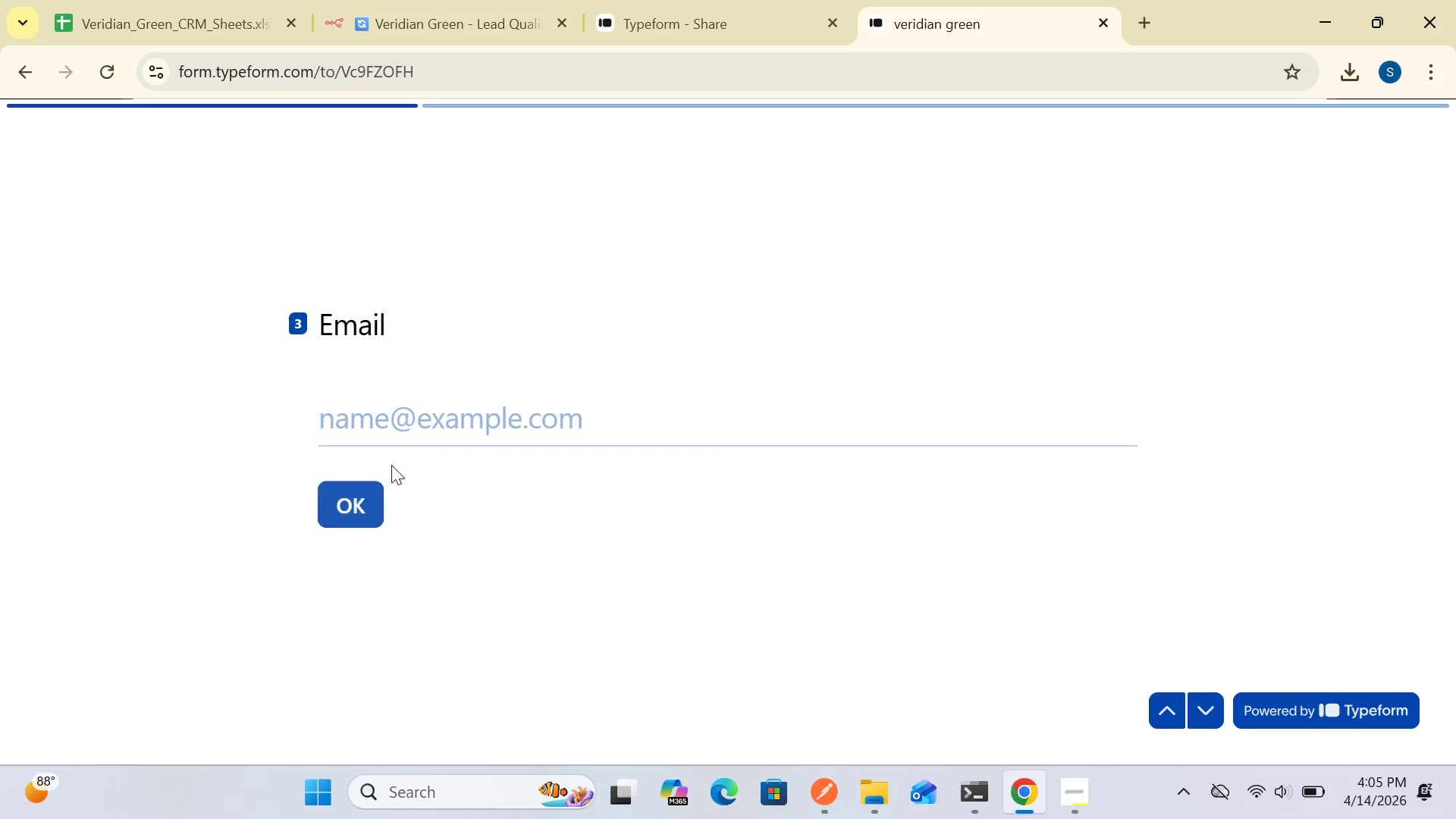 
left_click([405, 422])
 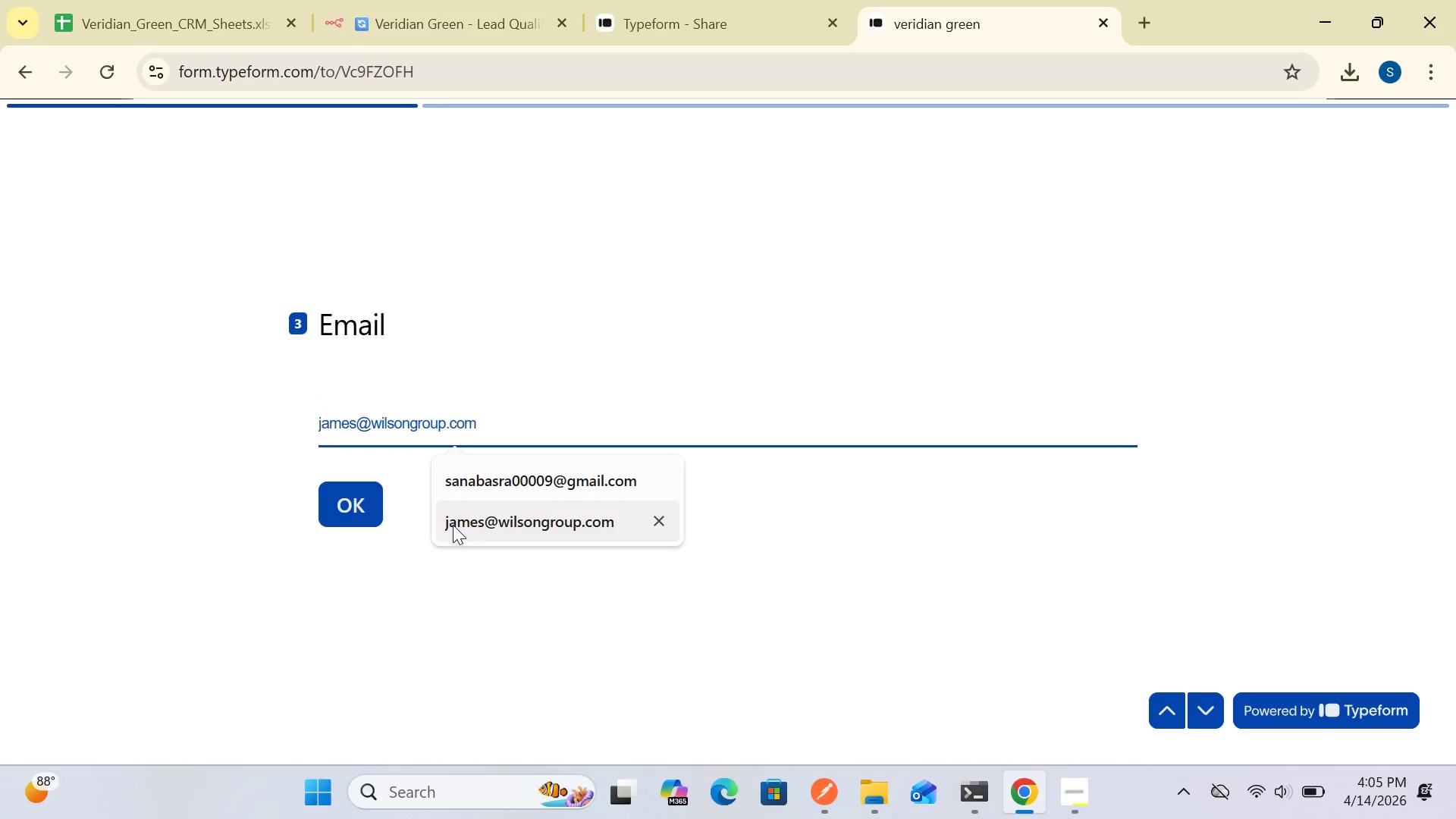 
left_click([456, 526])
 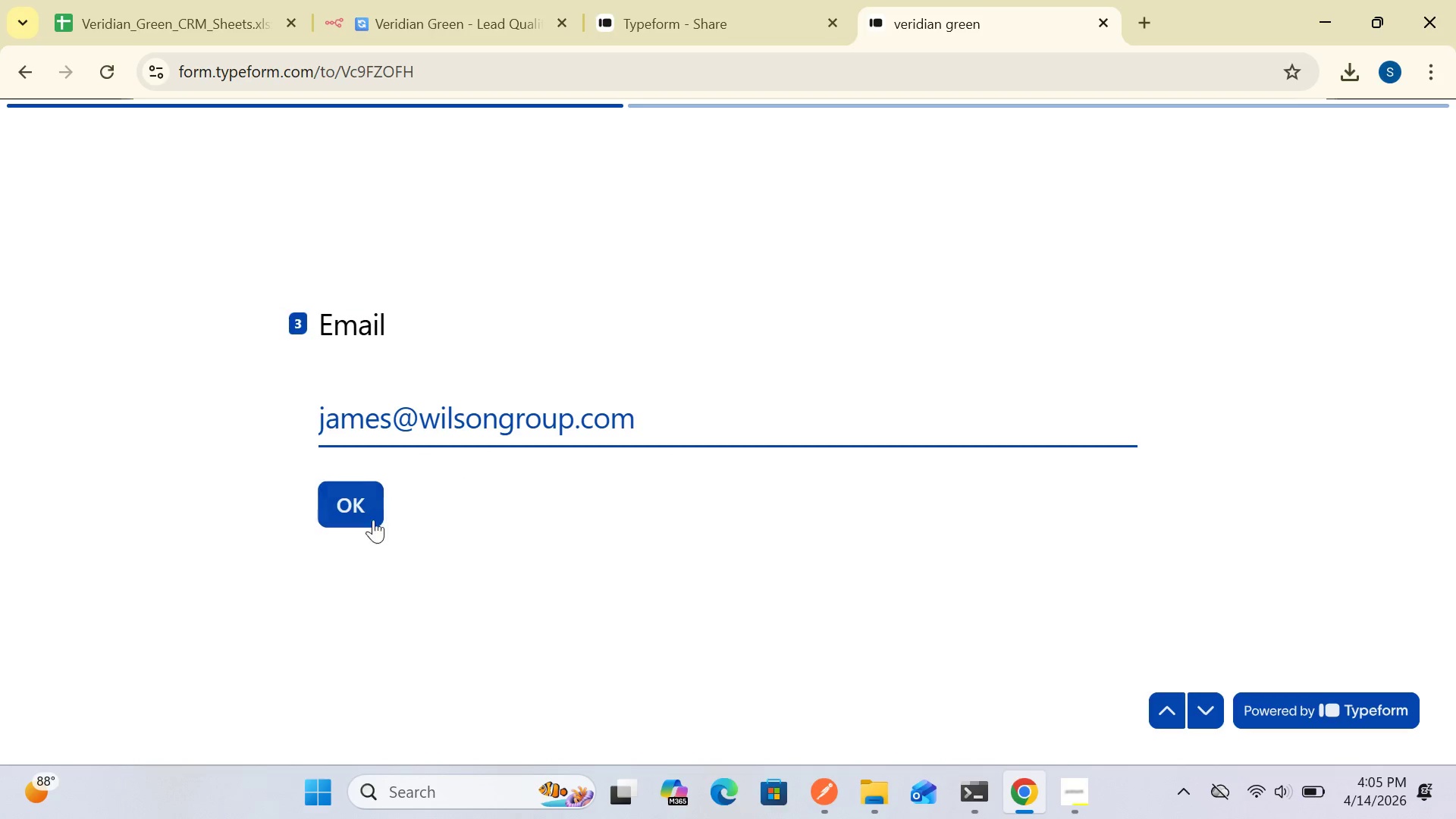 
left_click([359, 514])
 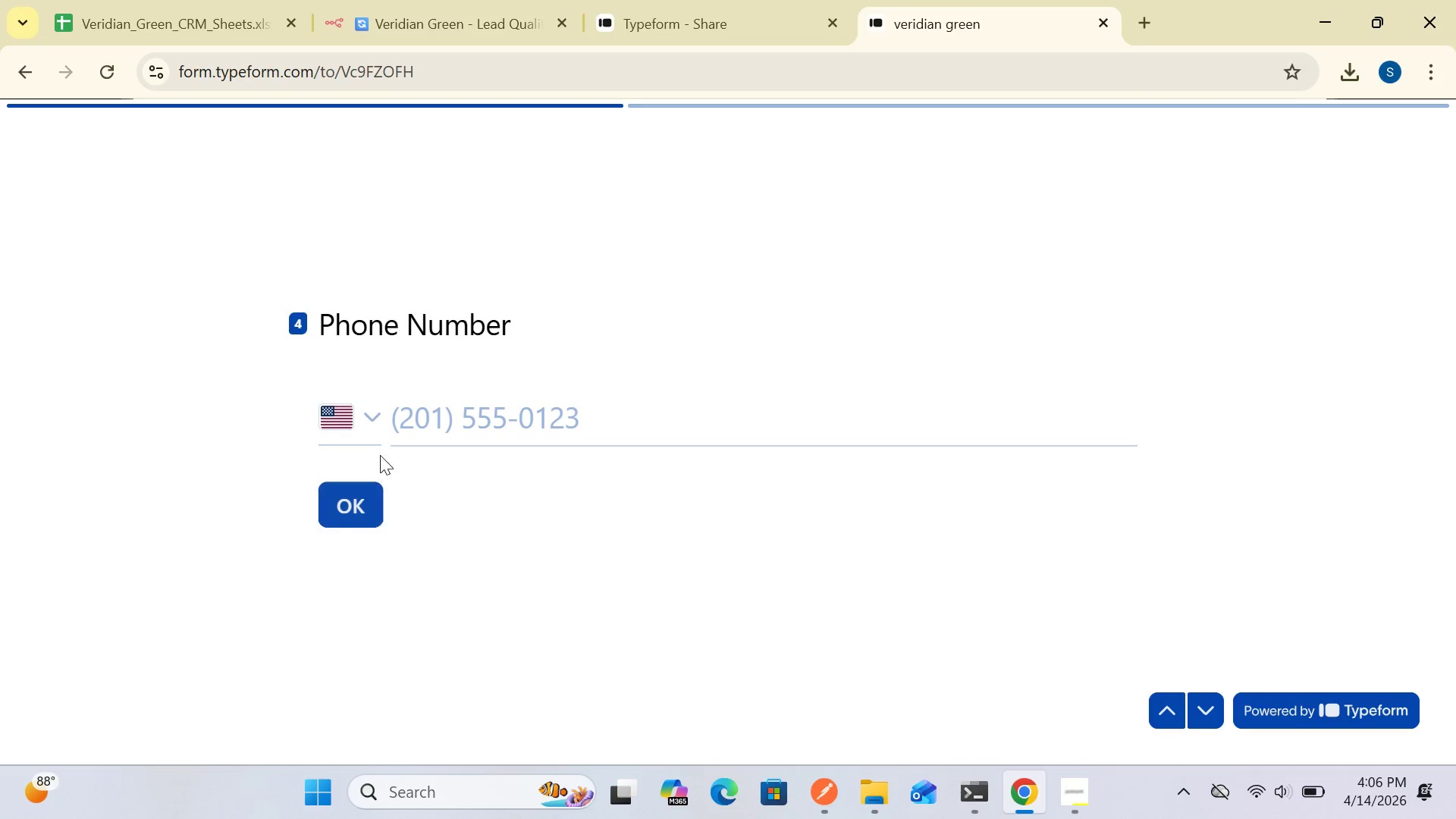 
left_click([396, 411])
 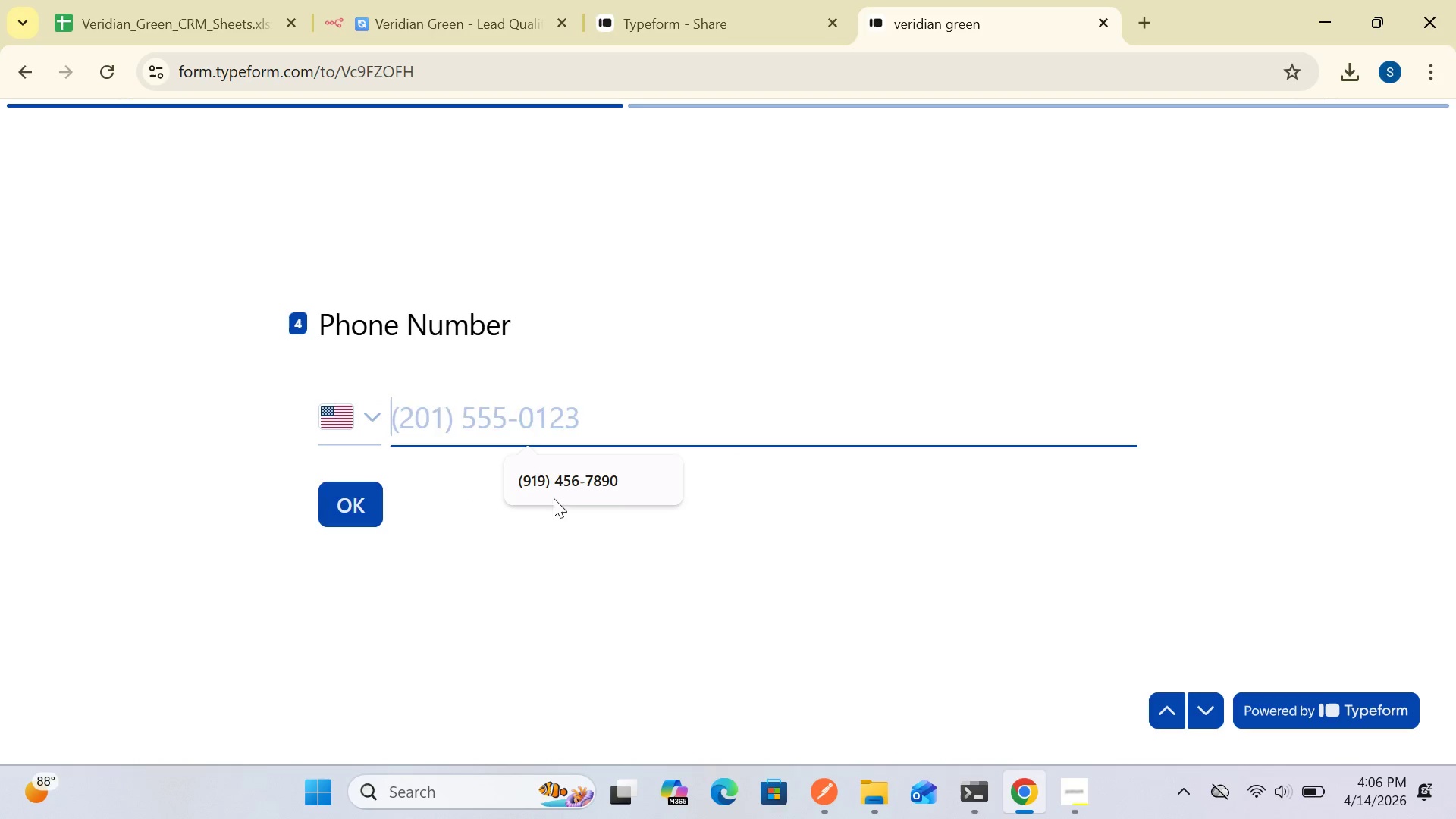 
left_click([558, 483])
 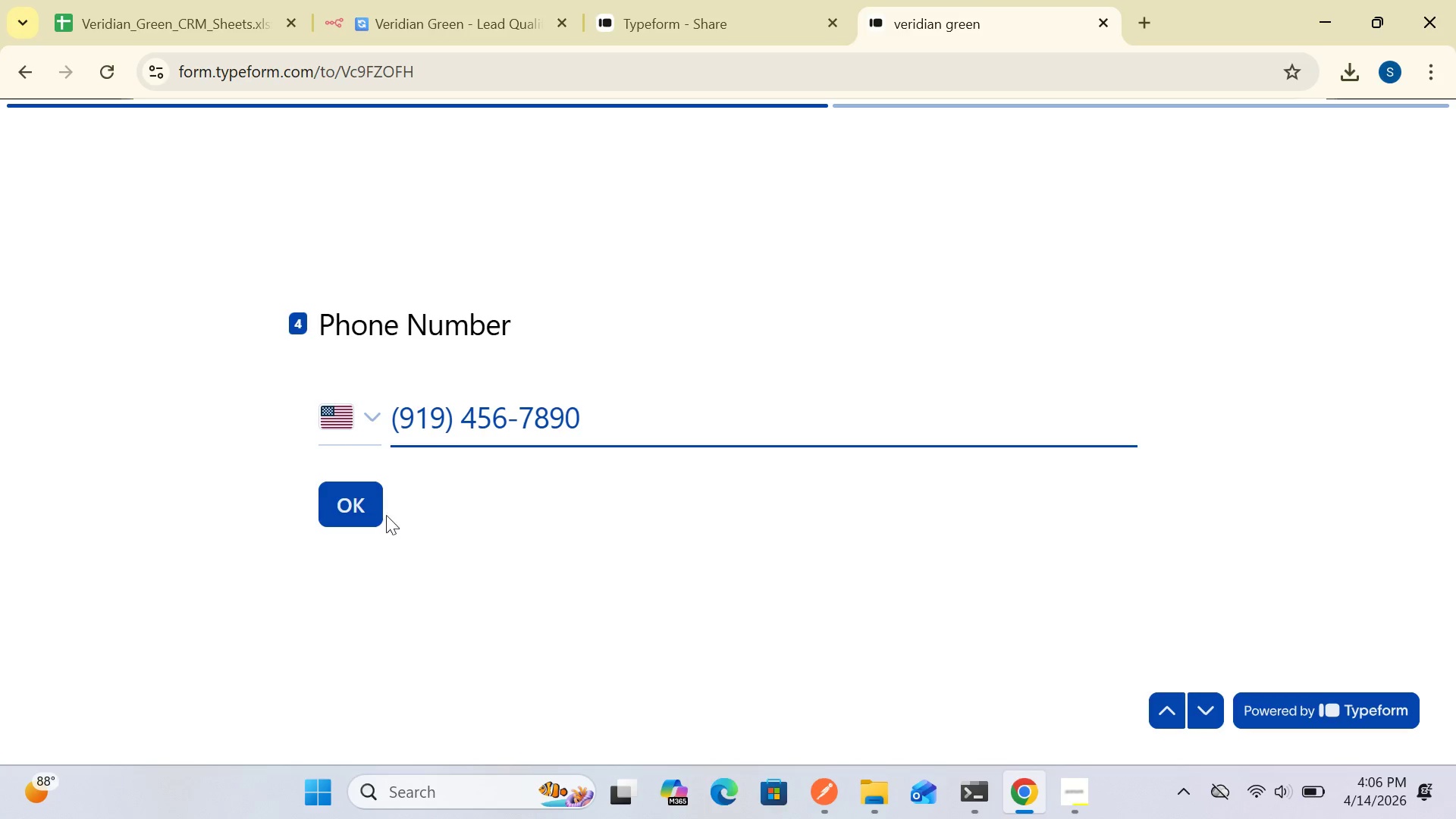 
left_click([366, 508])
 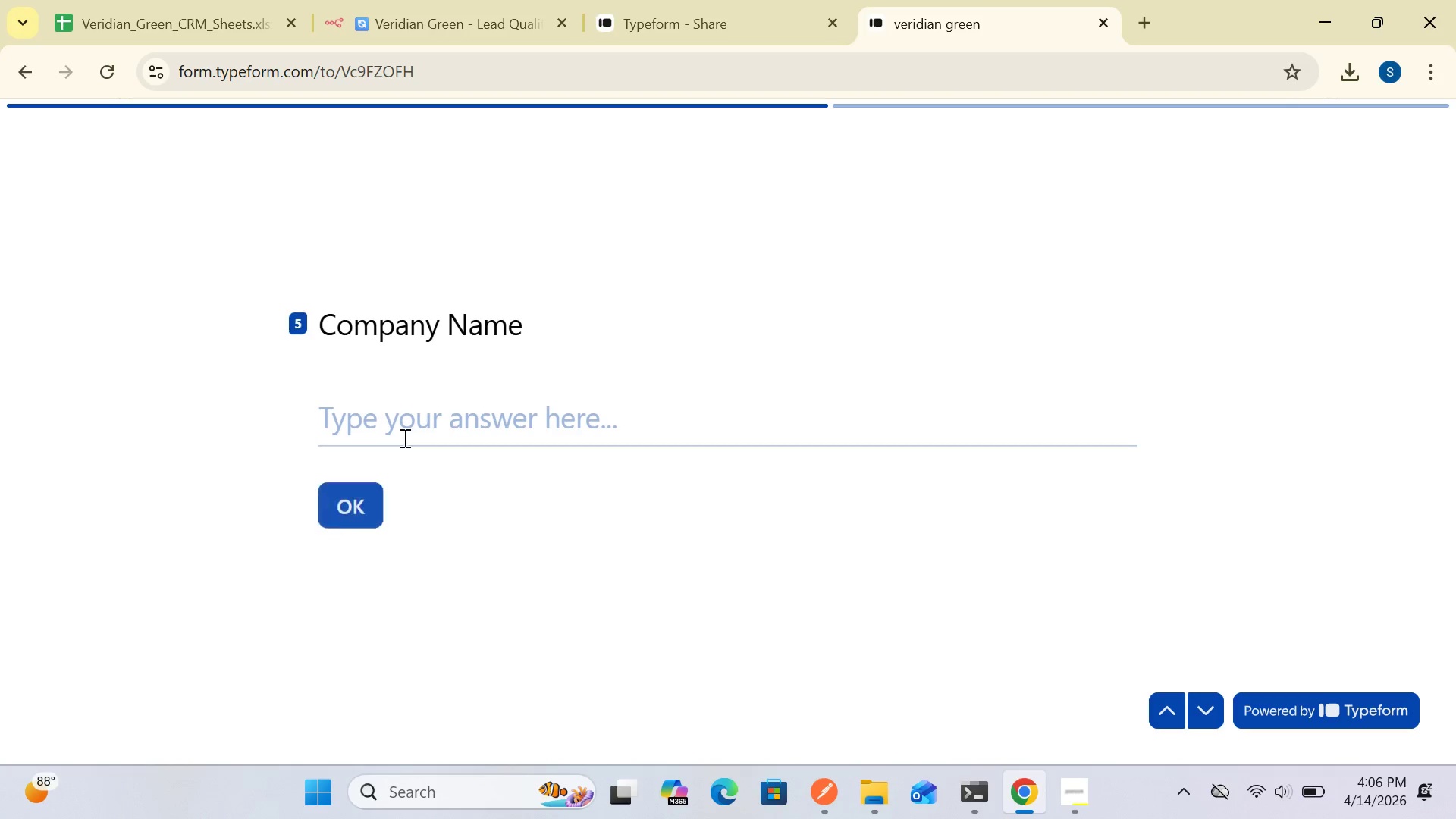 
left_click([417, 419])
 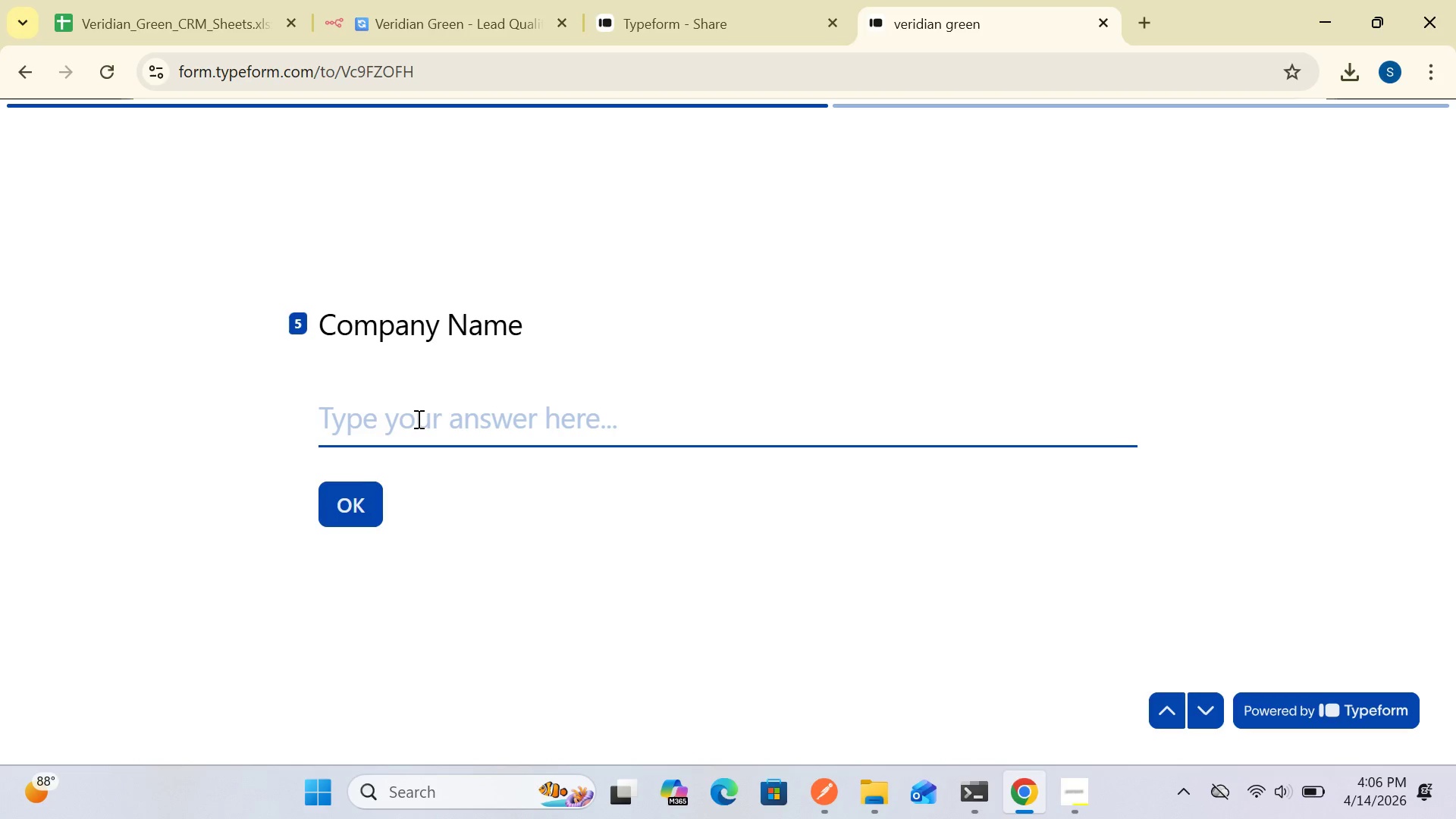 
type(Wilson)
 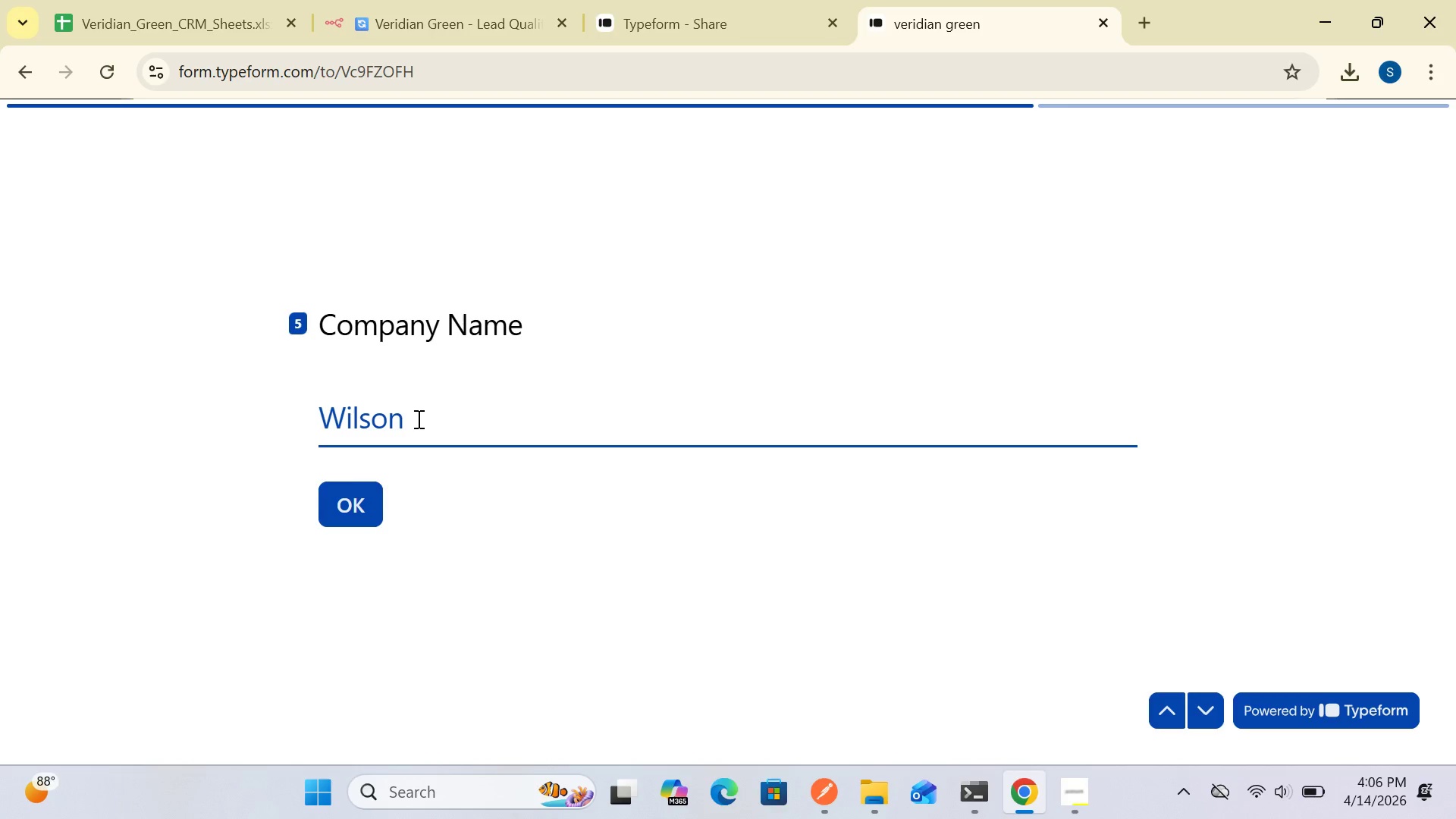 
wait(7.69)
 